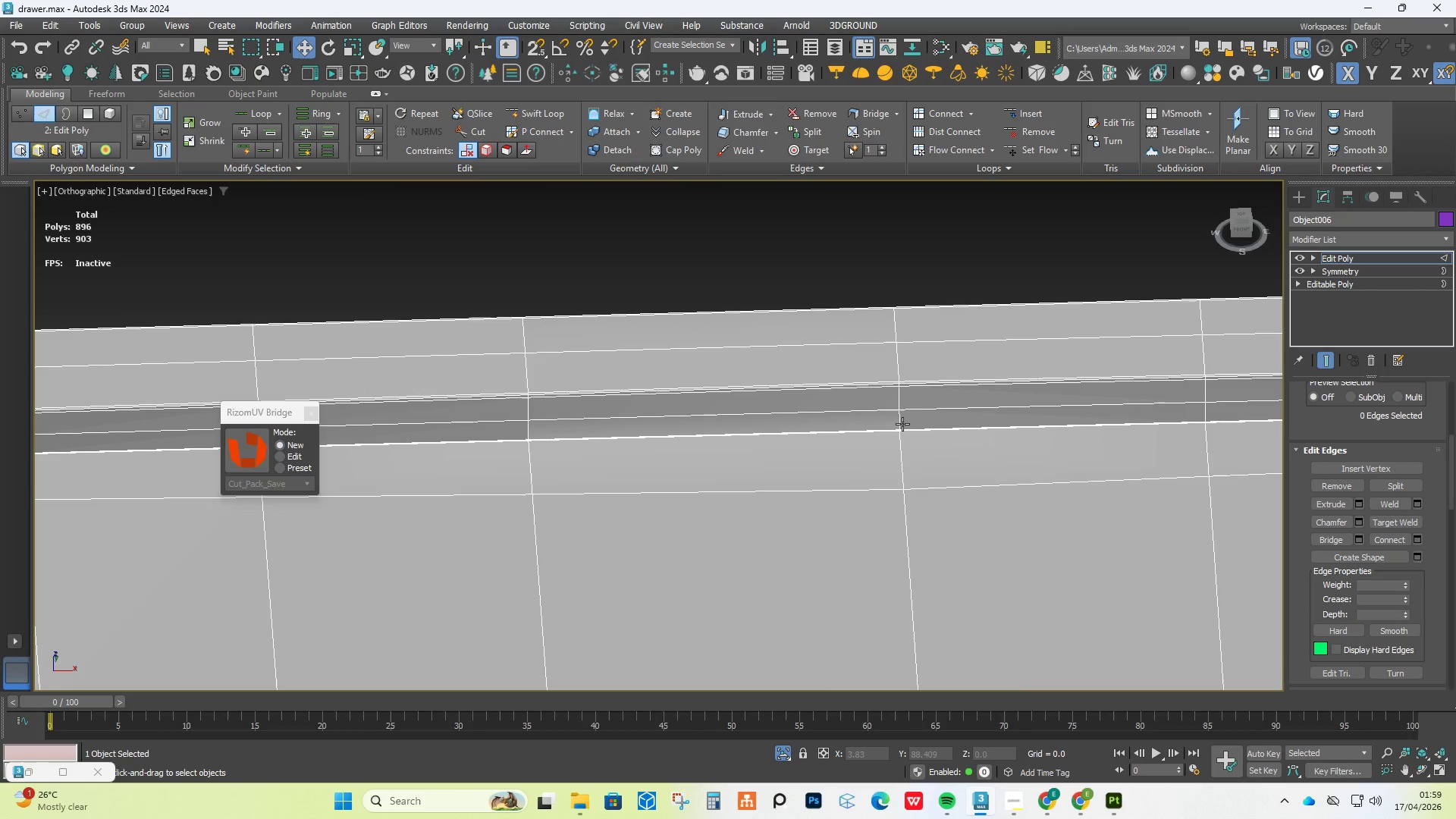 
key(Control+Z)
 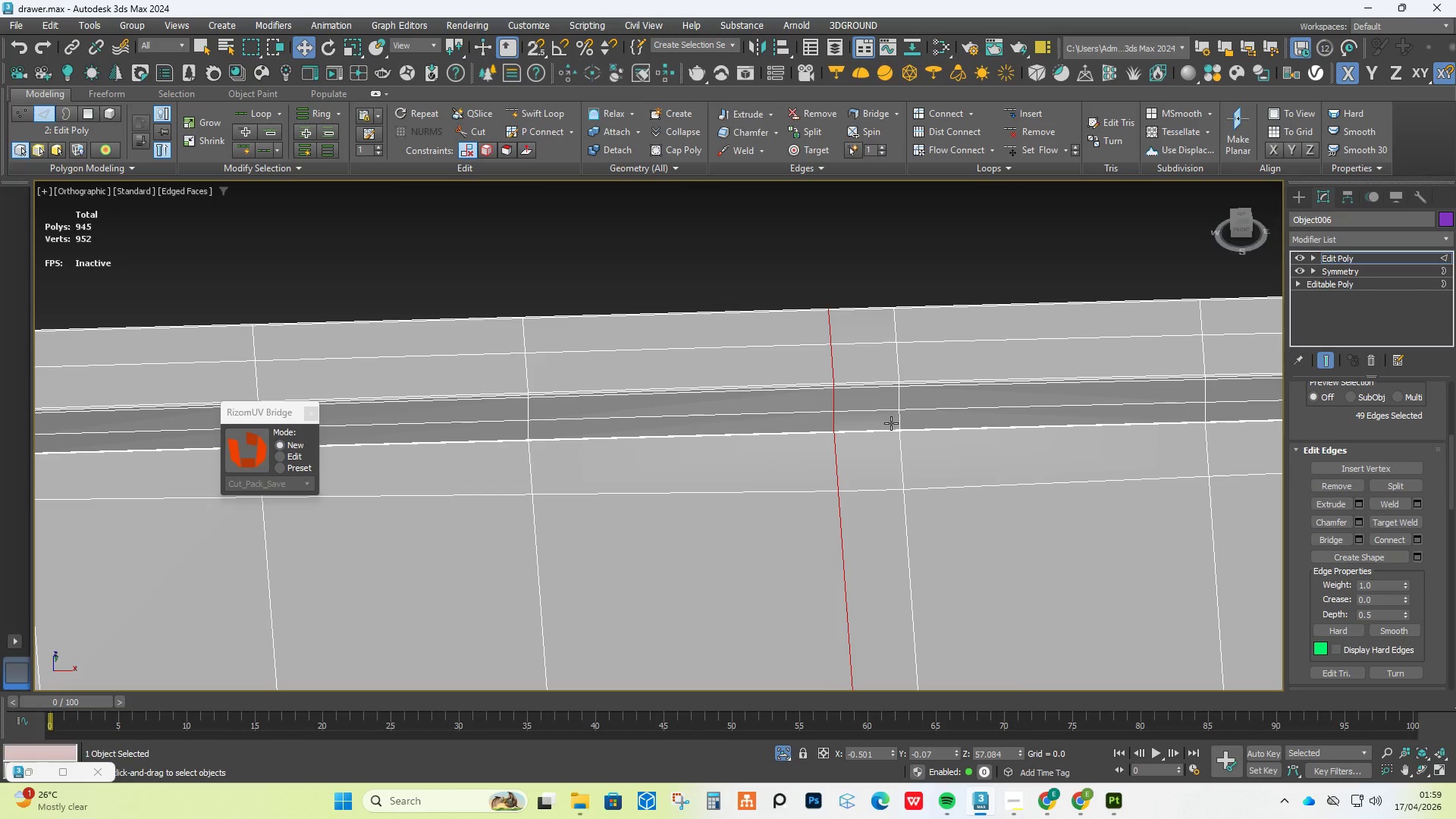 
key(Control+Z)
 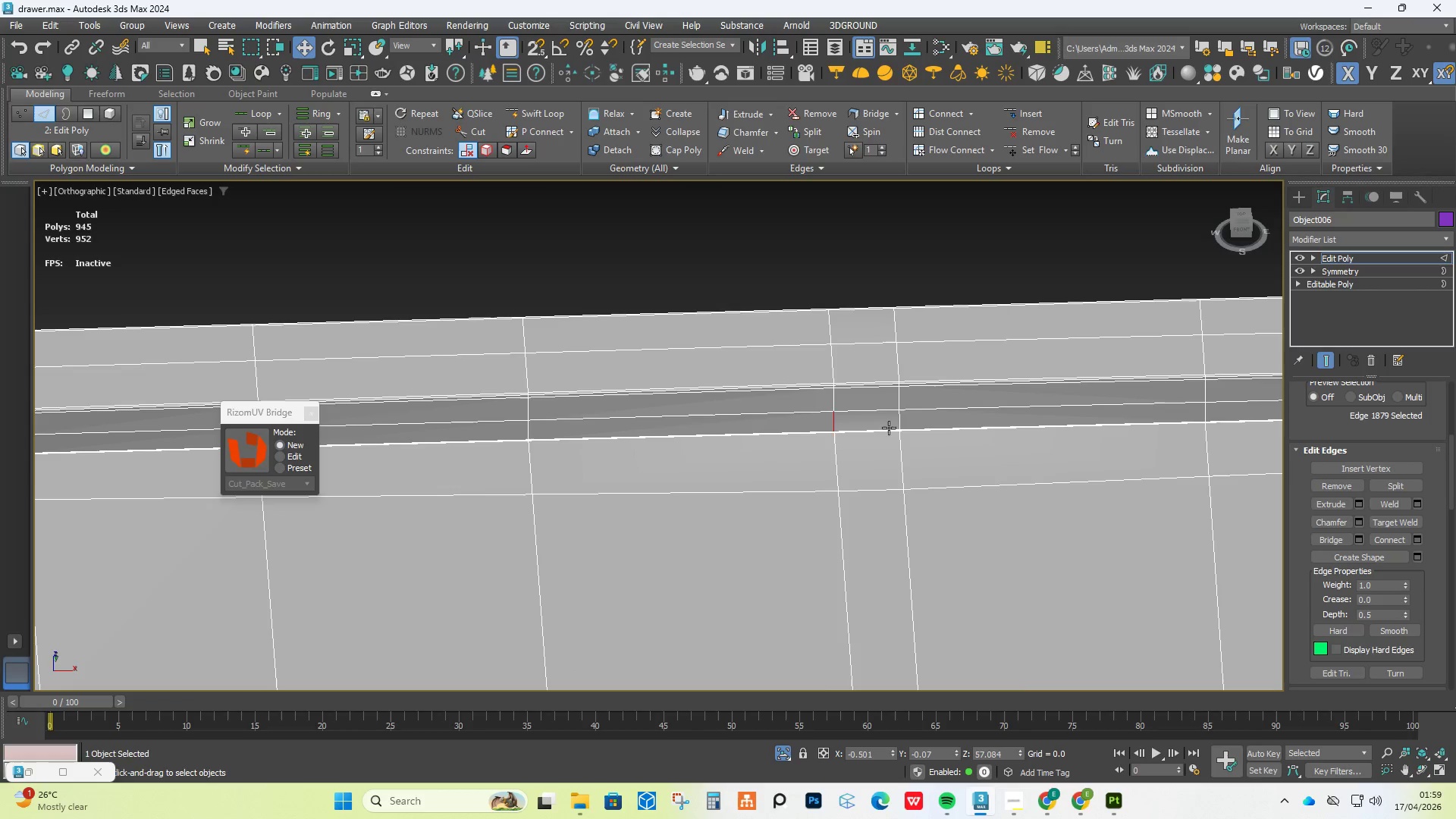 
key(Control+Z)
 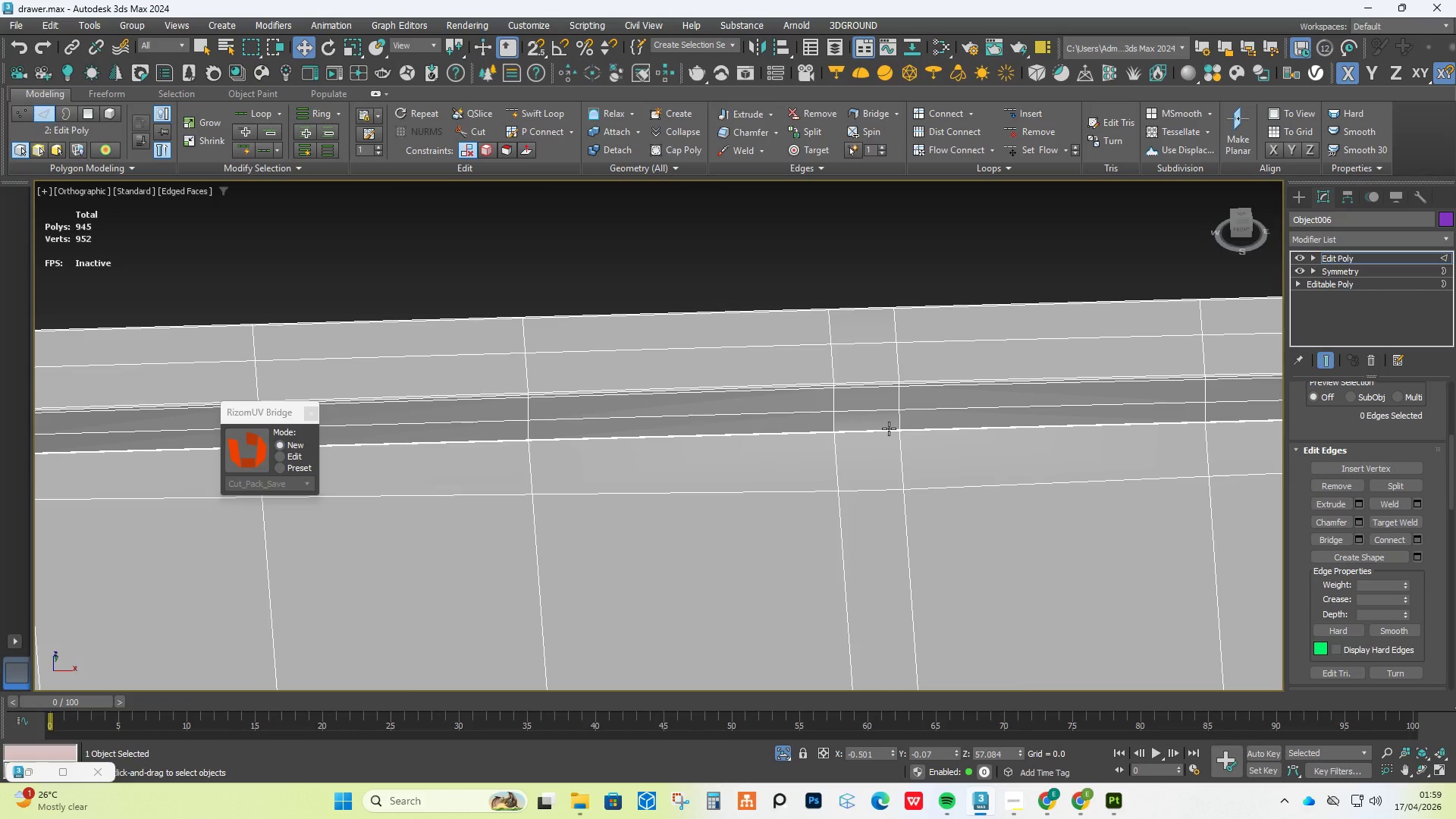 
key(Control+Z)
 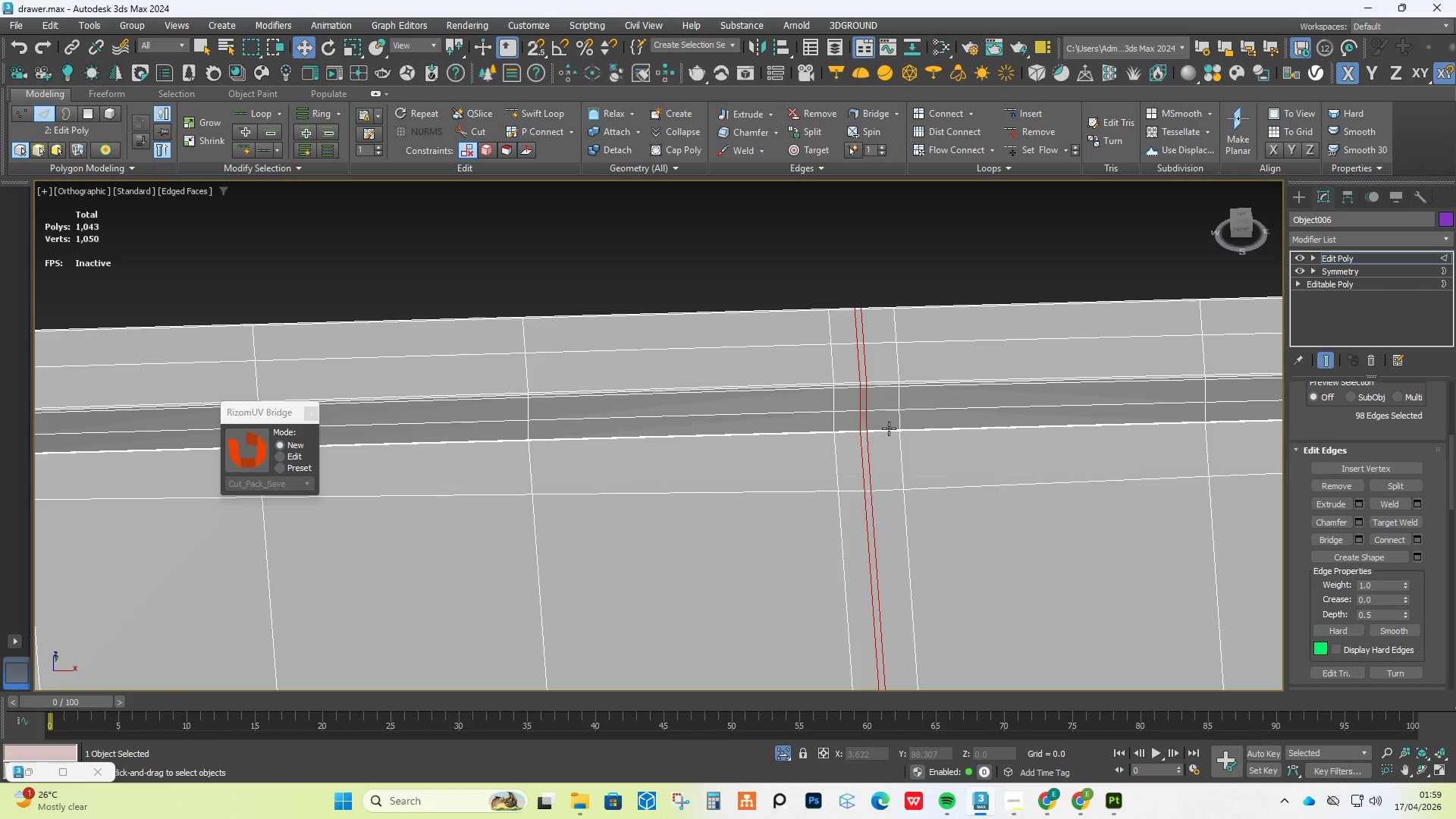 
left_click([963, 353])
 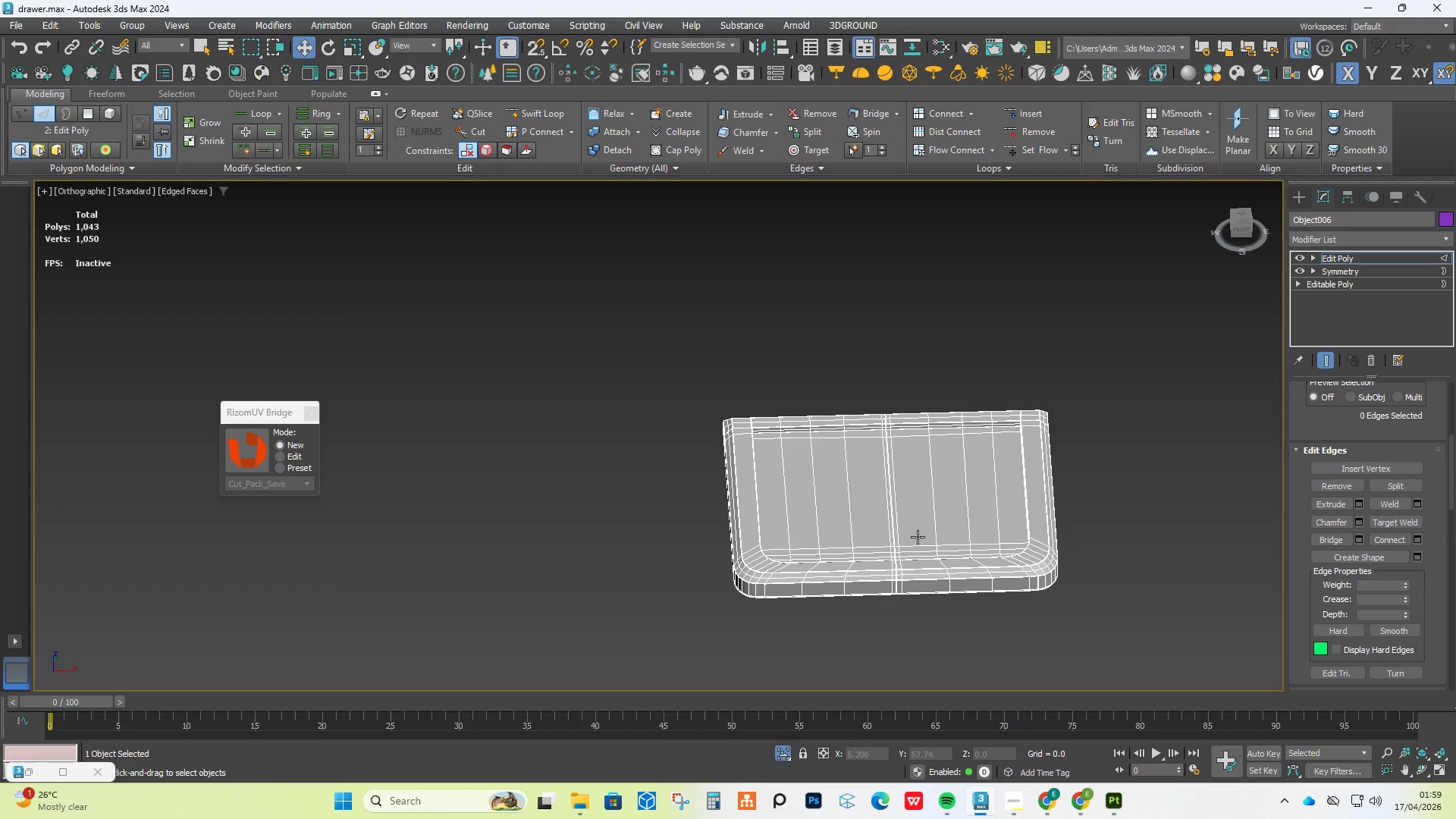 
scroll: coordinate [889, 429], scroll_direction: down, amount: 6.0
 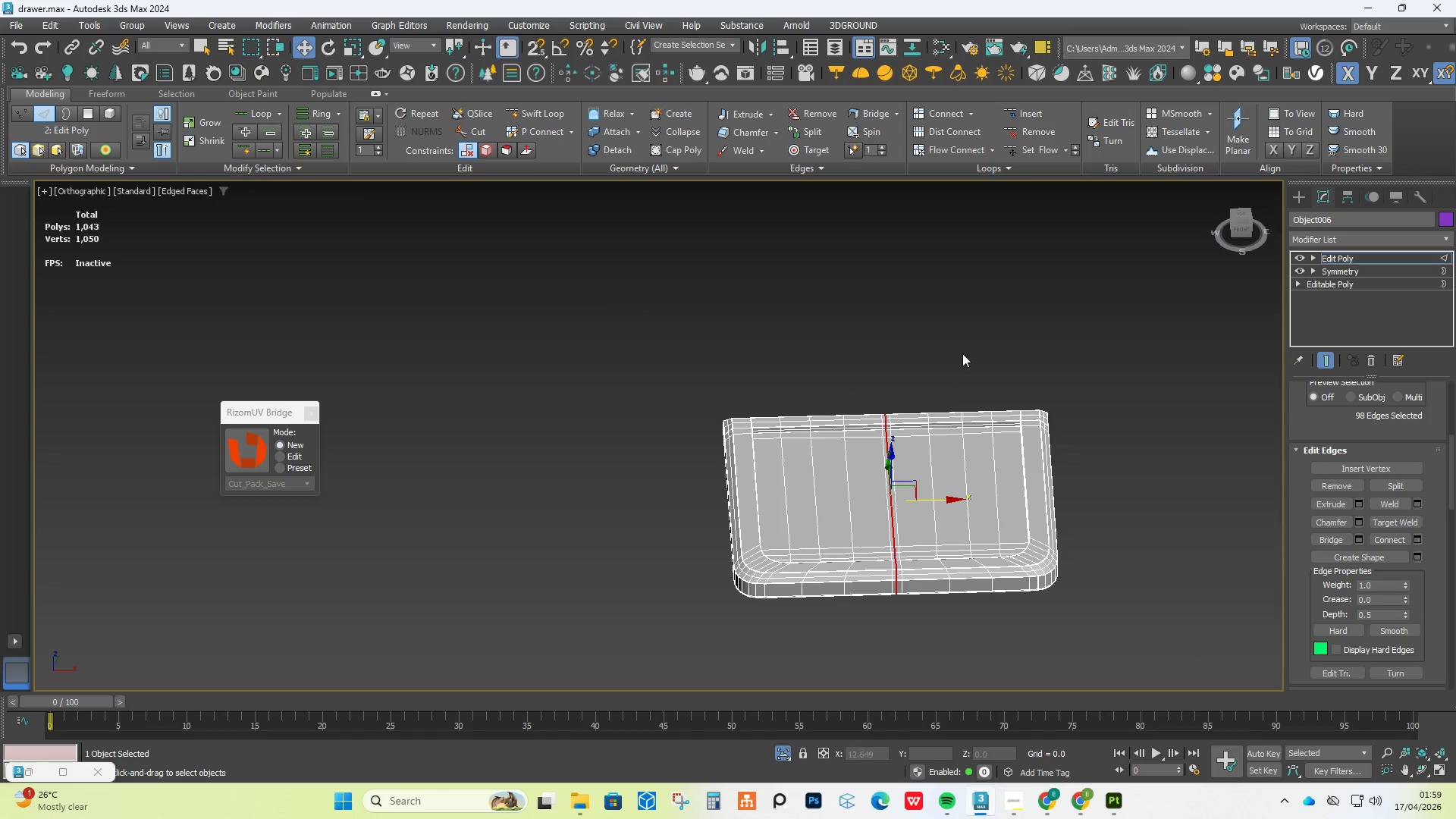 
scroll: coordinate [903, 576], scroll_direction: up, amount: 4.0
 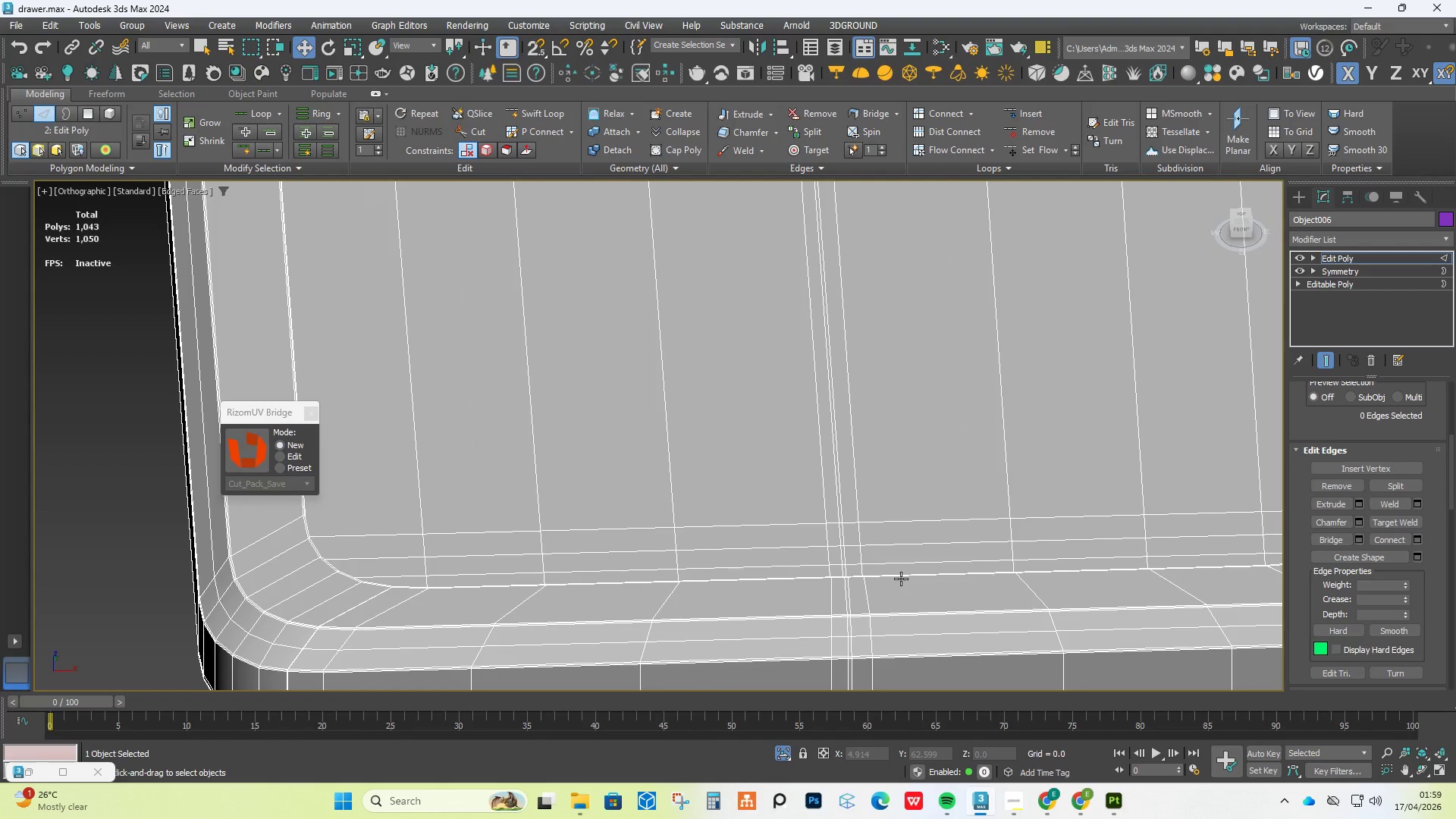 
scroll: coordinate [901, 579], scroll_direction: down, amount: 2.0
 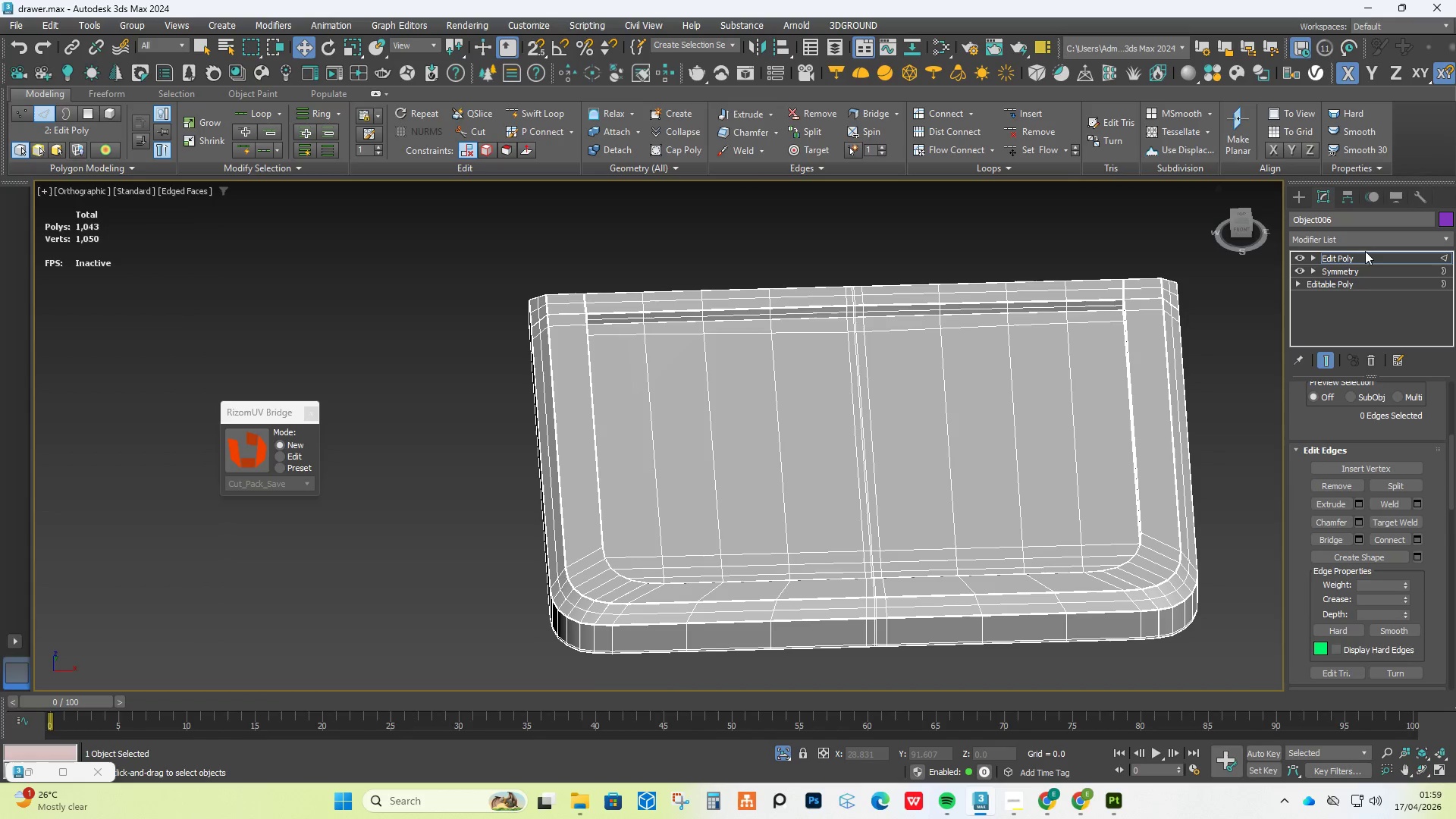 
left_click([1371, 246])
 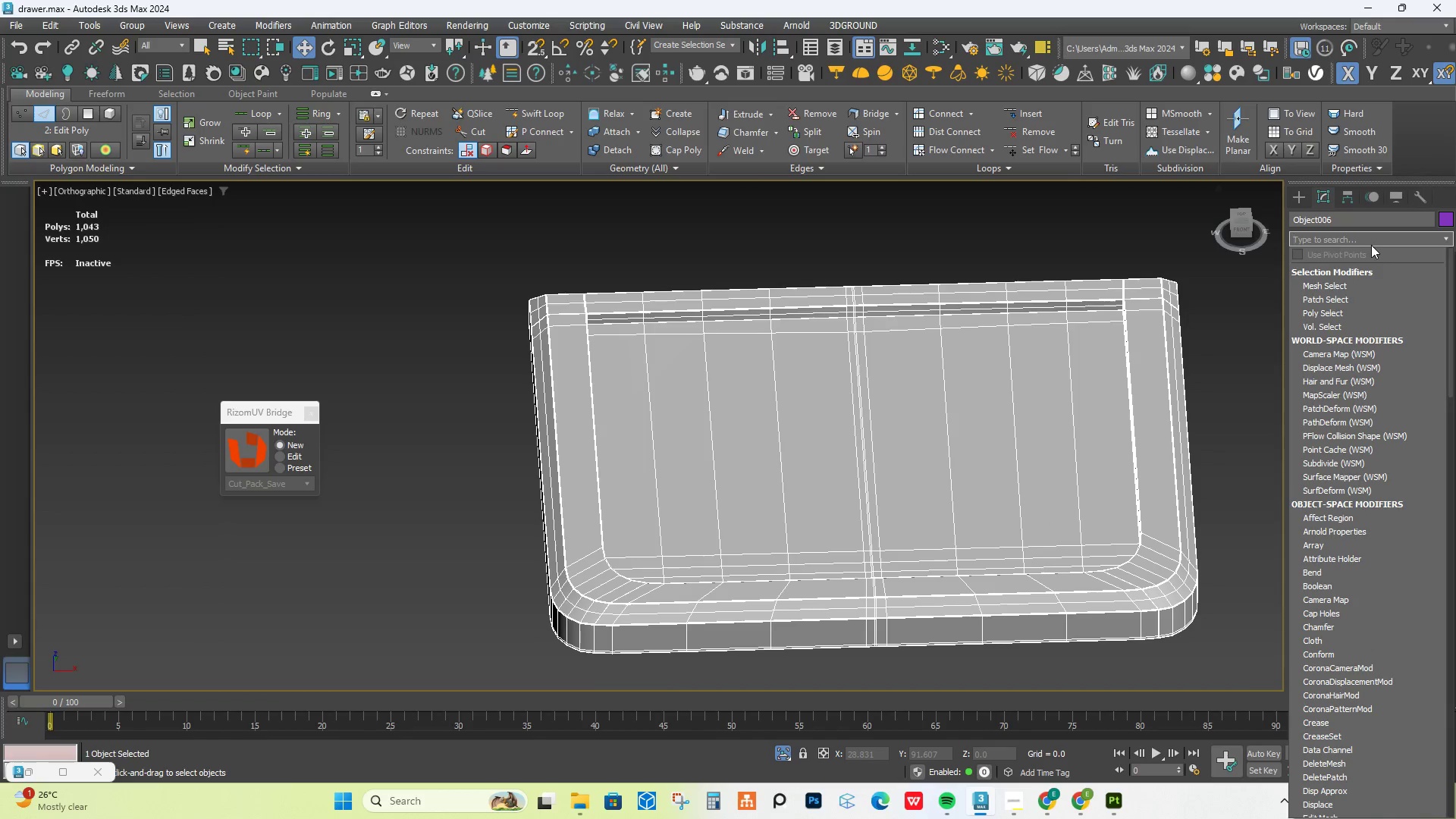 
key(T)
 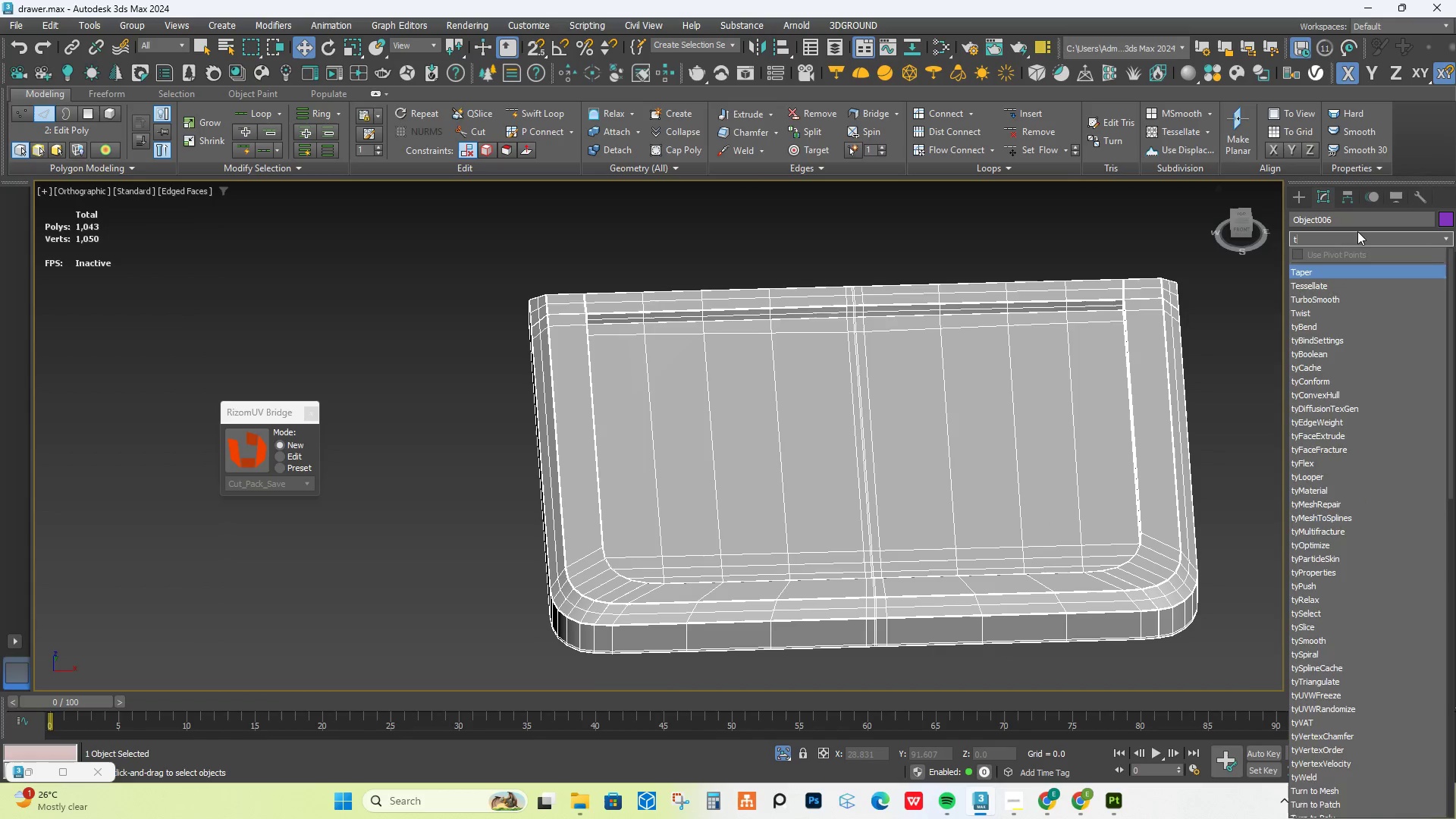 
key(U)
 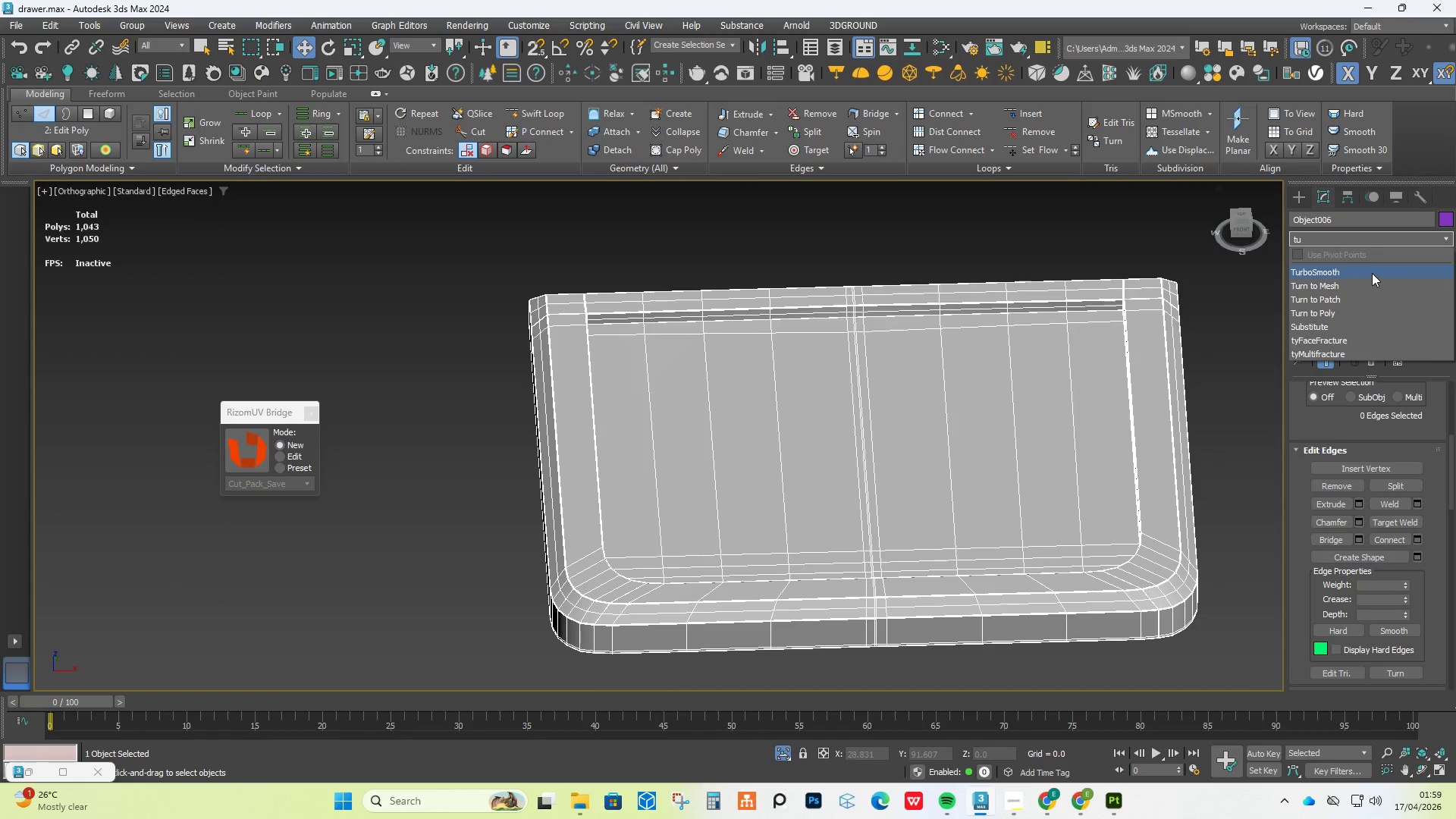 
left_click([1373, 272])
 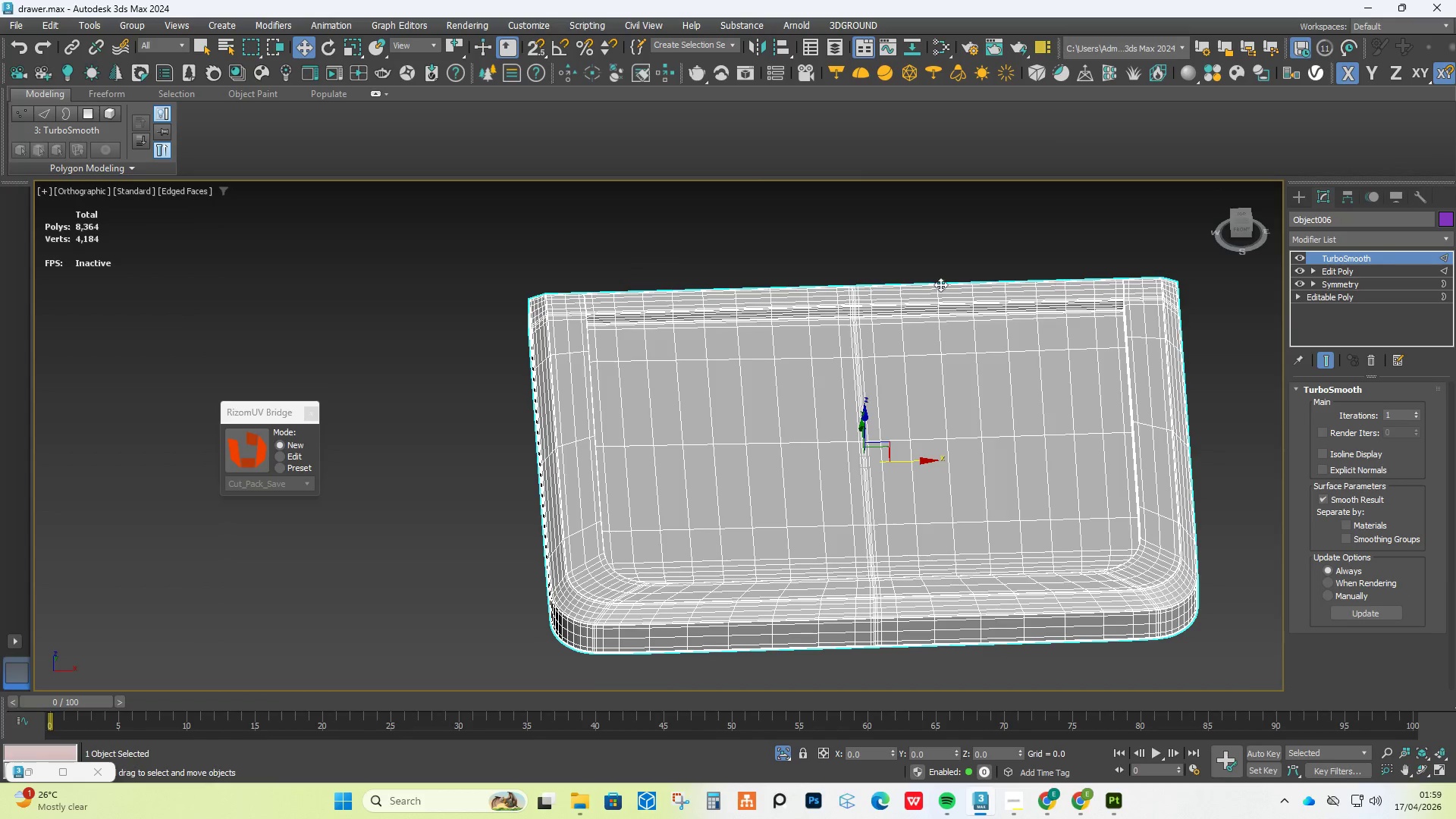 
scroll: coordinate [849, 298], scroll_direction: up, amount: 5.0
 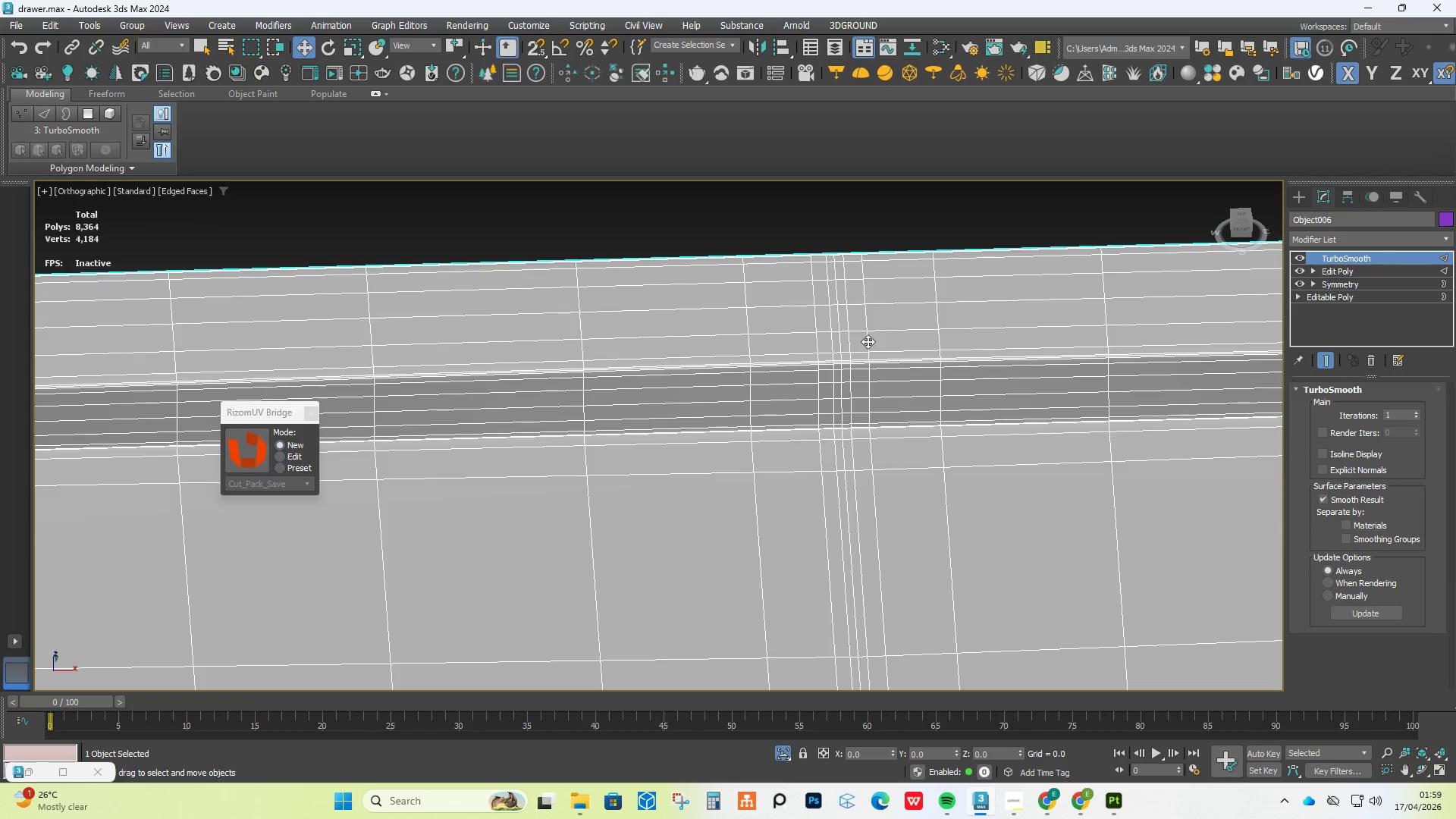 
key(F4)
 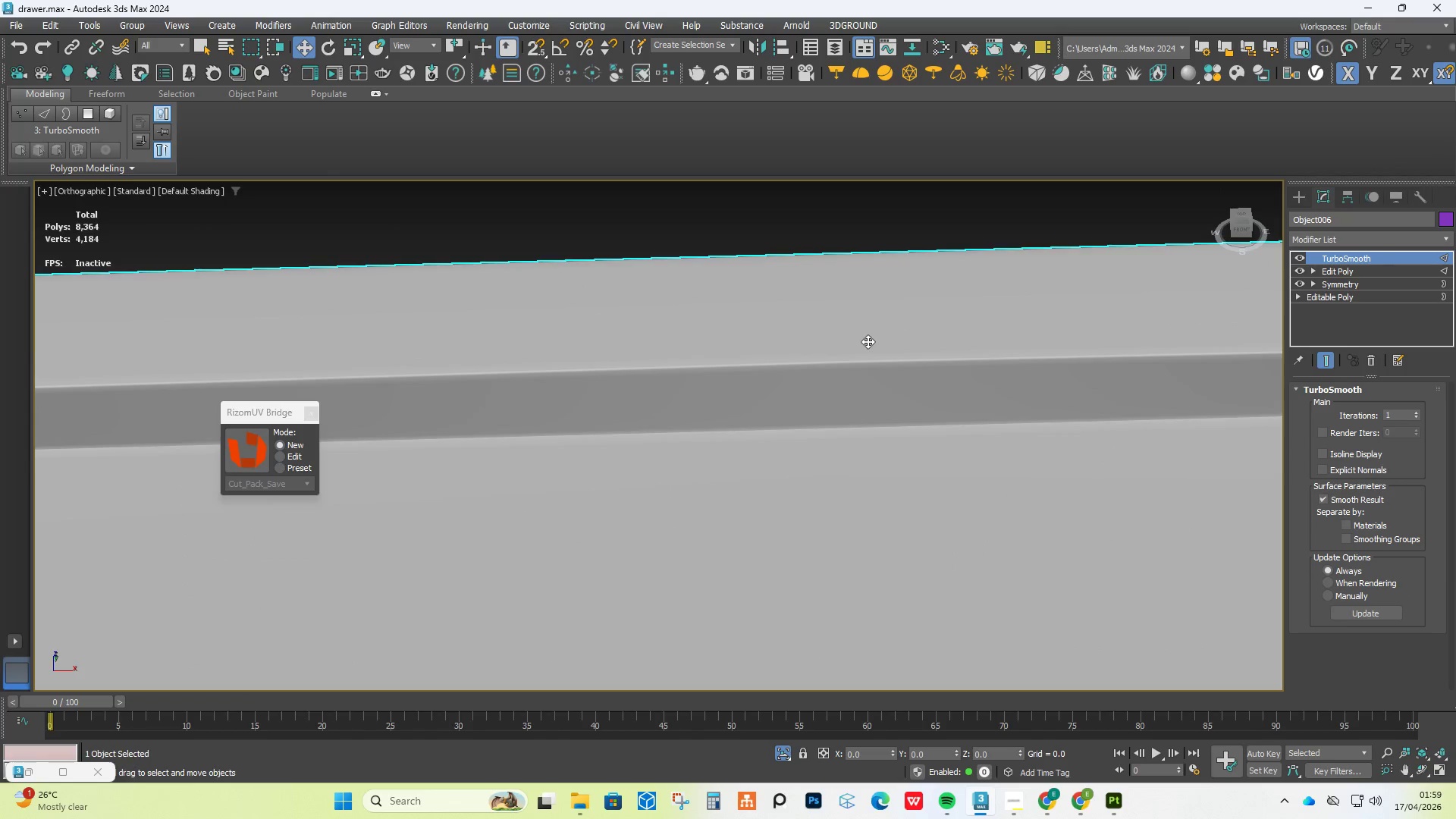 
scroll: coordinate [868, 346], scroll_direction: down, amount: 5.0
 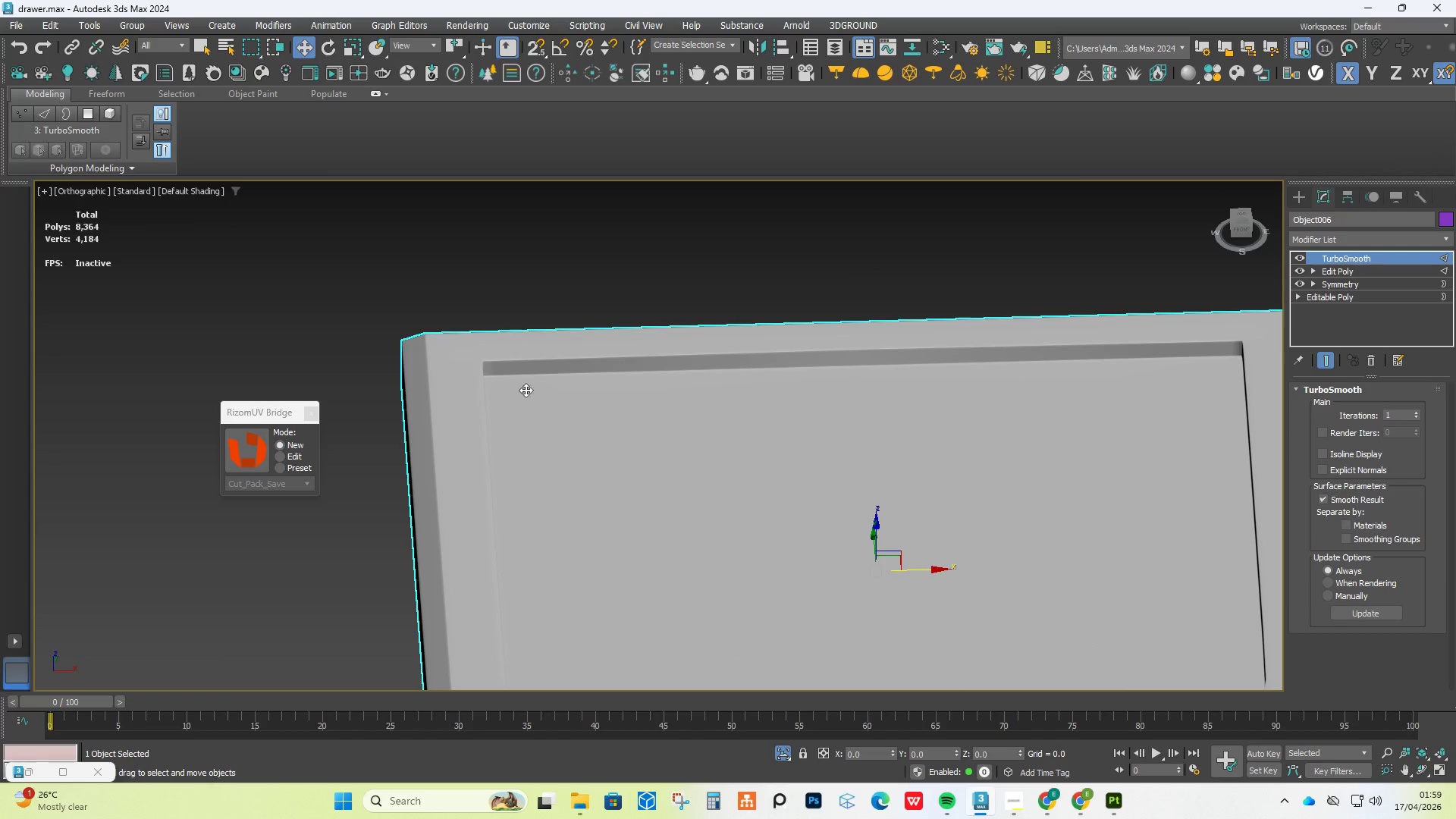 
scroll: coordinate [427, 356], scroll_direction: up, amount: 3.0
 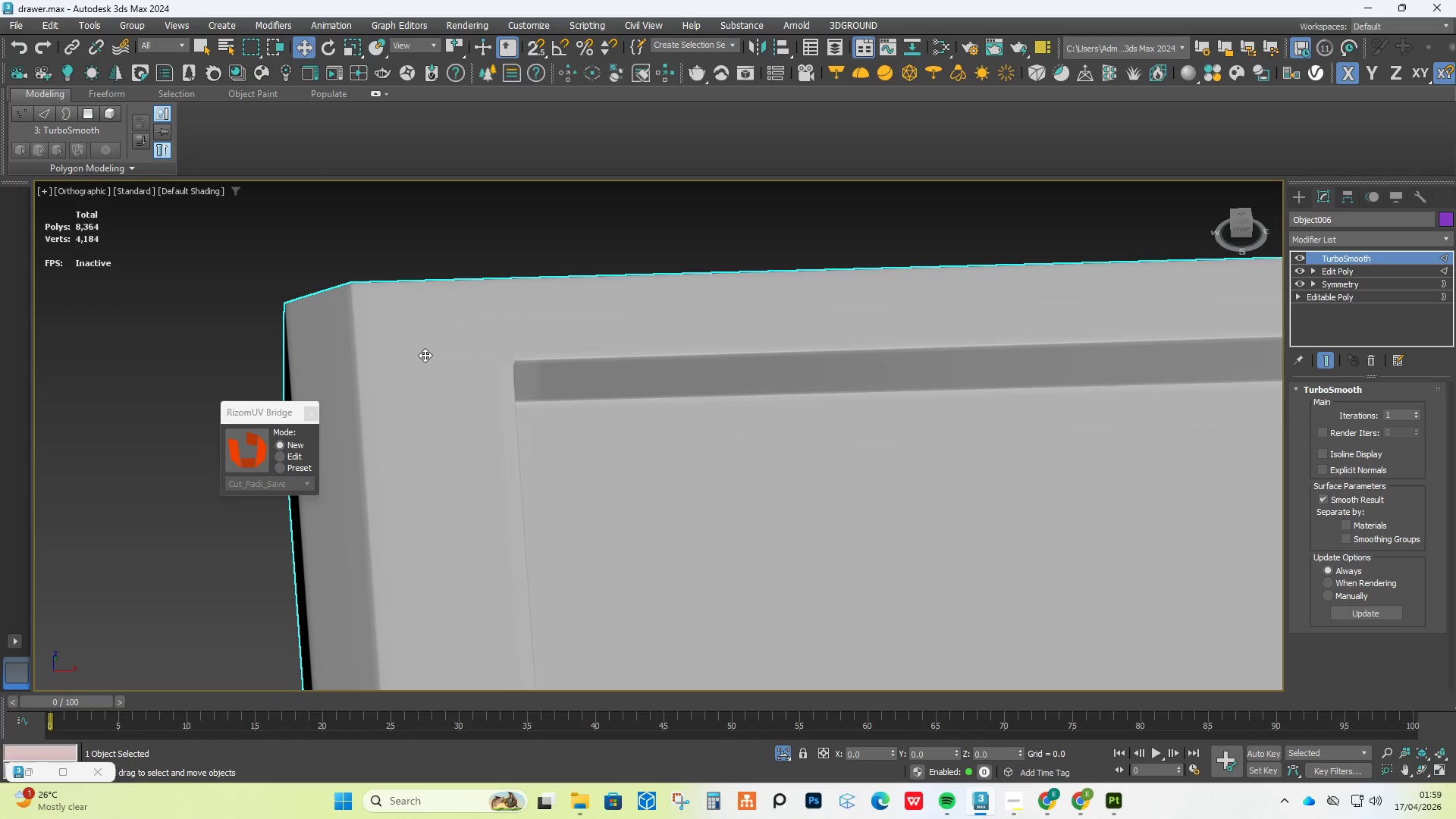 
hold_key(key=AltLeft, duration=0.75)
 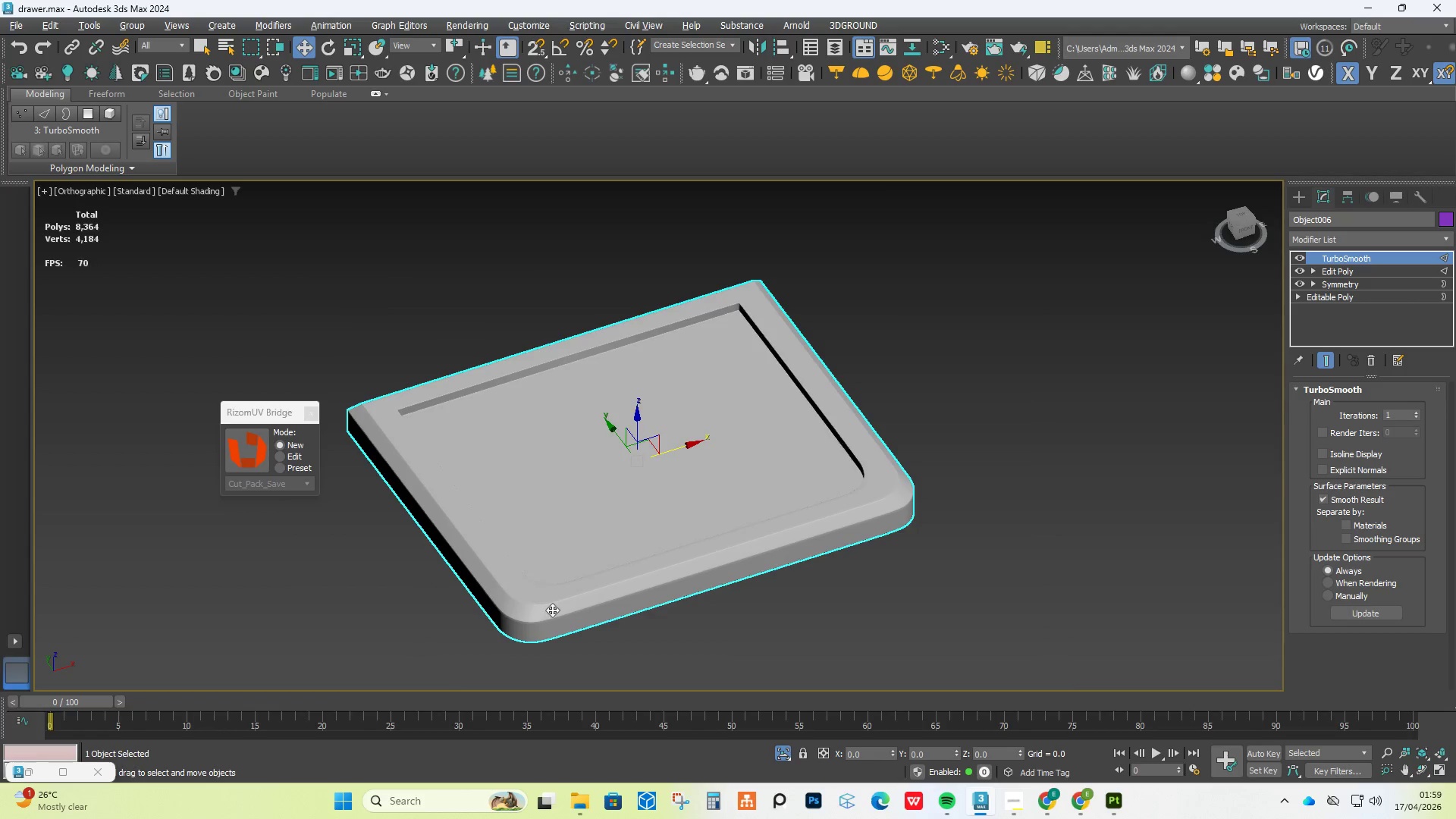 
scroll: coordinate [424, 355], scroll_direction: down, amount: 5.0
 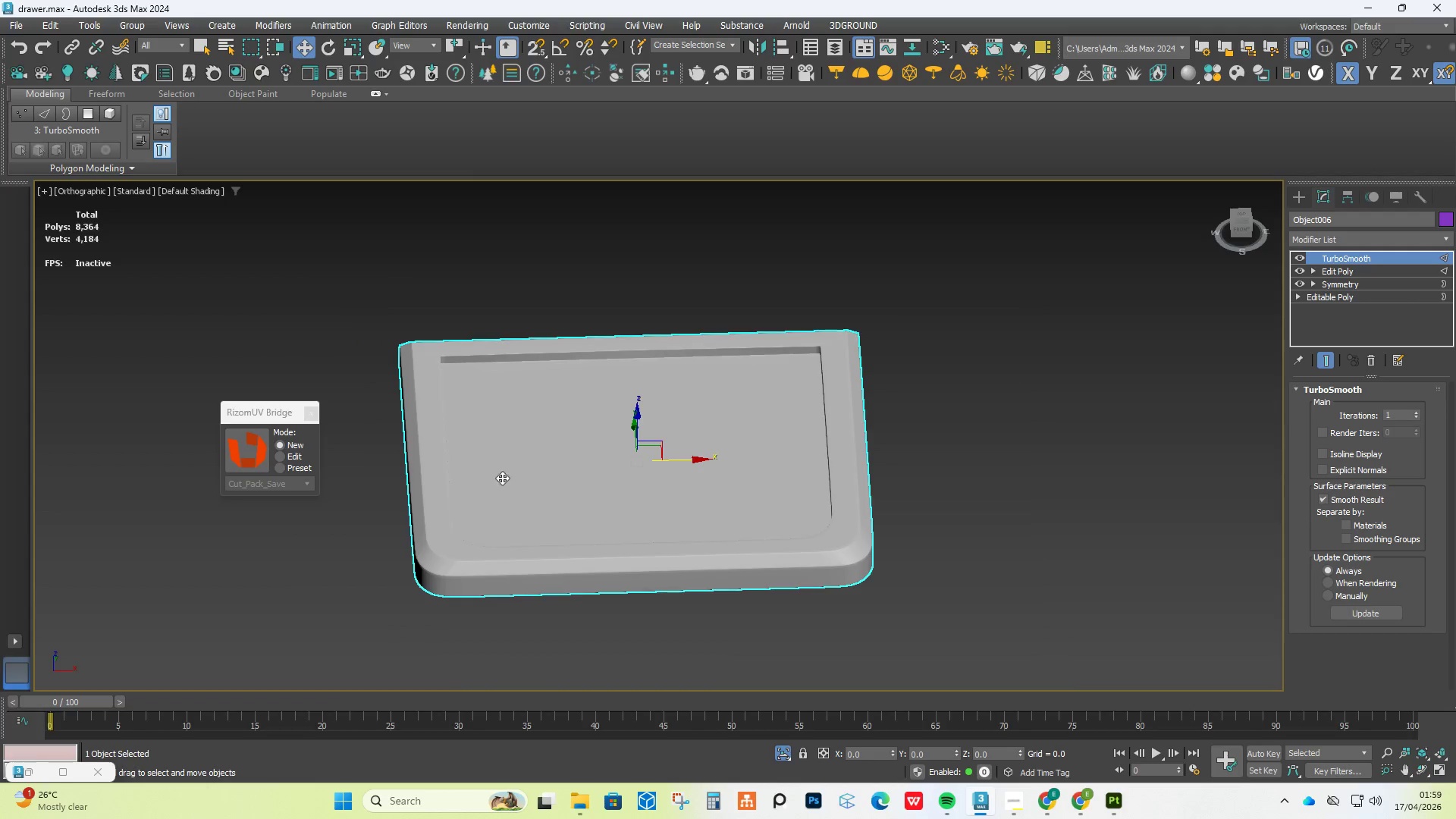 
scroll: coordinate [553, 611], scroll_direction: up, amount: 4.0
 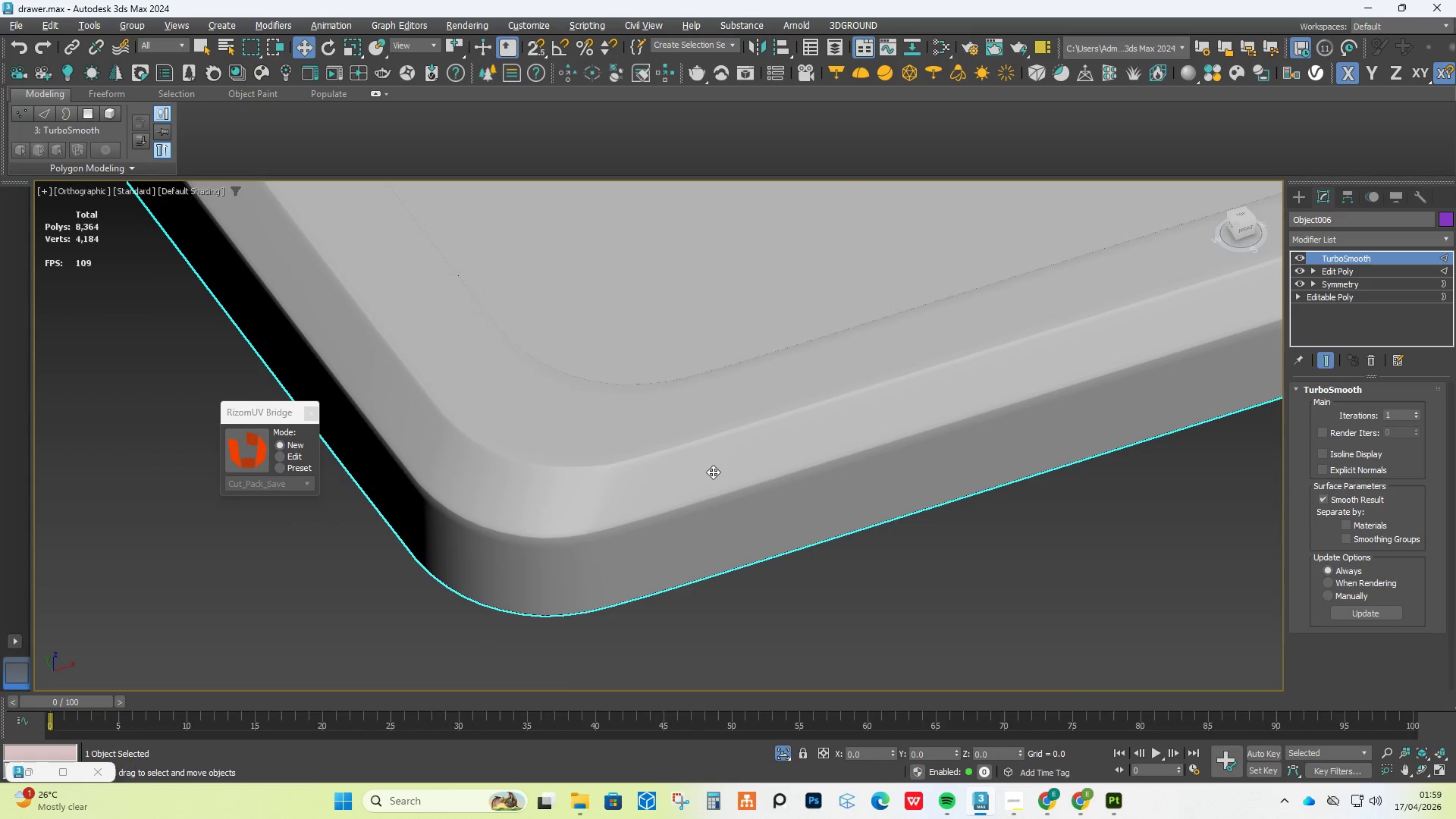 
hold_key(key=AltLeft, duration=0.48)
 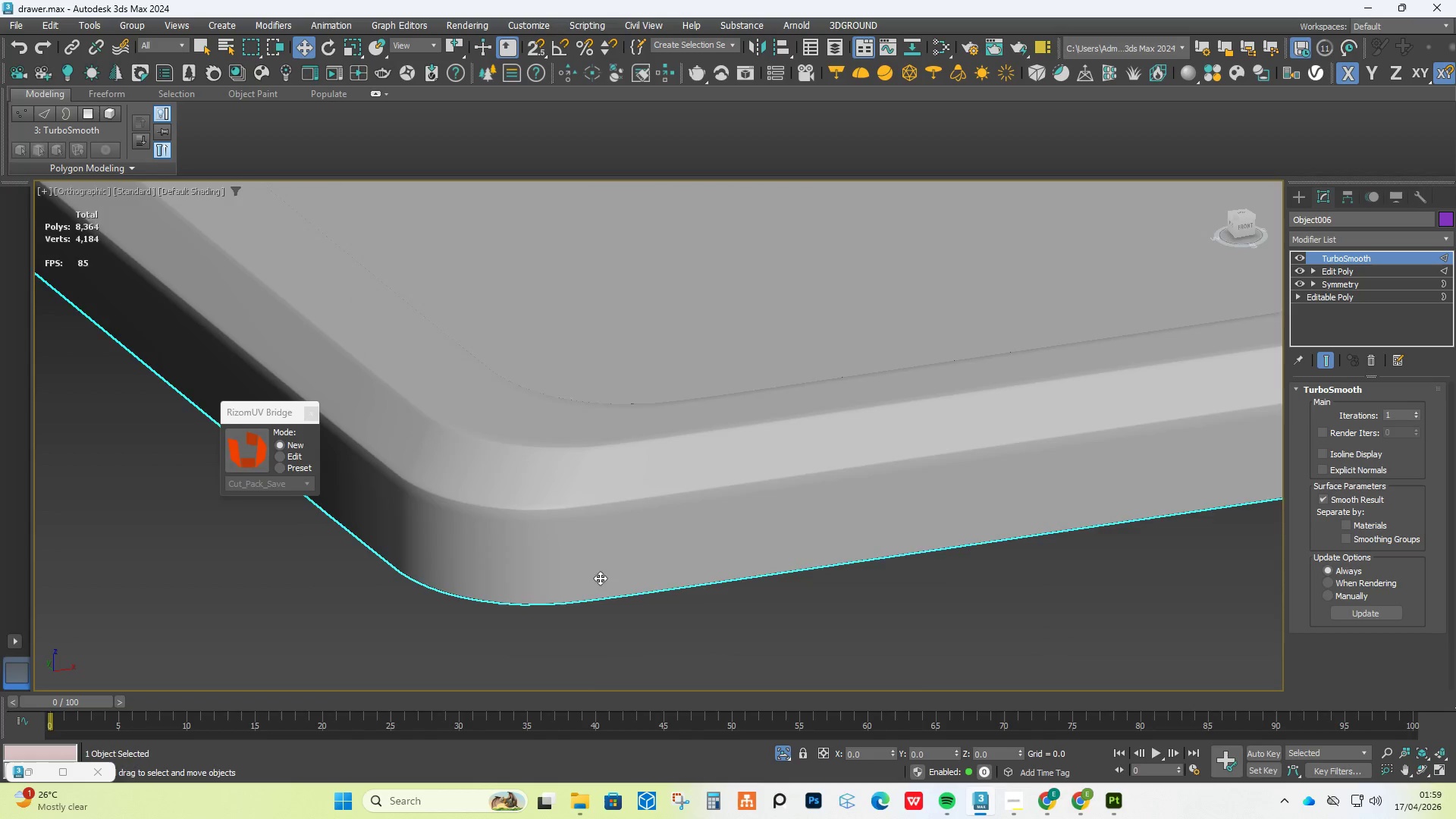 
scroll: coordinate [577, 519], scroll_direction: up, amount: 3.0
 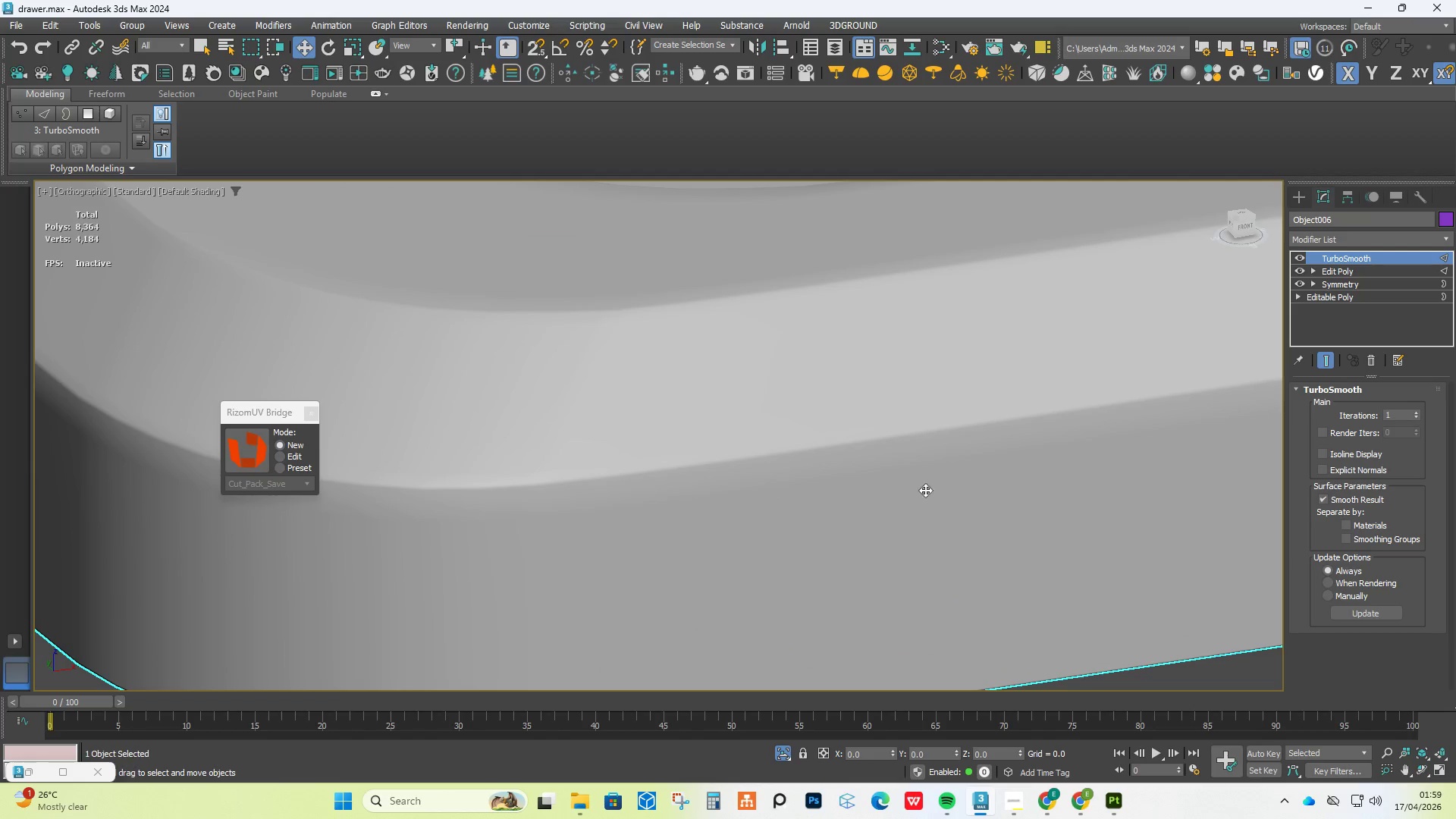 
left_click([1308, 202])
 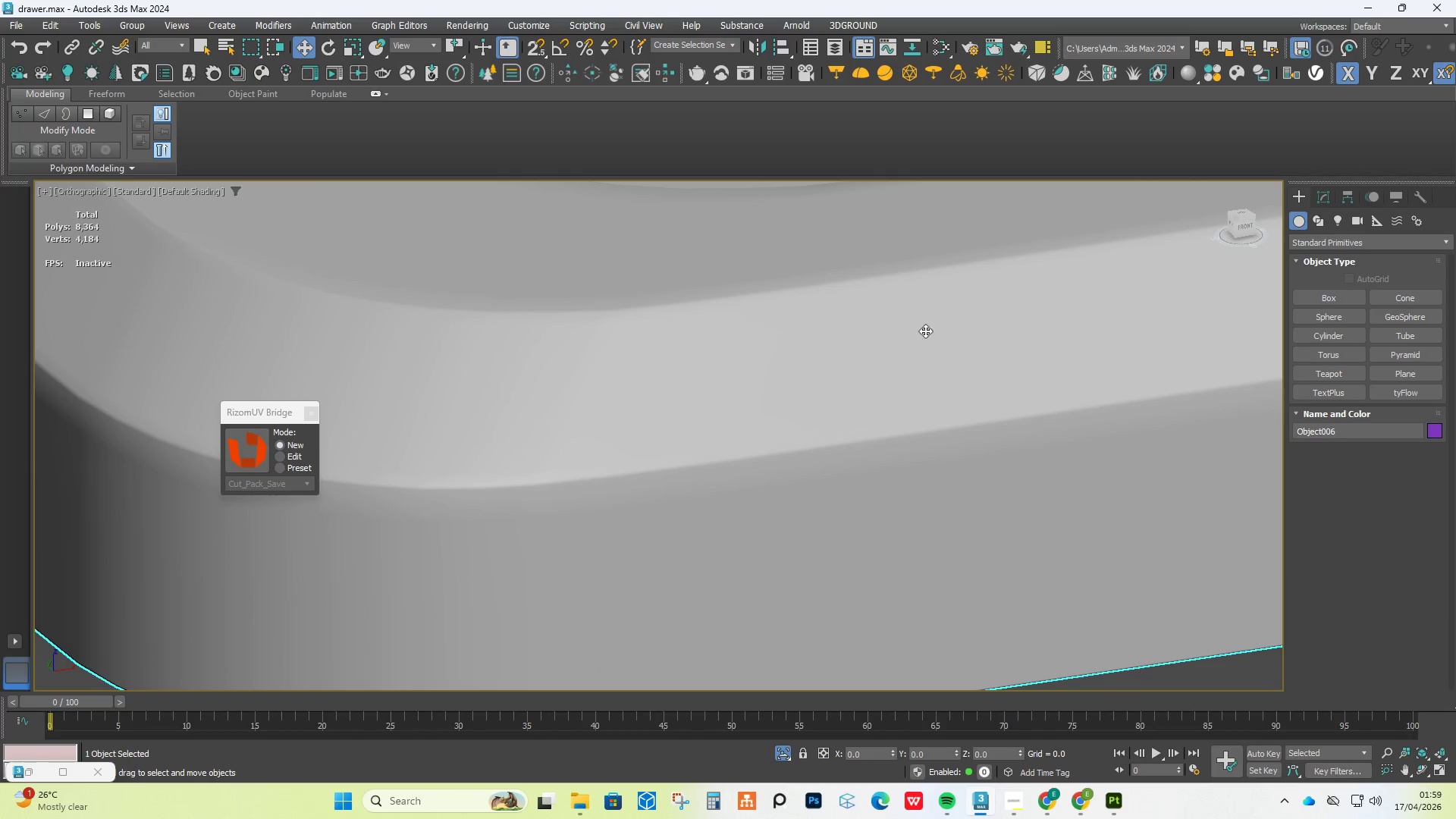 
scroll: coordinate [1018, 325], scroll_direction: down, amount: 6.0
 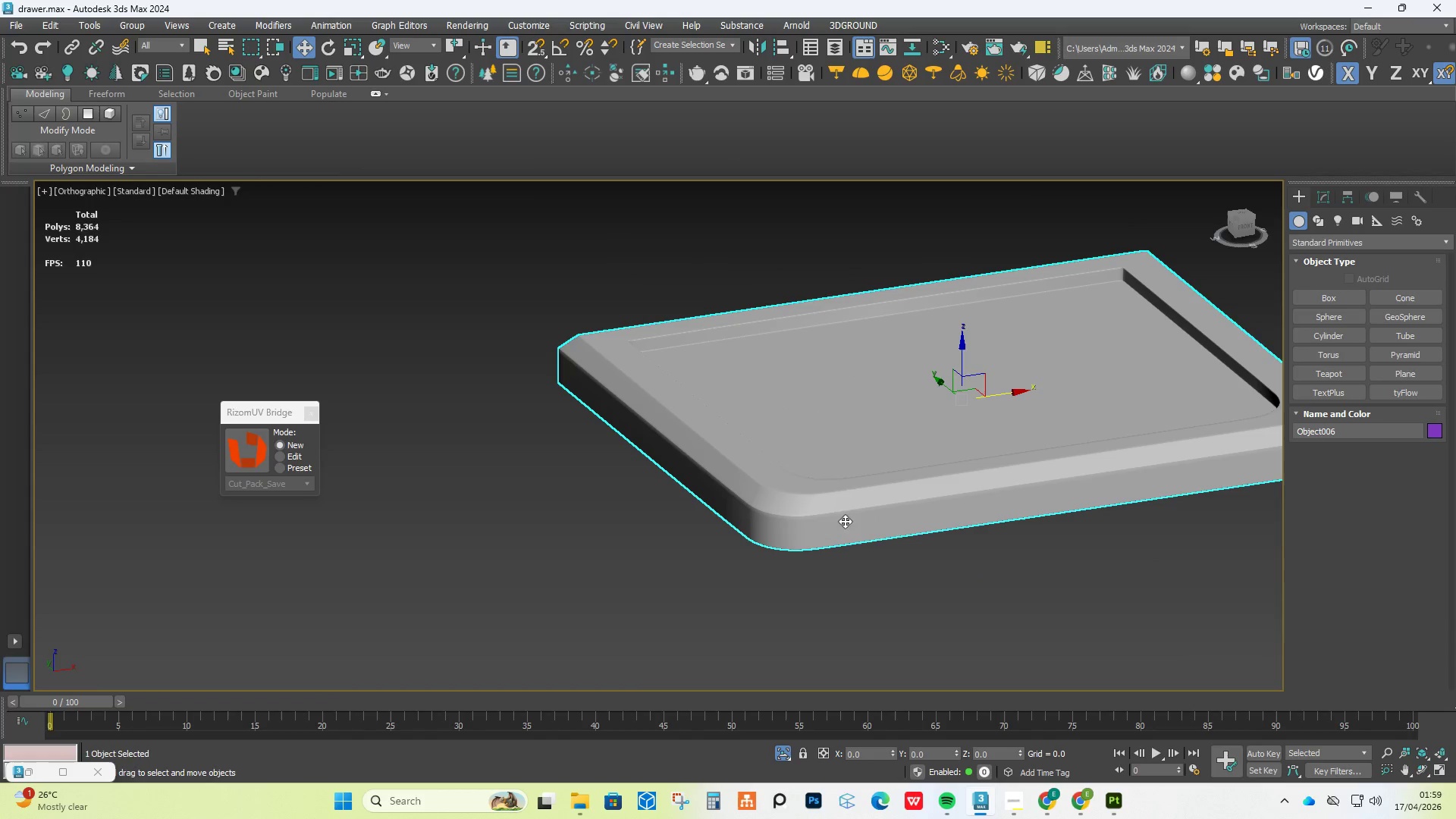 
hold_key(key=AltLeft, duration=2.05)
 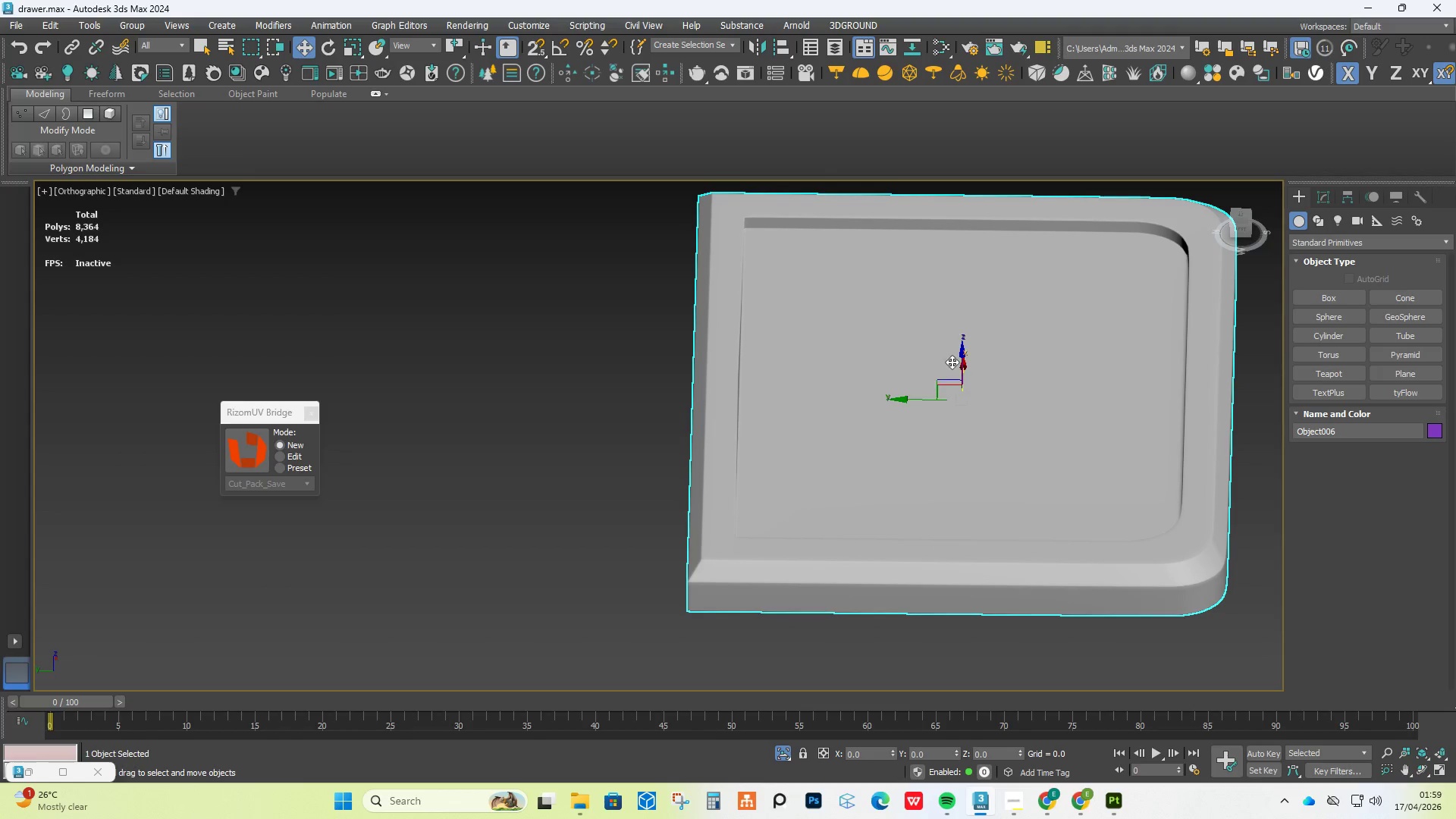 
scroll: coordinate [830, 477], scroll_direction: up, amount: 4.0
 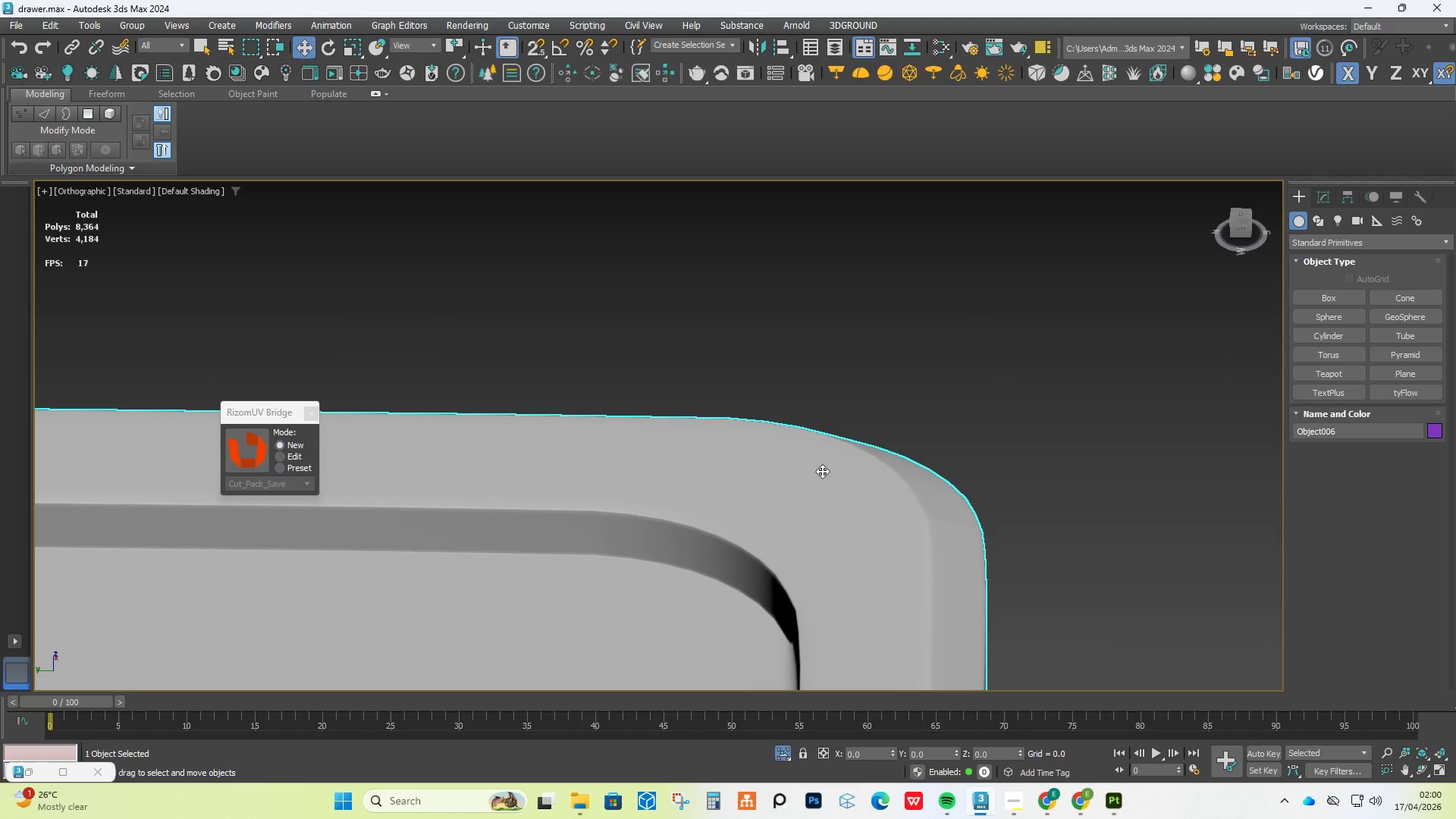 
hold_key(key=AltLeft, duration=1.31)
 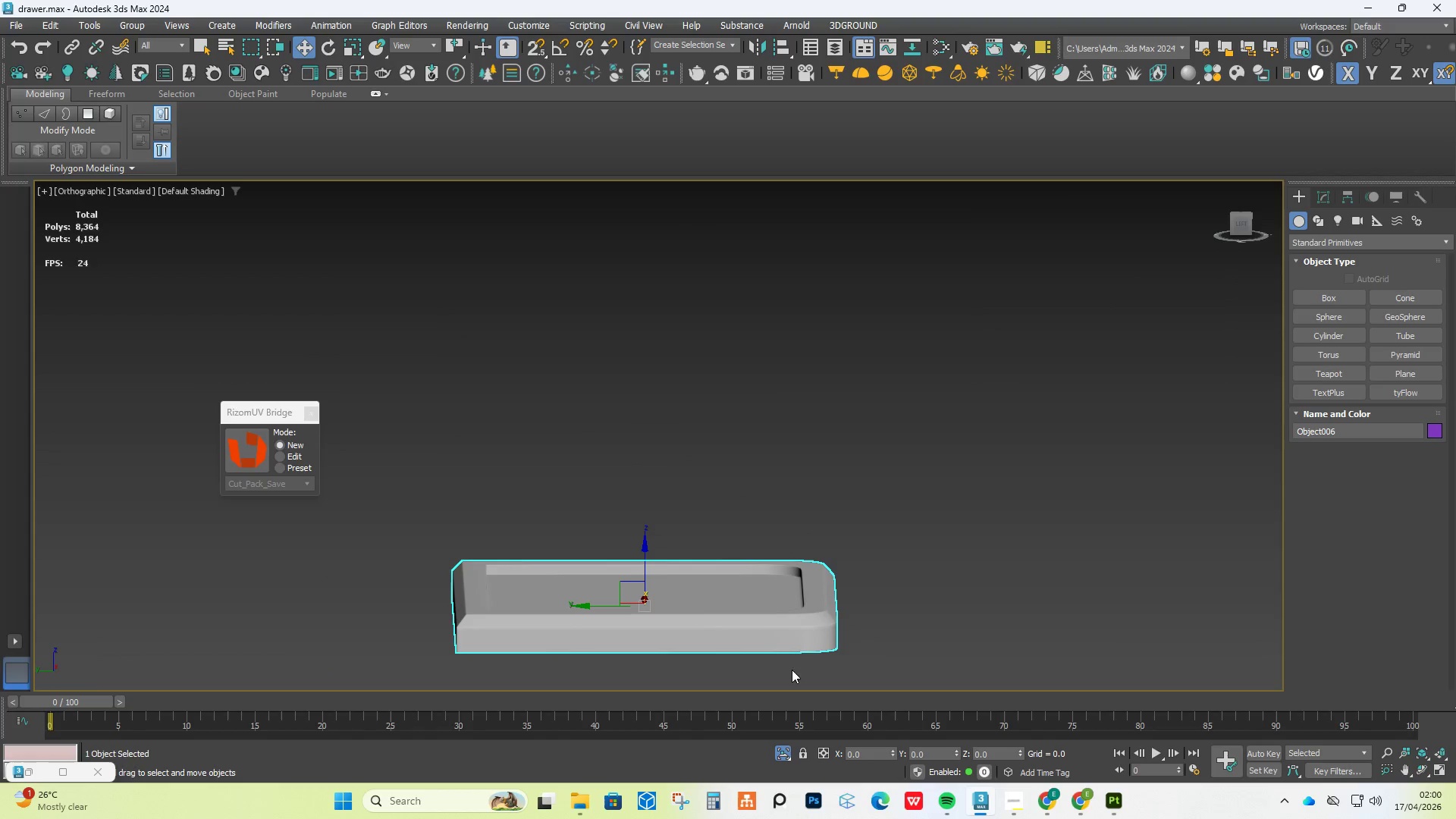 
scroll: coordinate [805, 474], scroll_direction: down, amount: 5.0
 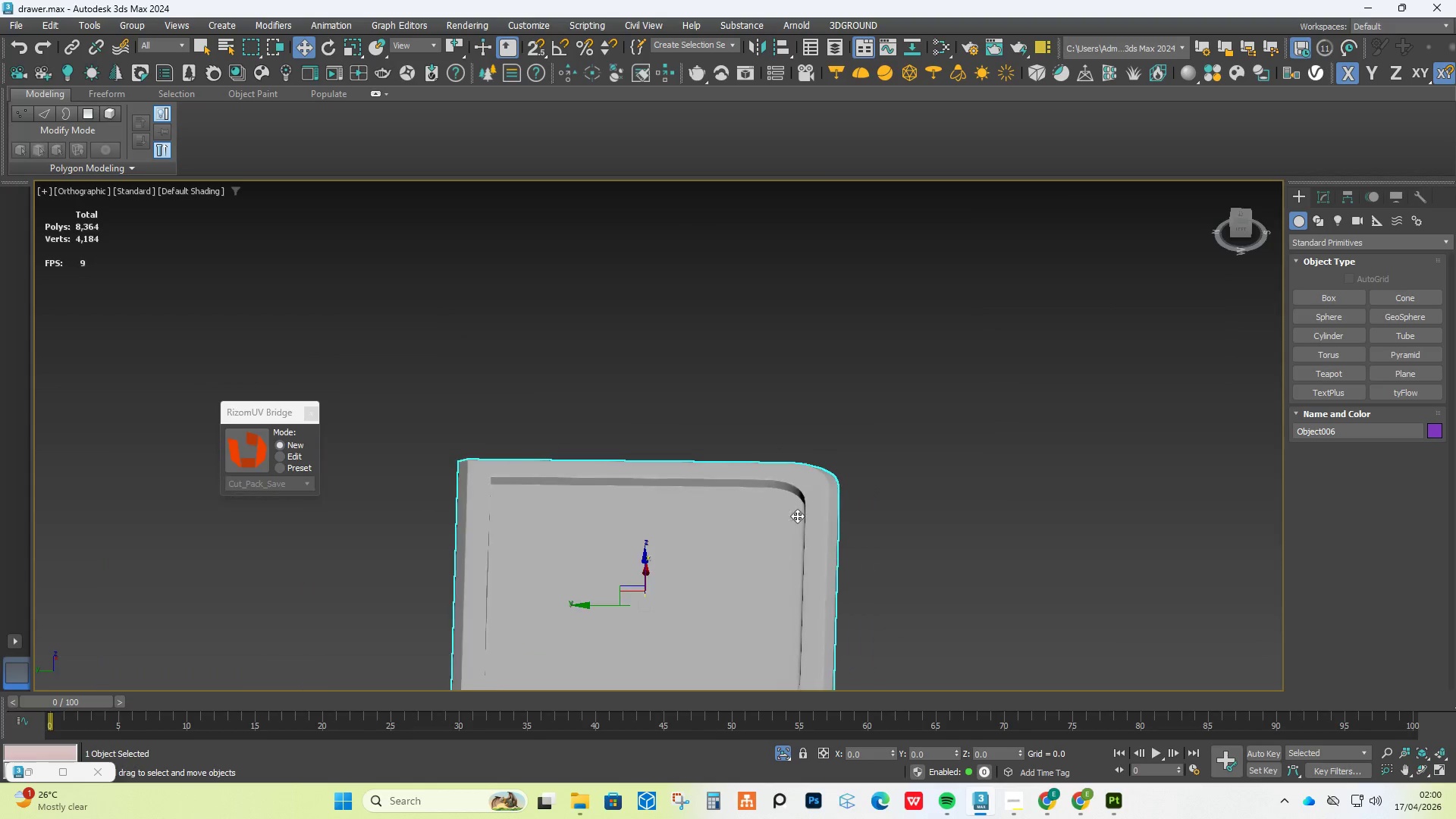 
hold_key(key=AltLeft, duration=0.47)
 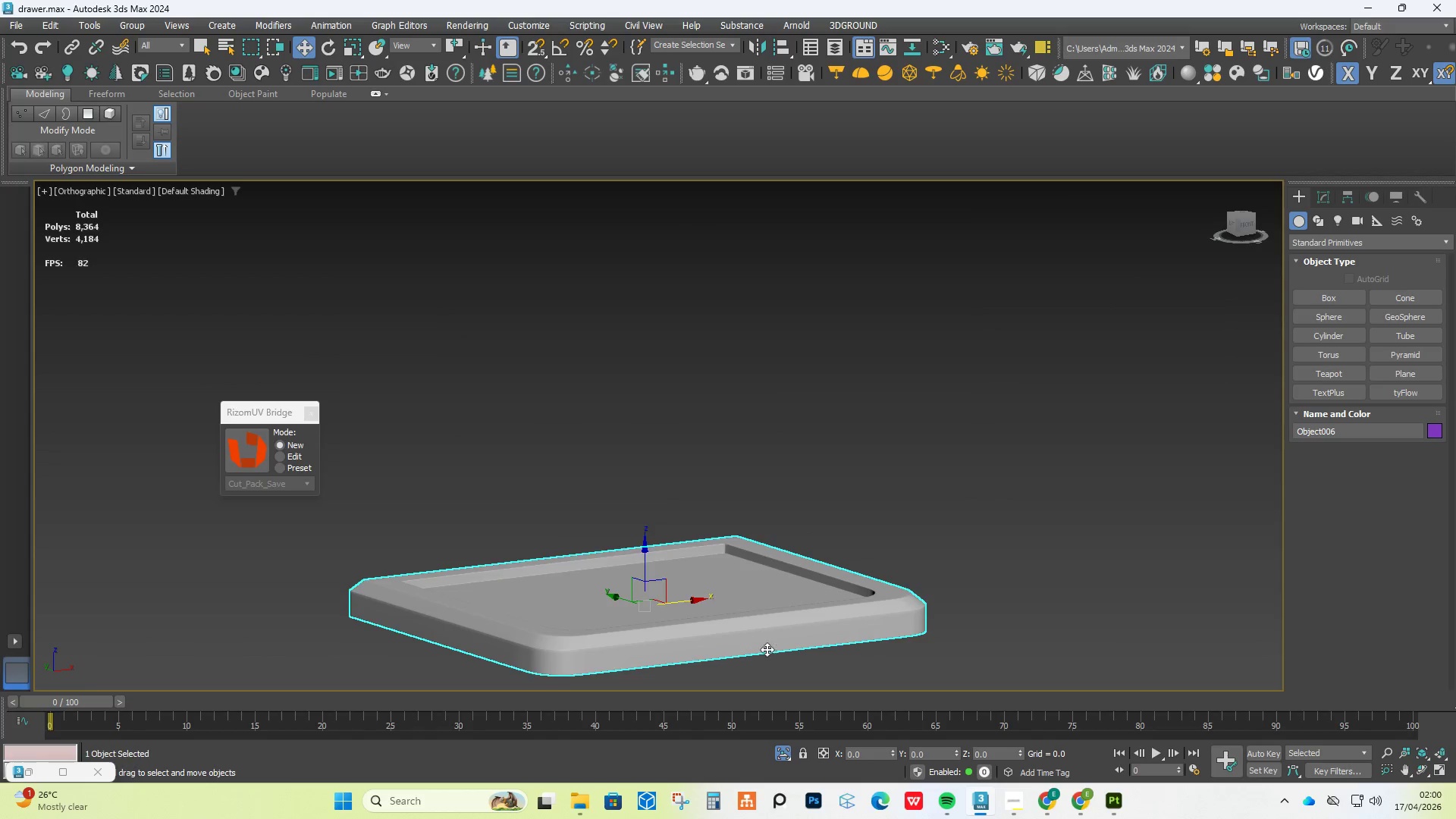 
scroll: coordinate [773, 647], scroll_direction: up, amount: 2.0
 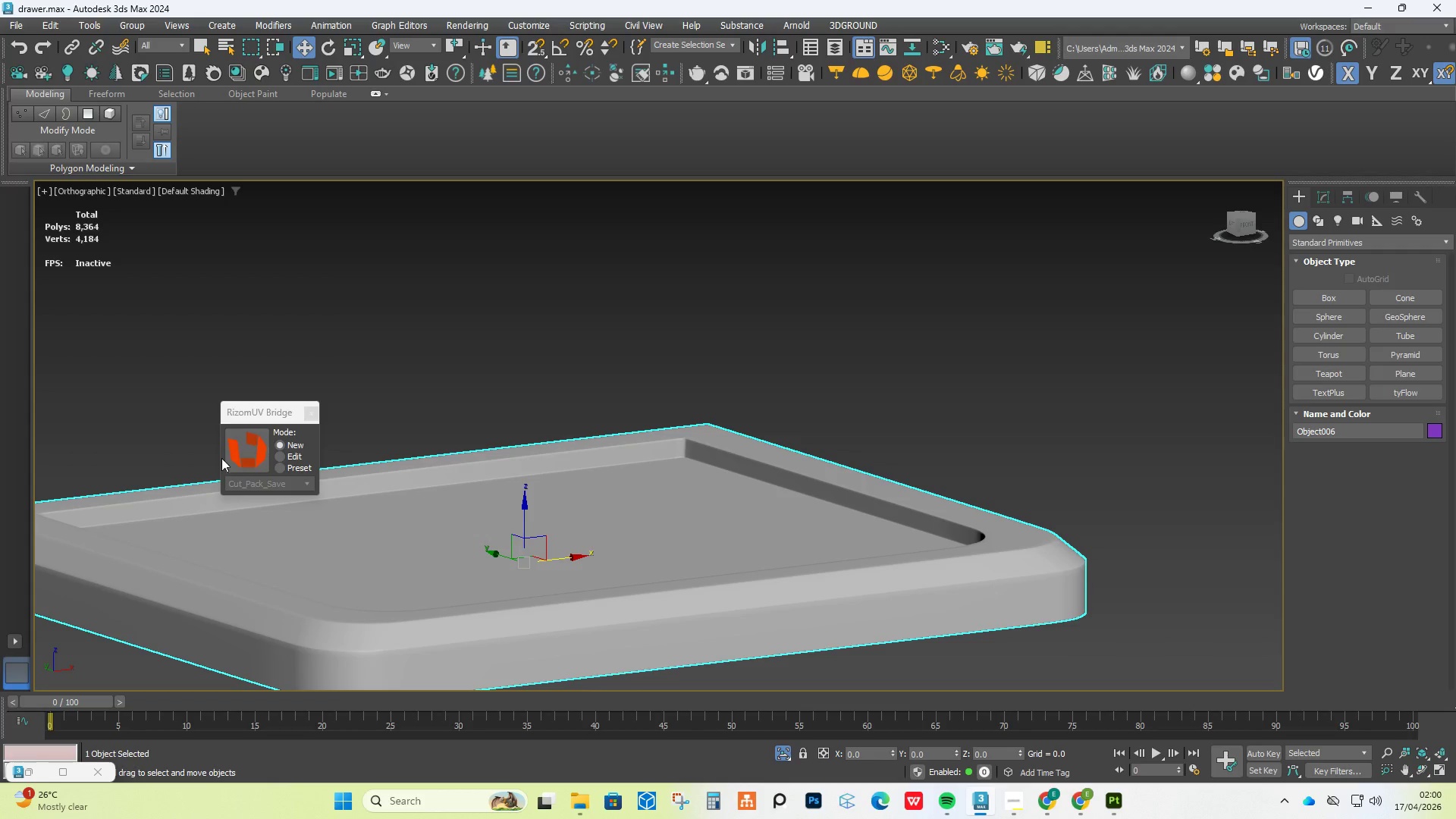 
left_click([248, 456])
 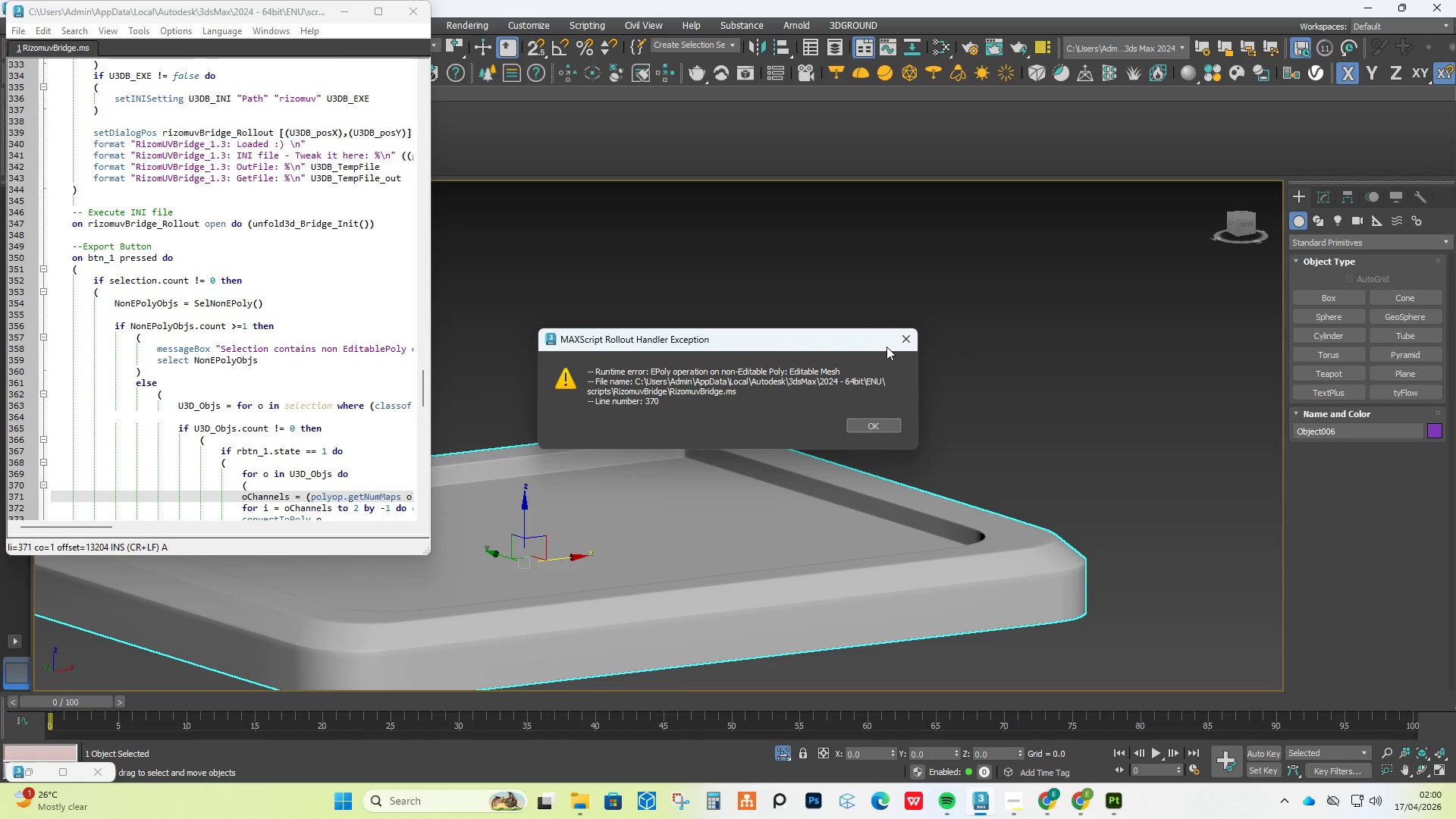 
left_click([899, 343])
 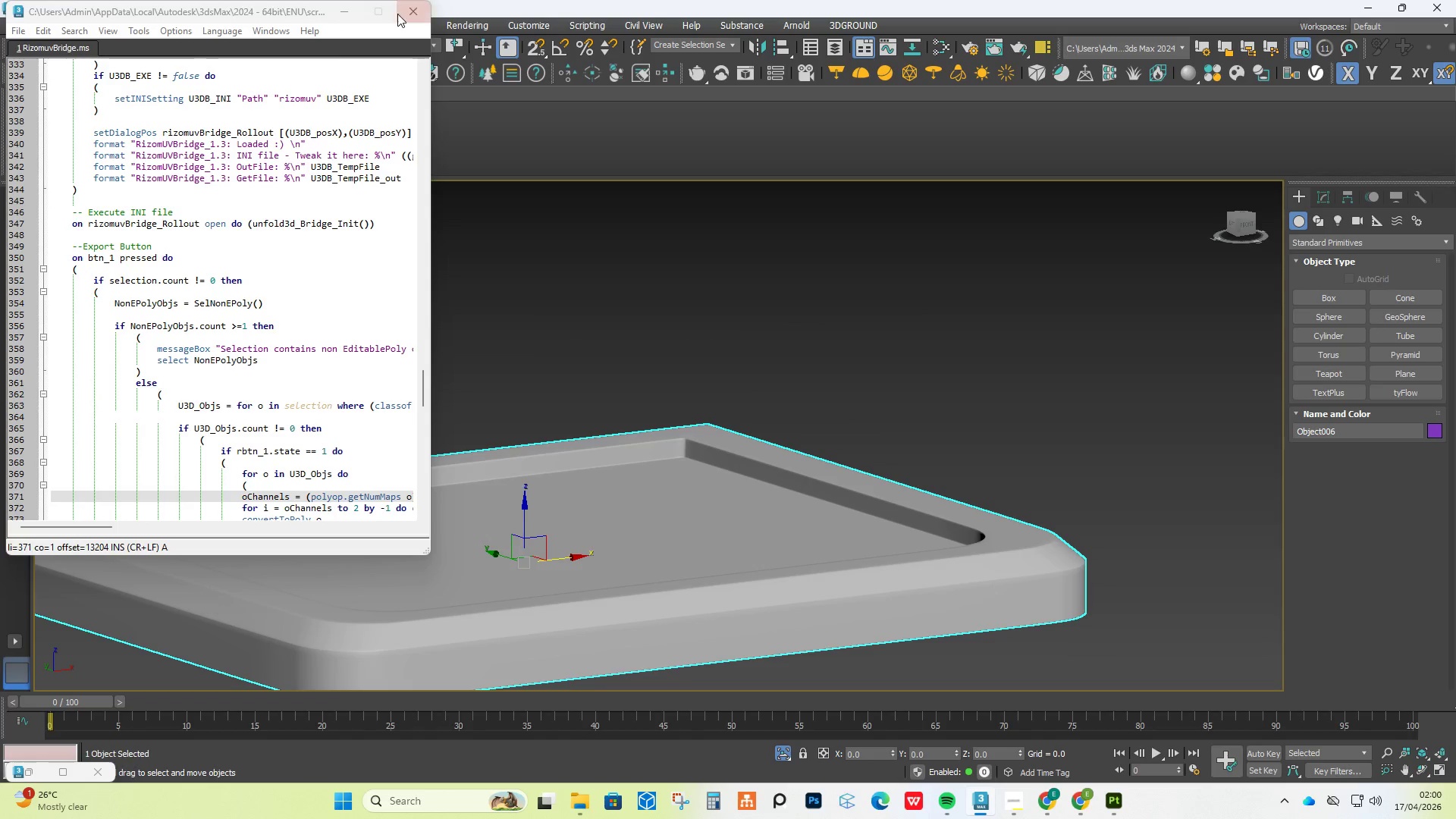 
left_click([404, 14])
 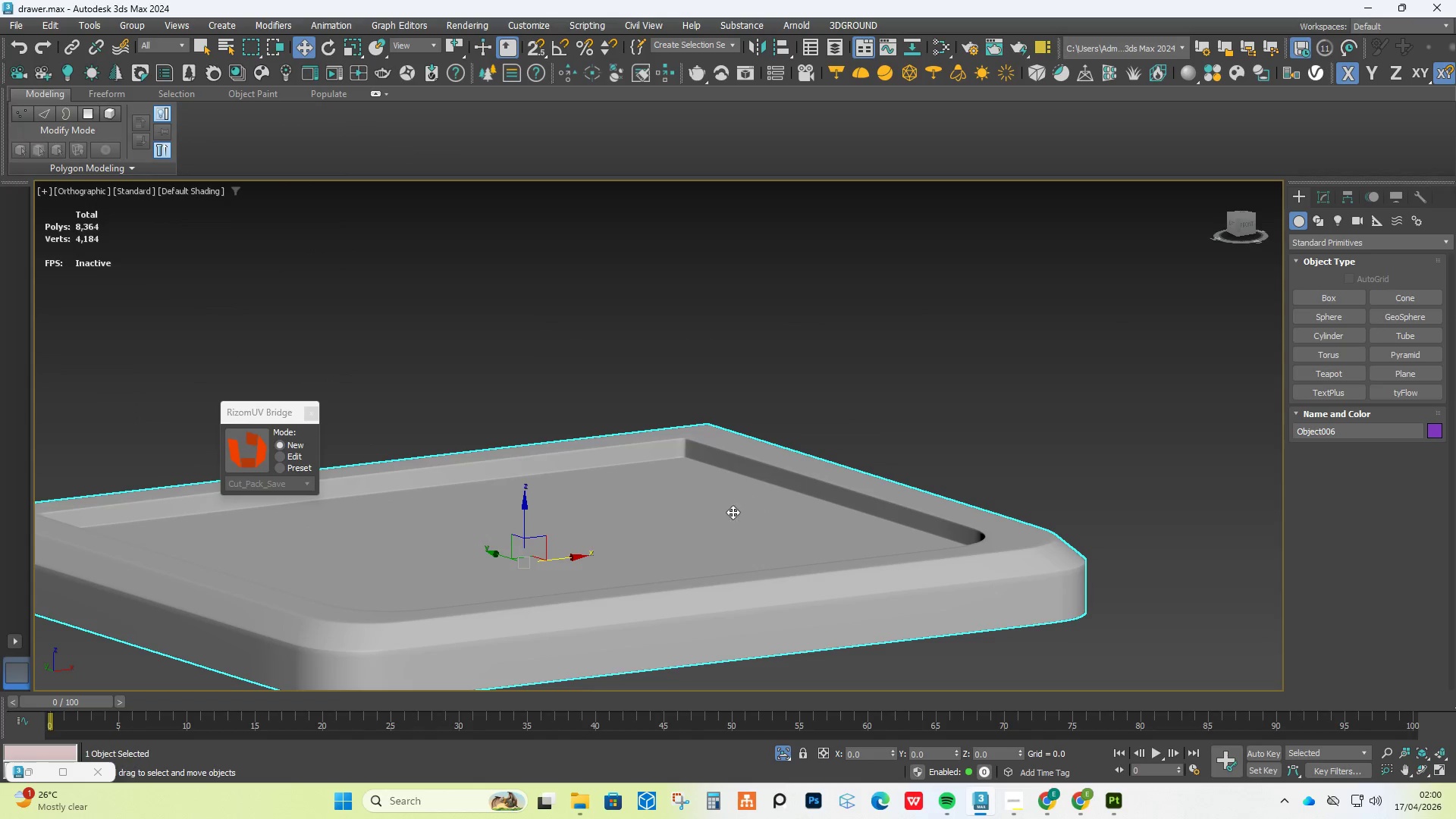 
left_click([783, 751])
 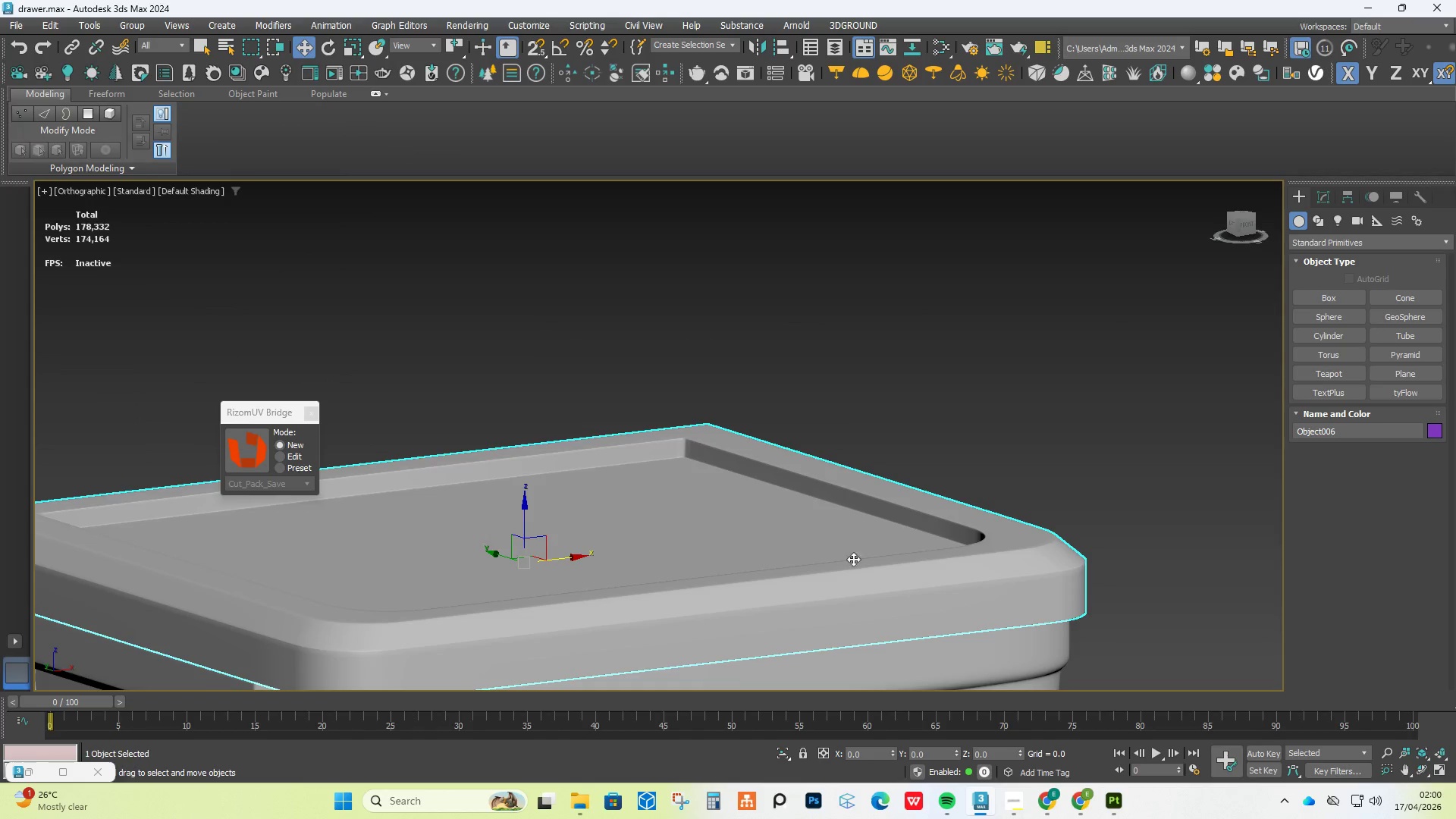 
hold_key(key=AltLeft, duration=0.5)
 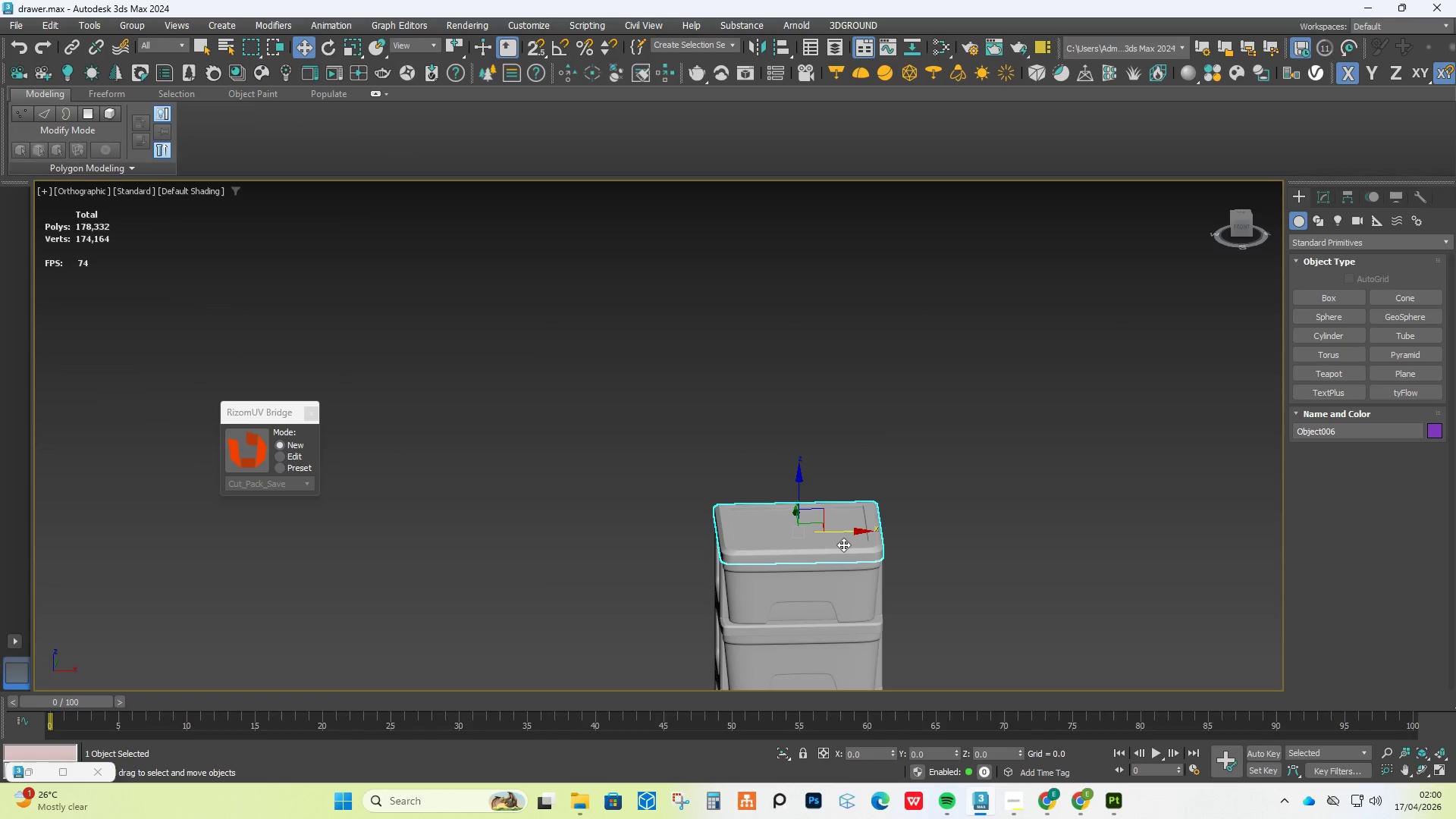 
scroll: coordinate [858, 526], scroll_direction: down, amount: 5.0
 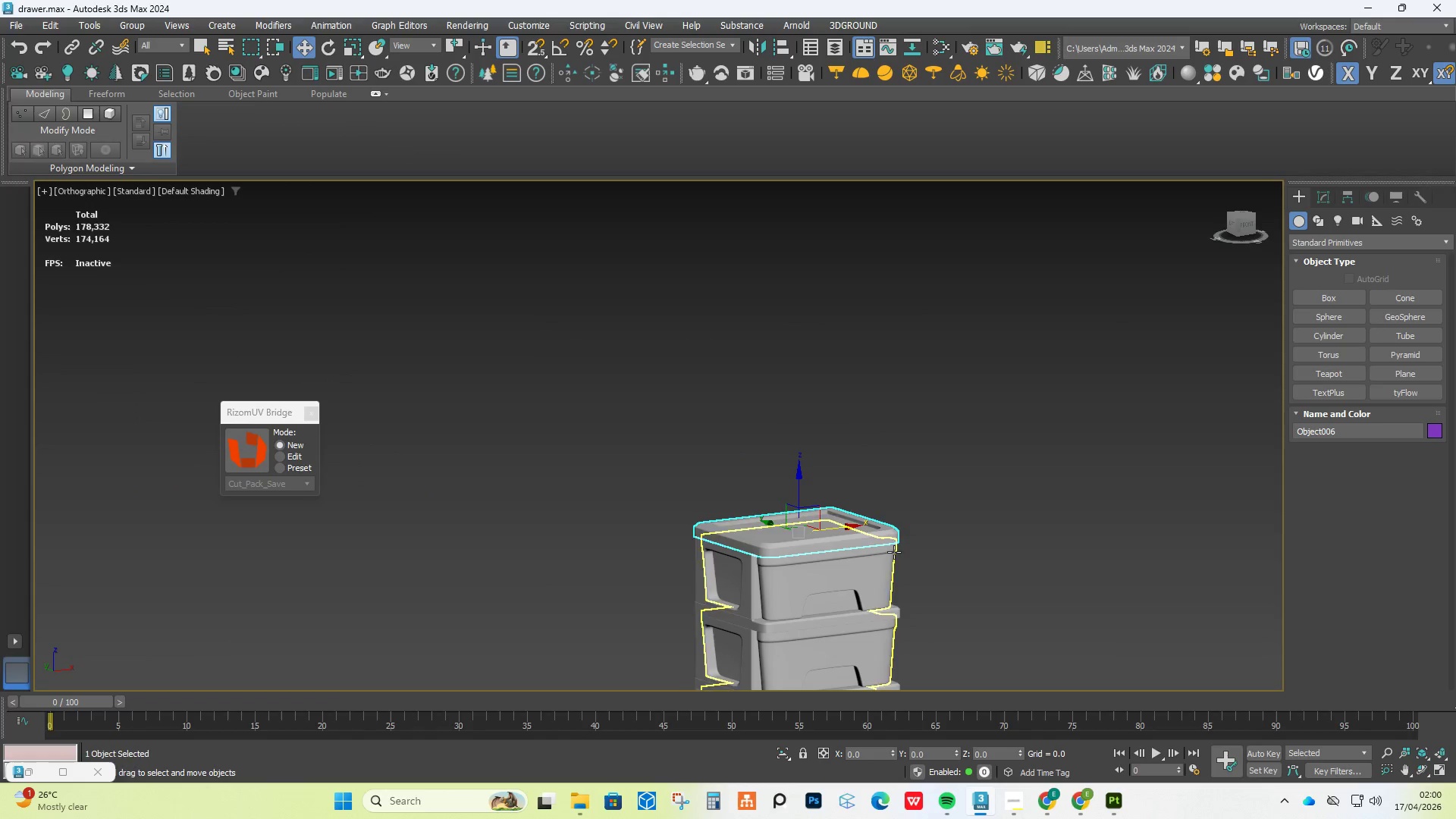 
hold_key(key=ShiftLeft, duration=0.72)
left_click_drag(start_coordinate=[846, 535], to_coordinate=[482, 561])
 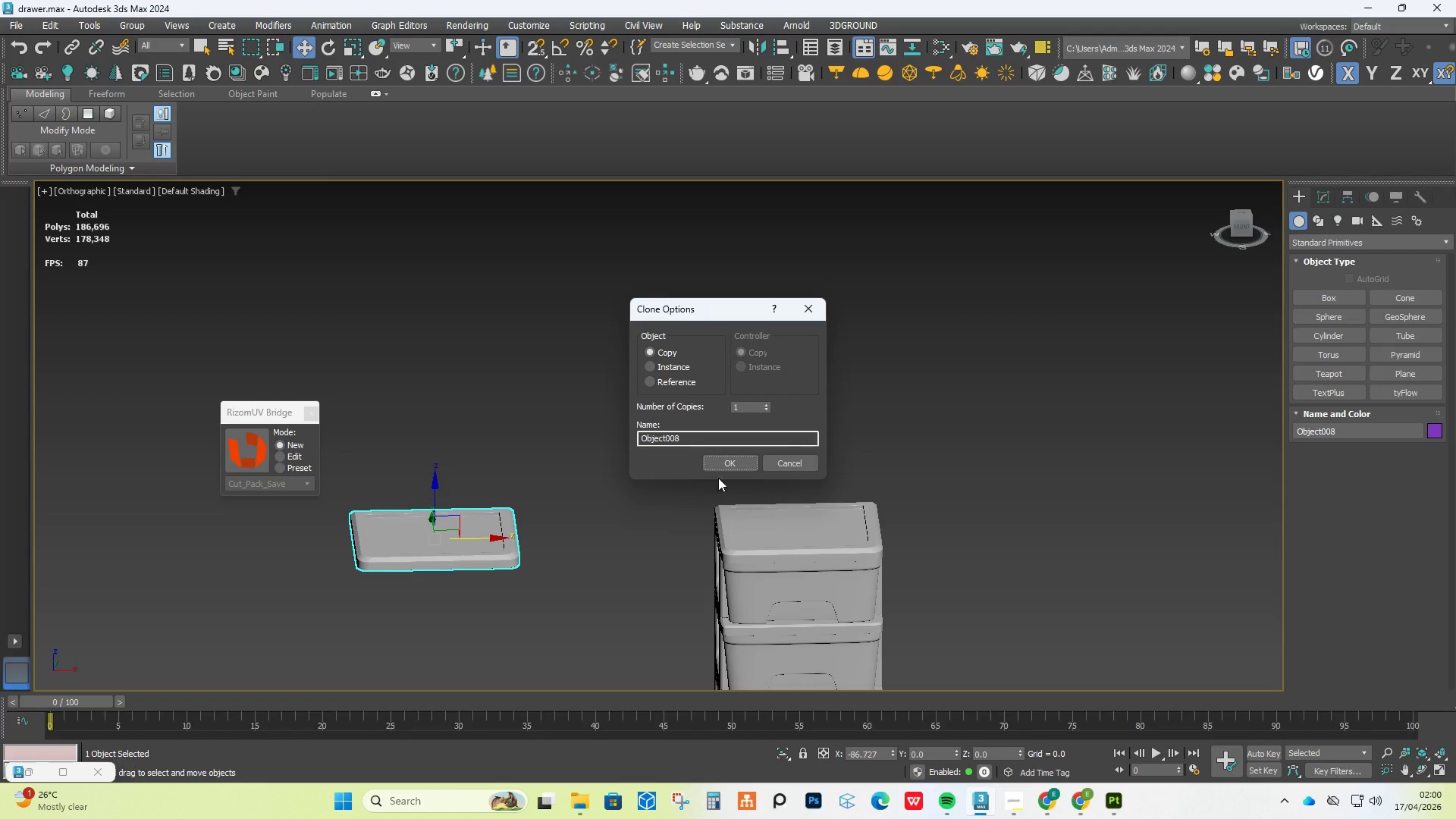 
left_click([730, 458])
 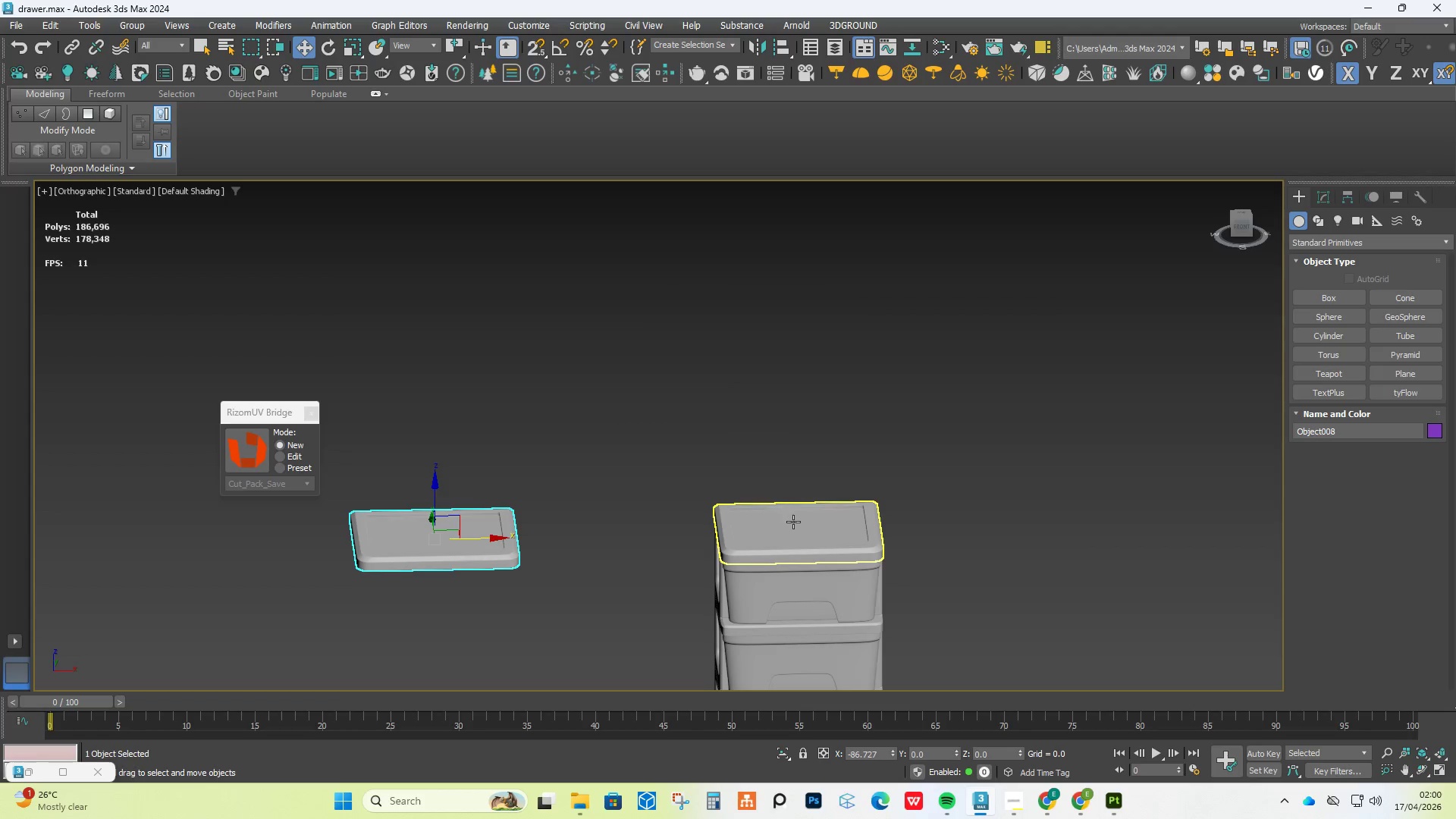 
left_click([795, 524])
 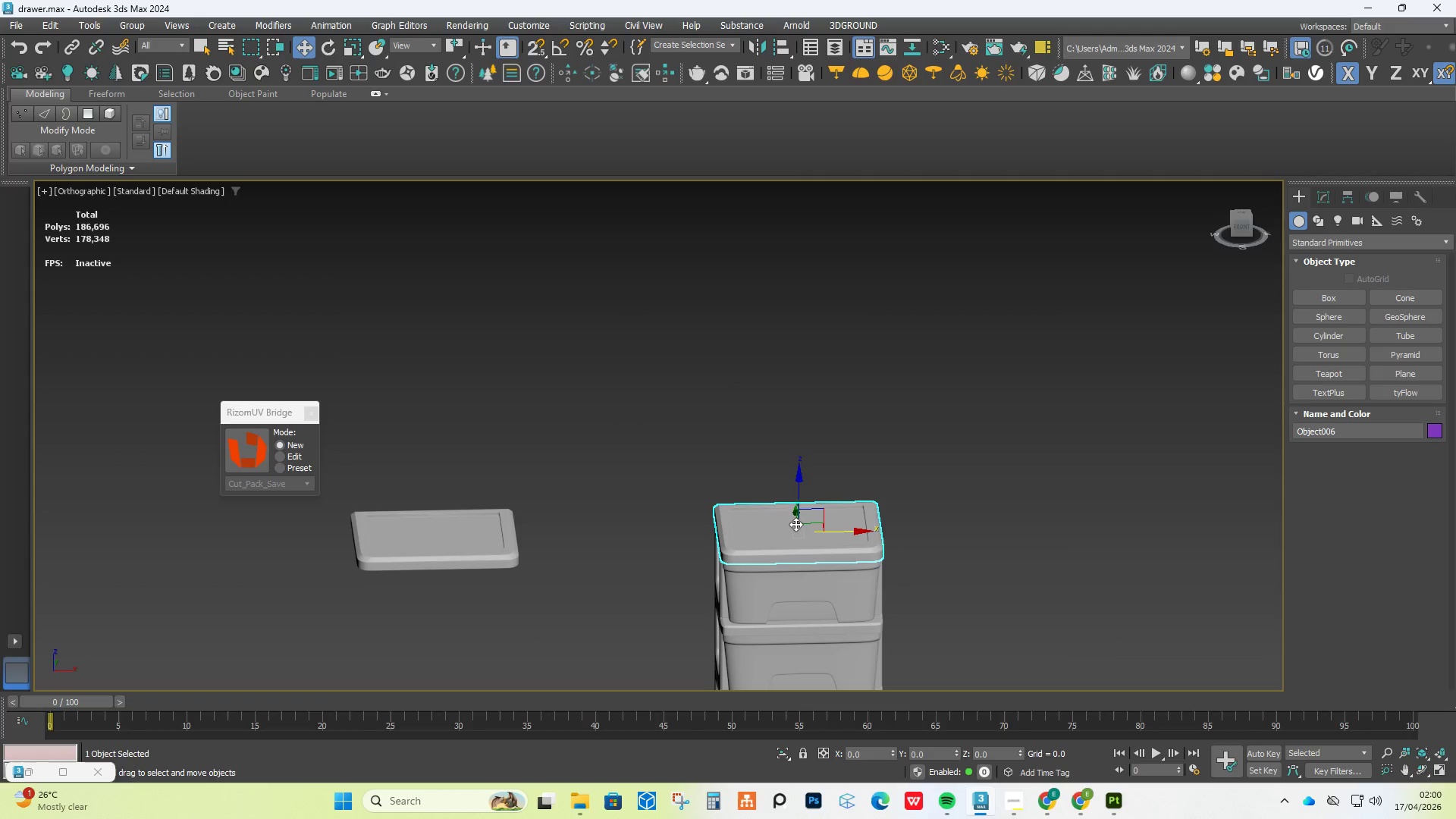 
right_click([795, 524])
 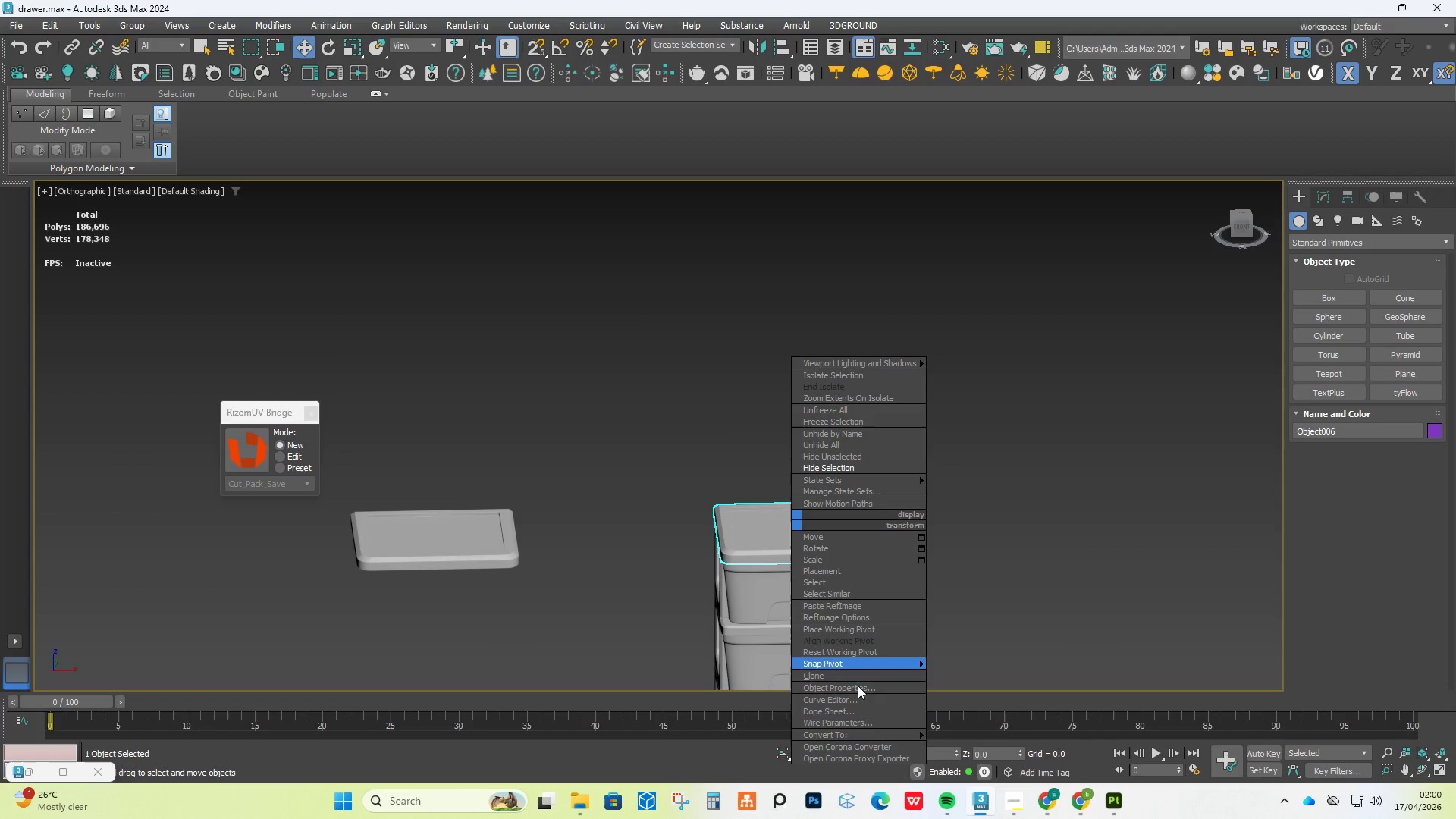 
mouse_move([883, 734])
 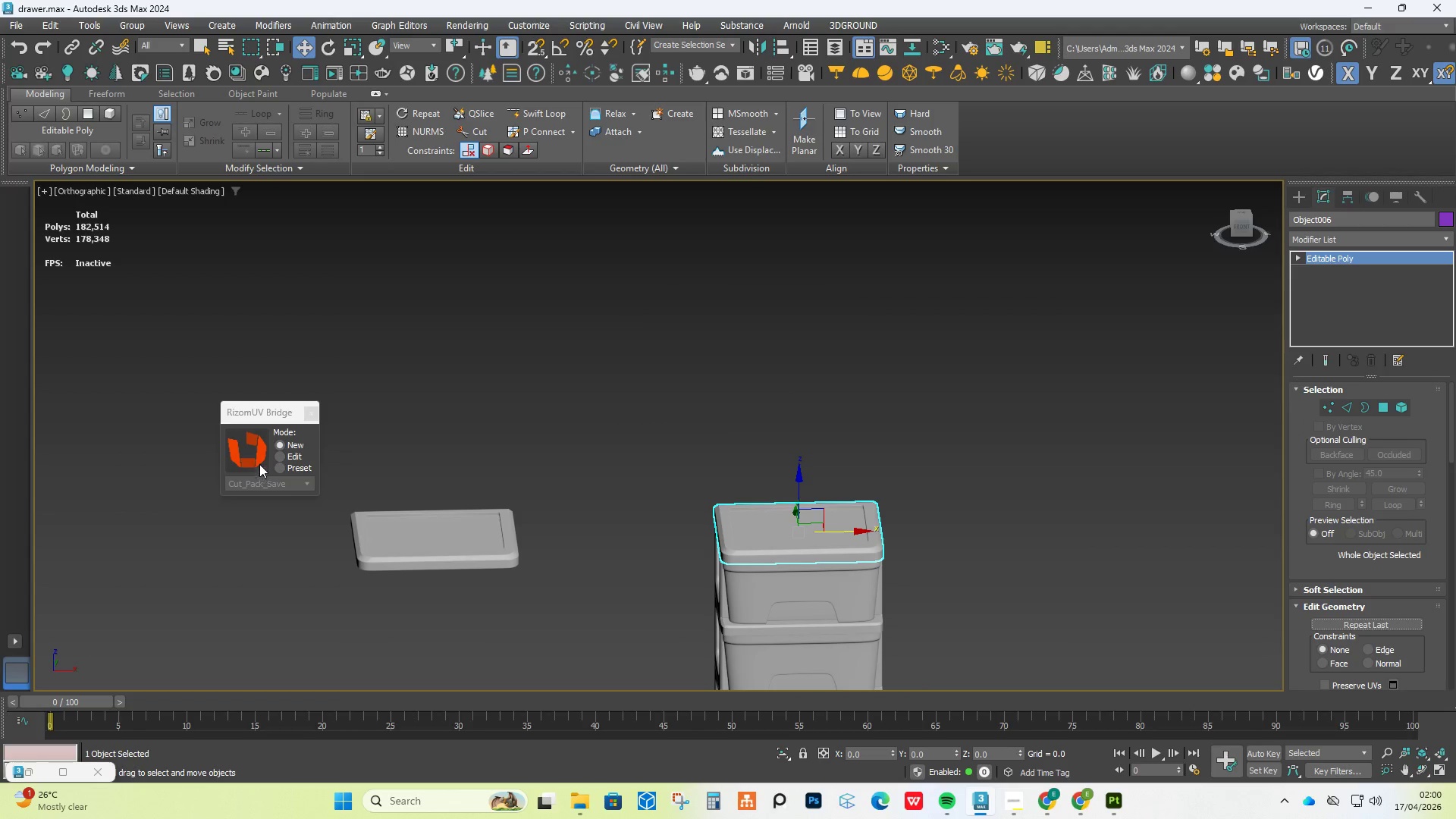 
left_click([255, 454])
 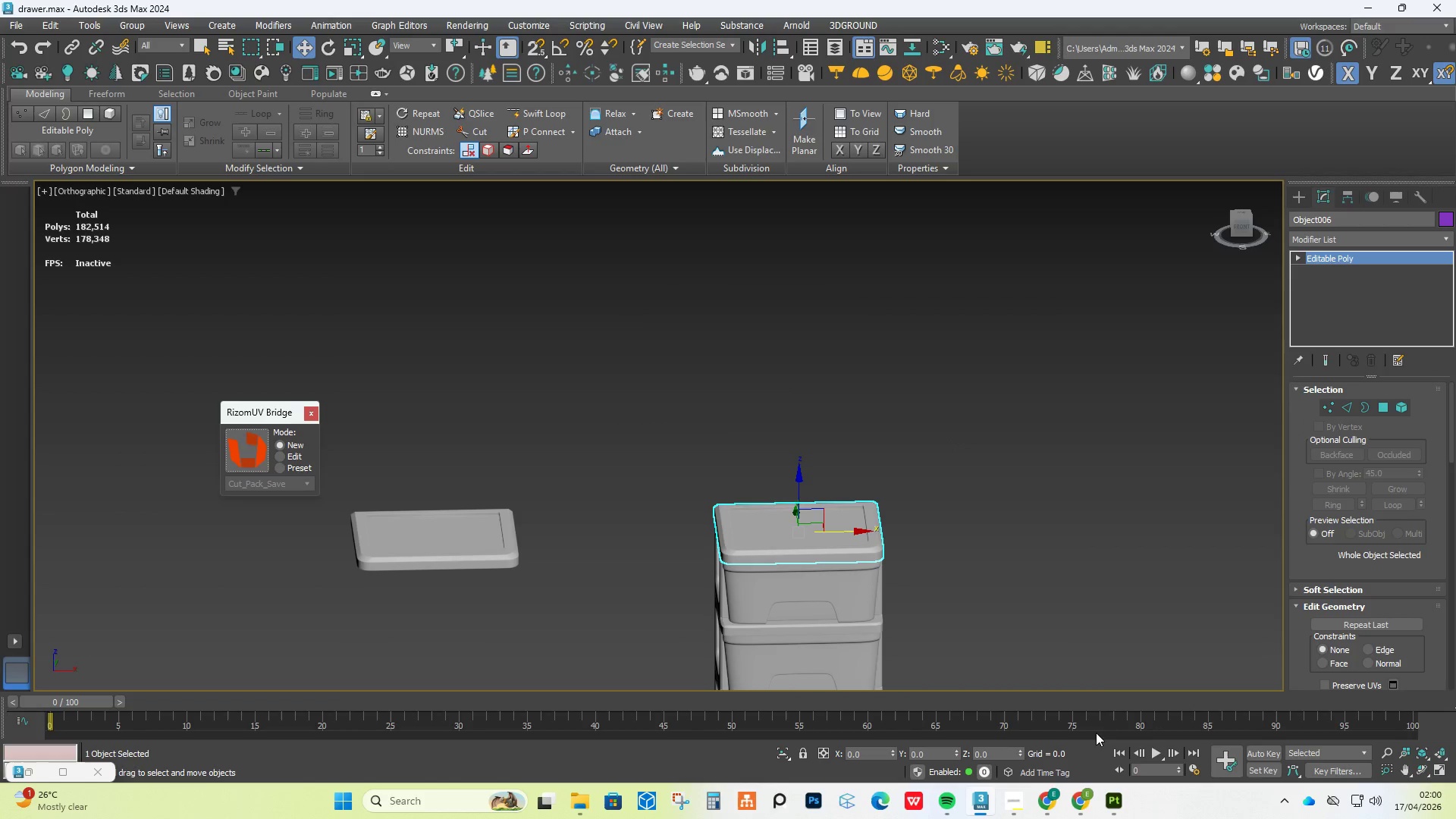 
wait(5.12)
 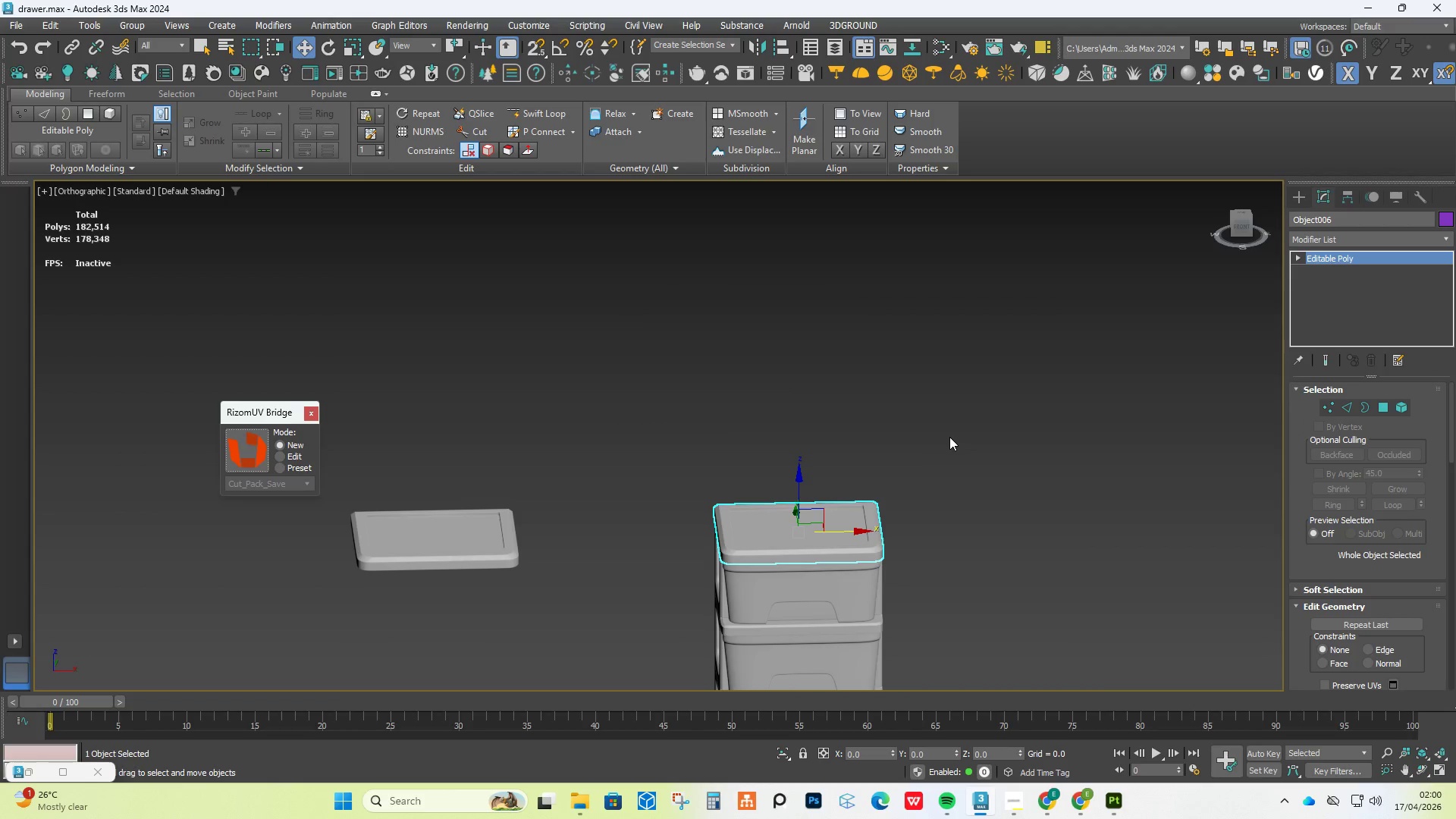 
left_click([1017, 811])
 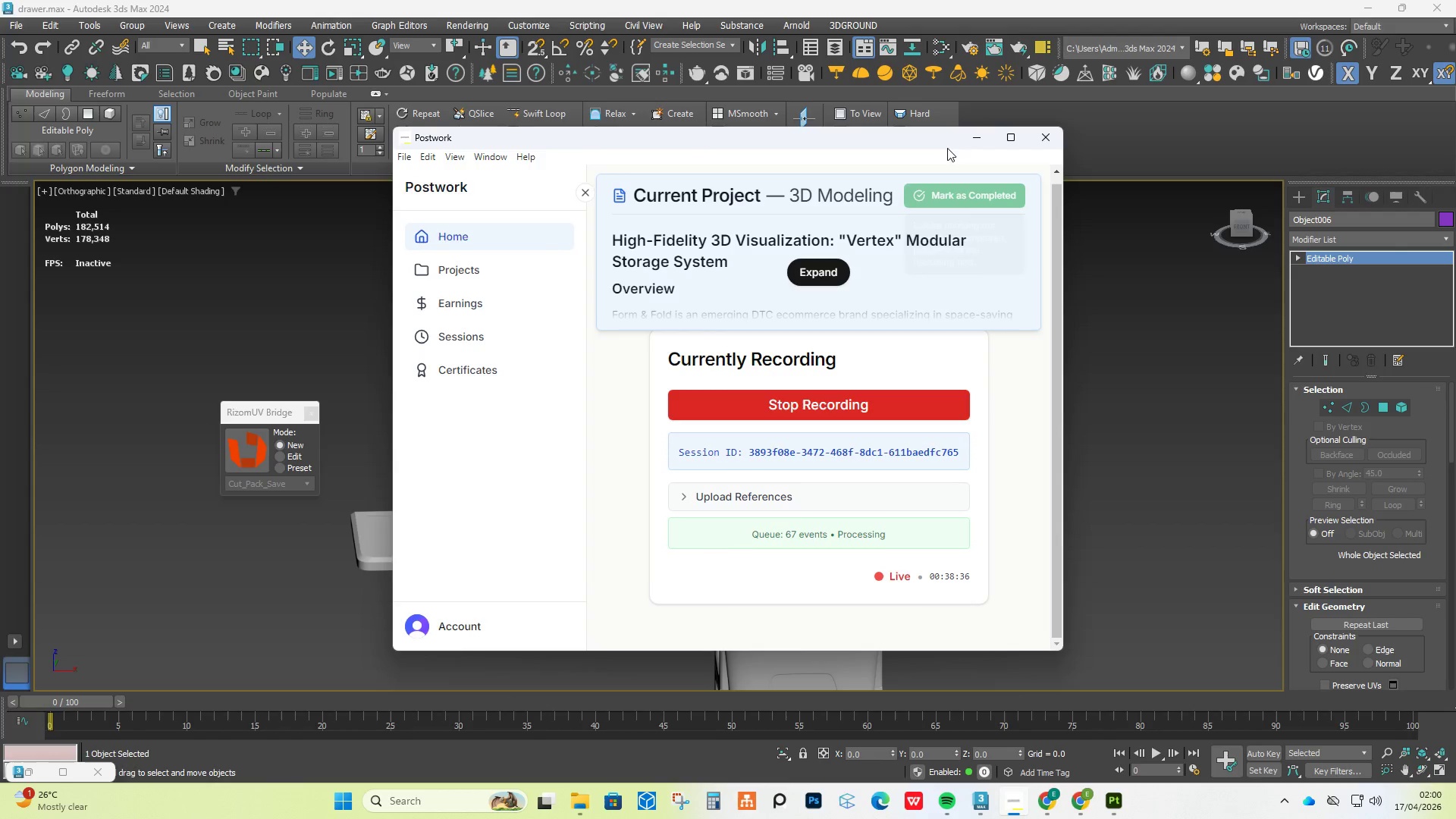 
left_click([970, 139])
 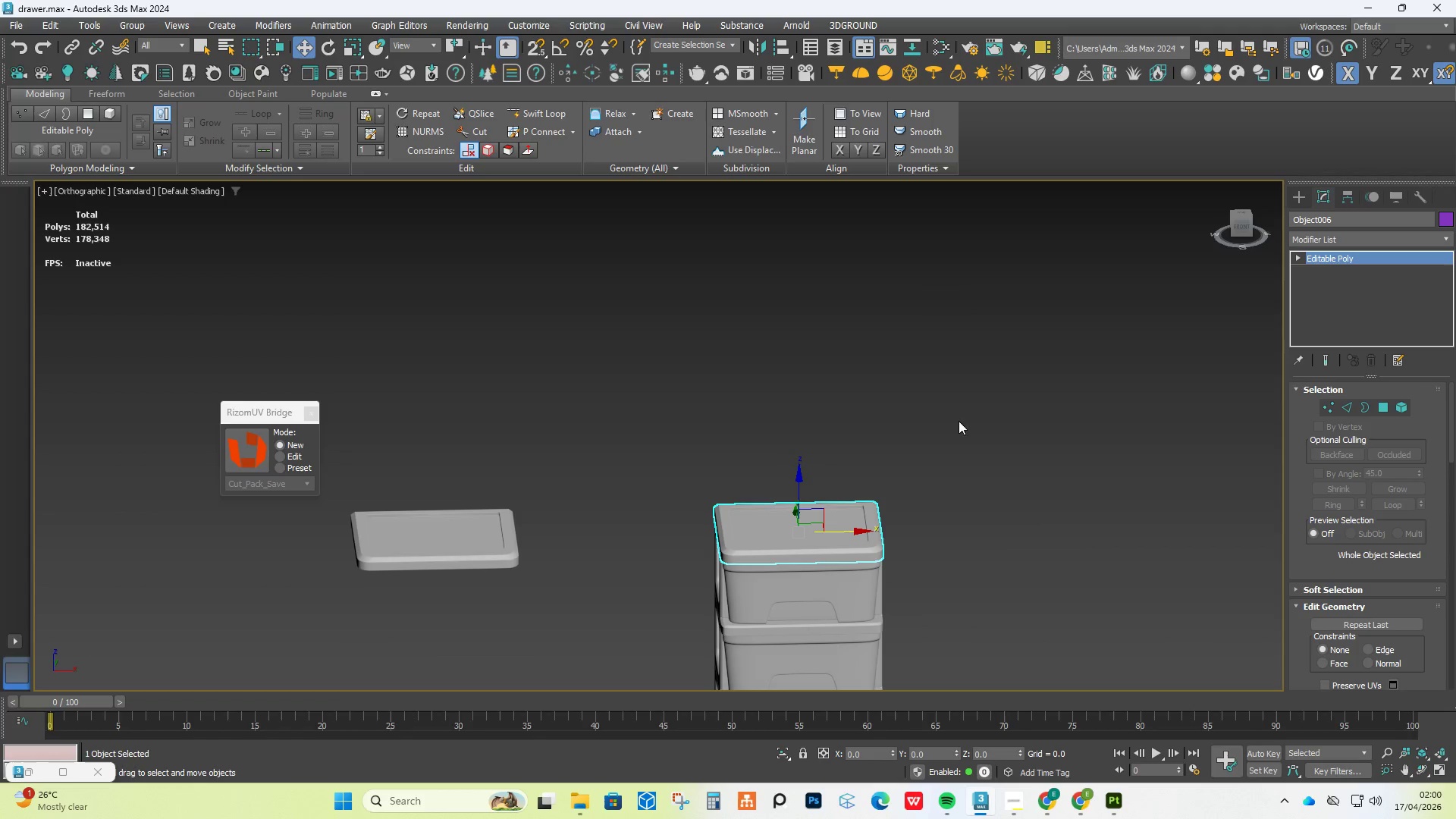 
scroll: coordinate [853, 530], scroll_direction: up, amount: 2.0
 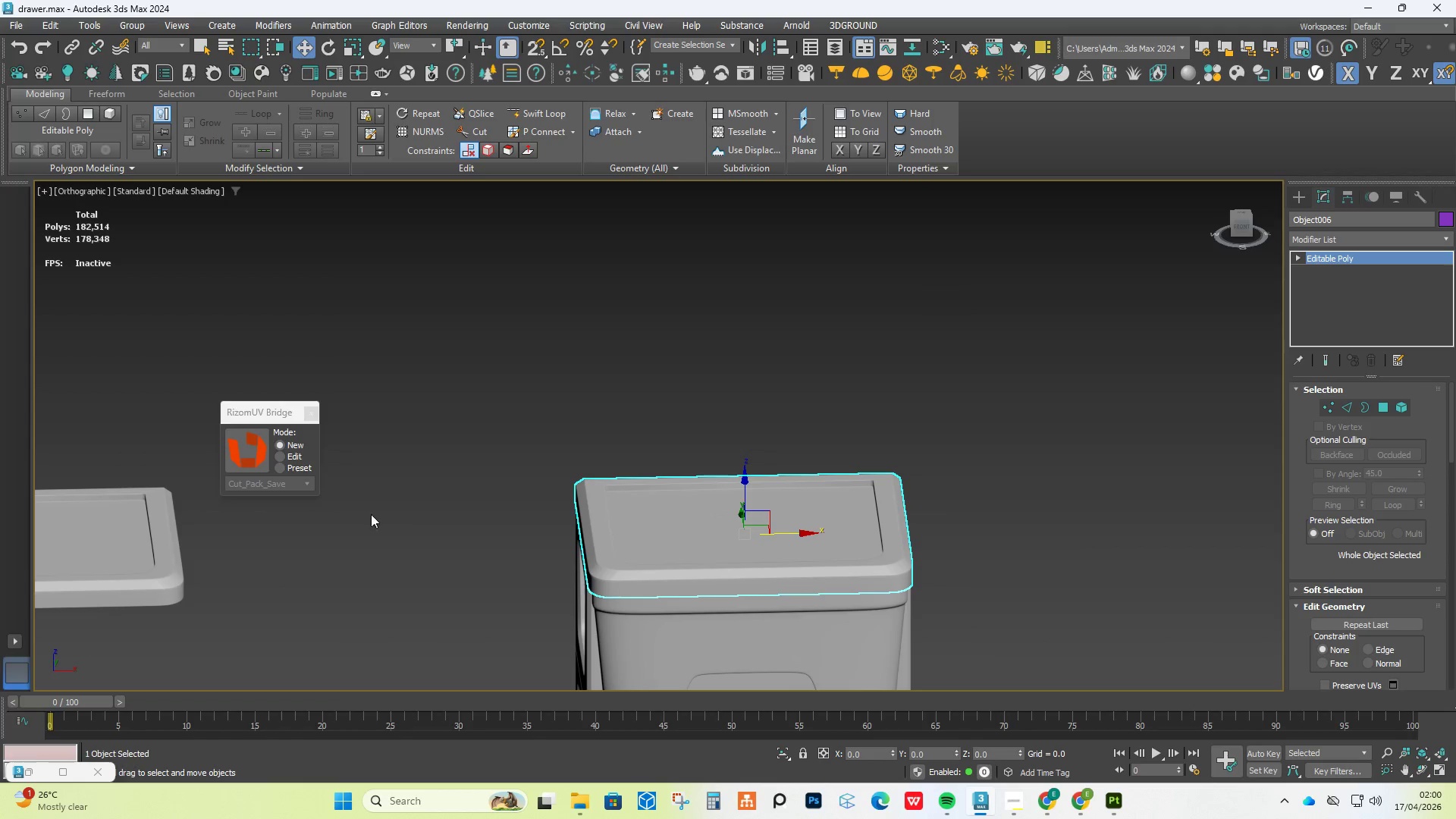 
left_click([246, 453])
 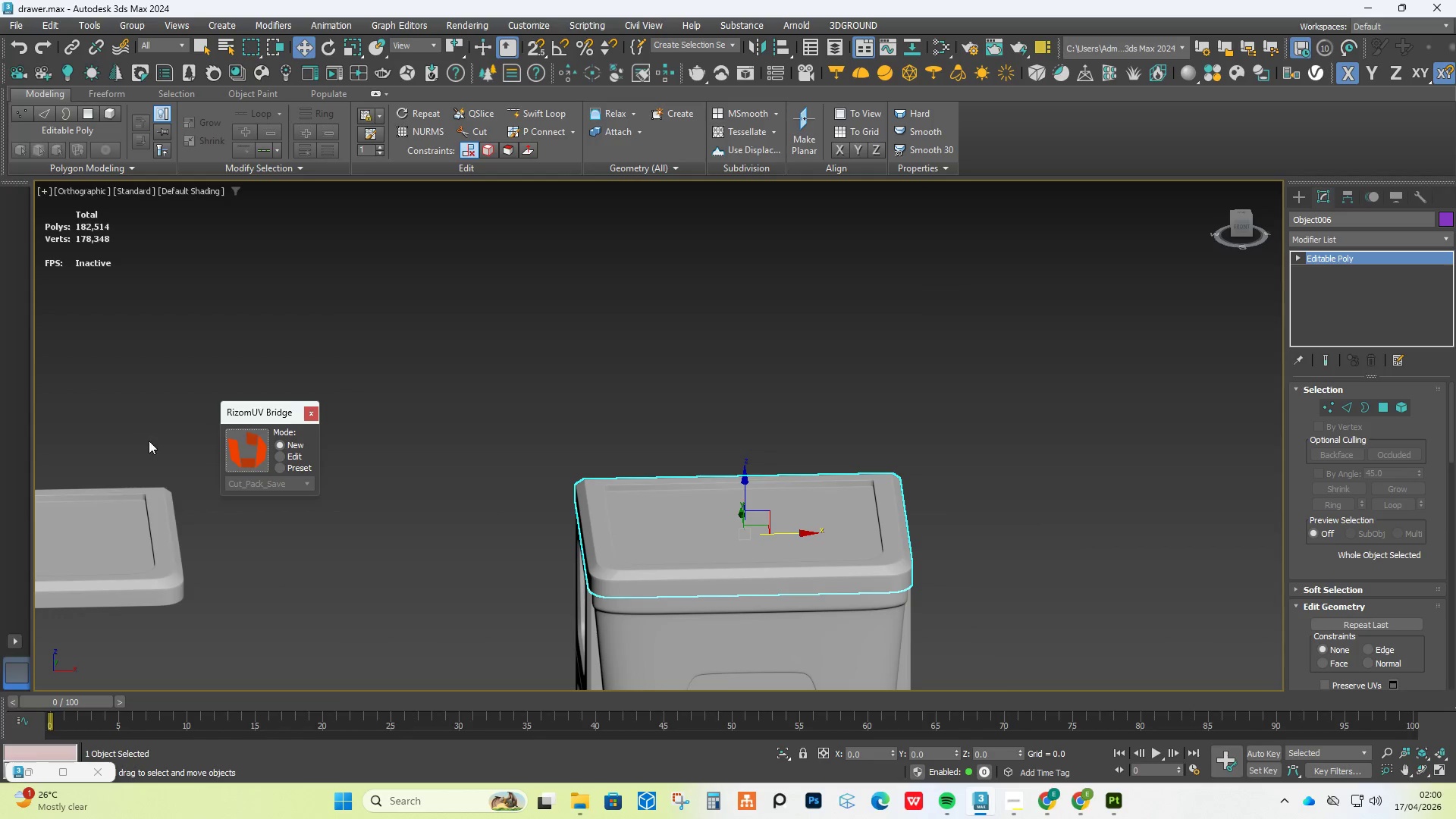 
scroll: coordinate [378, 494], scroll_direction: down, amount: 4.0
 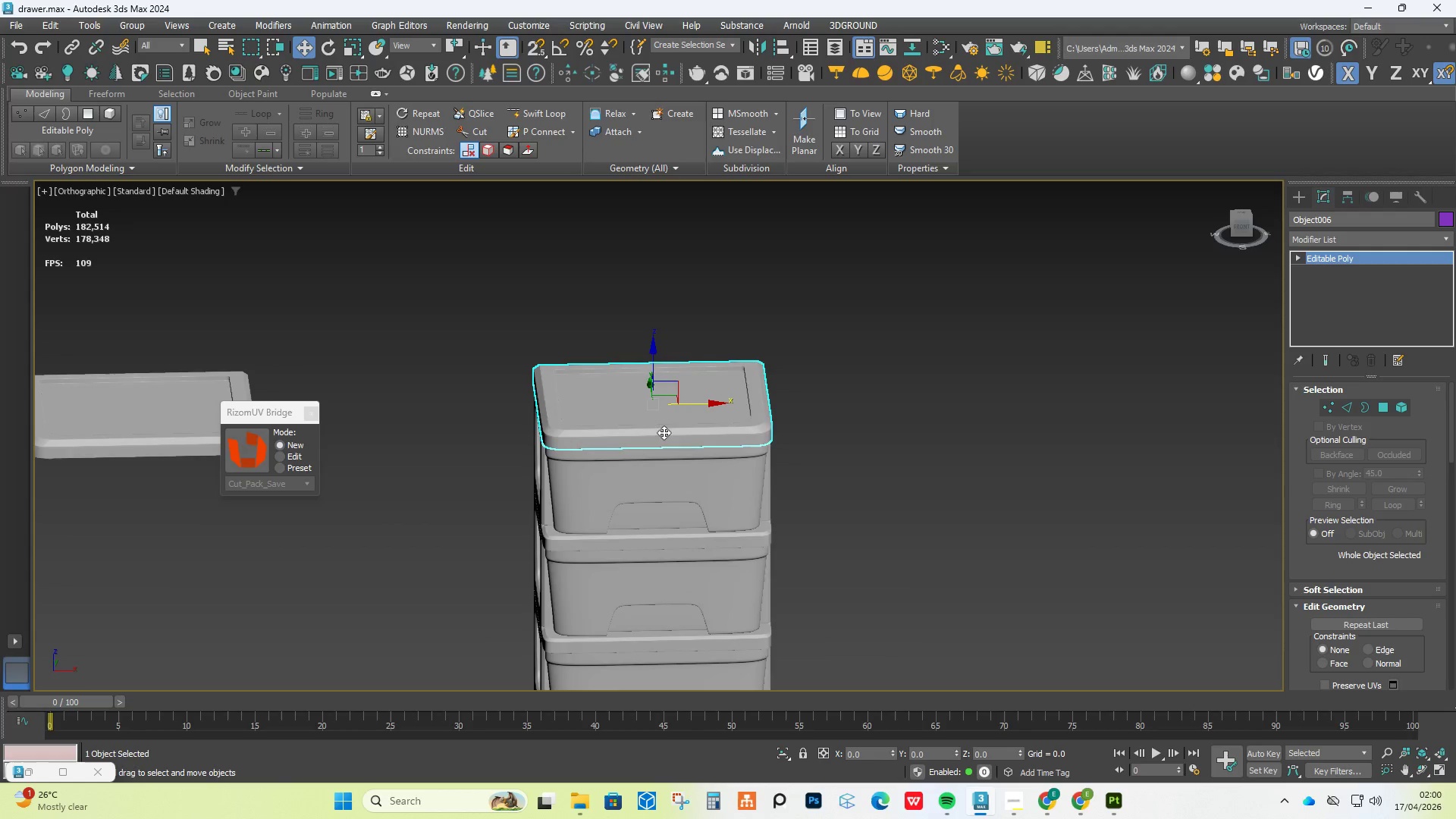 
hold_key(key=ControlLeft, duration=0.44)
left_click([631, 493])
 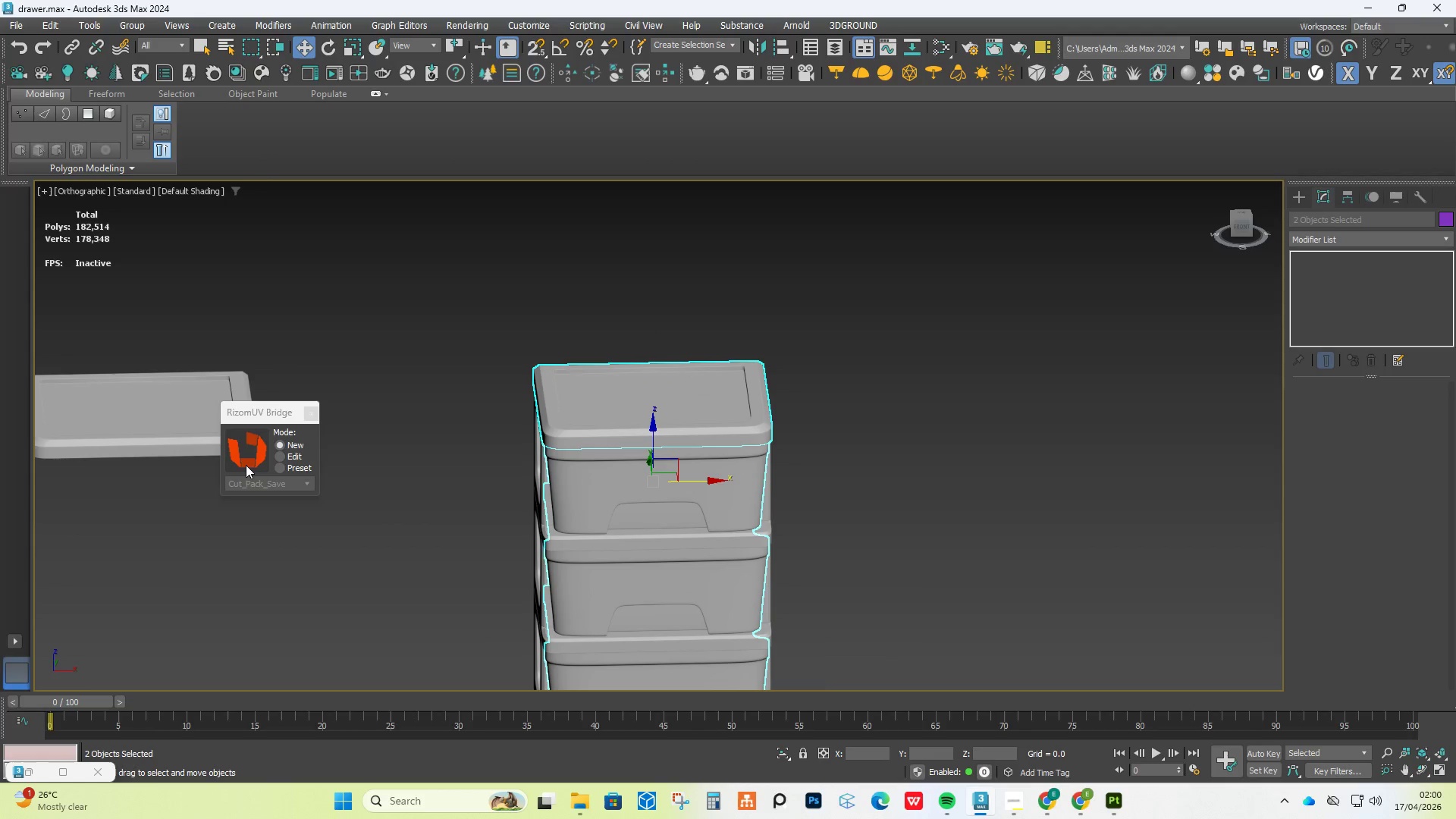 
left_click([246, 464])
 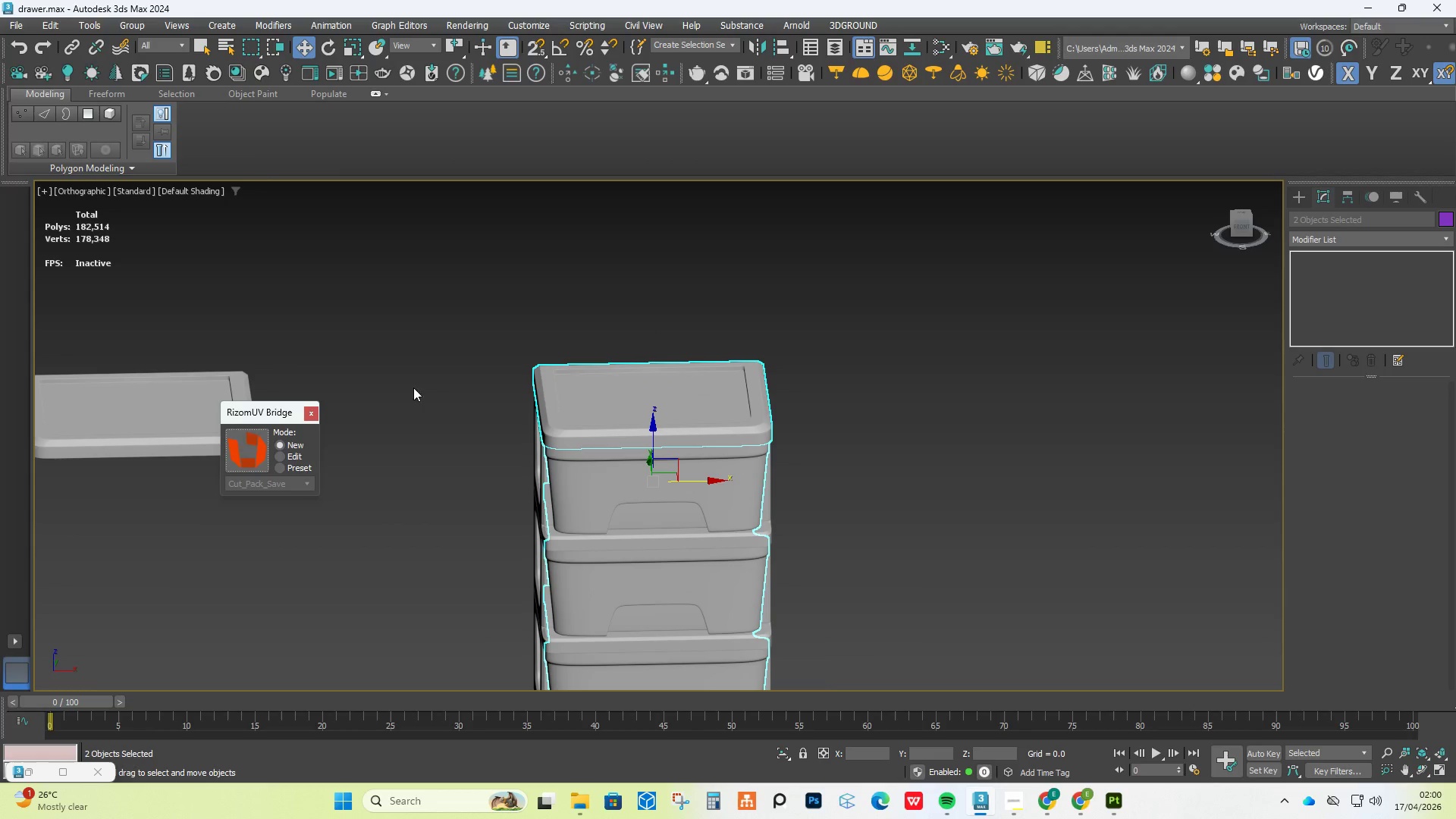 
left_click([487, 394])
 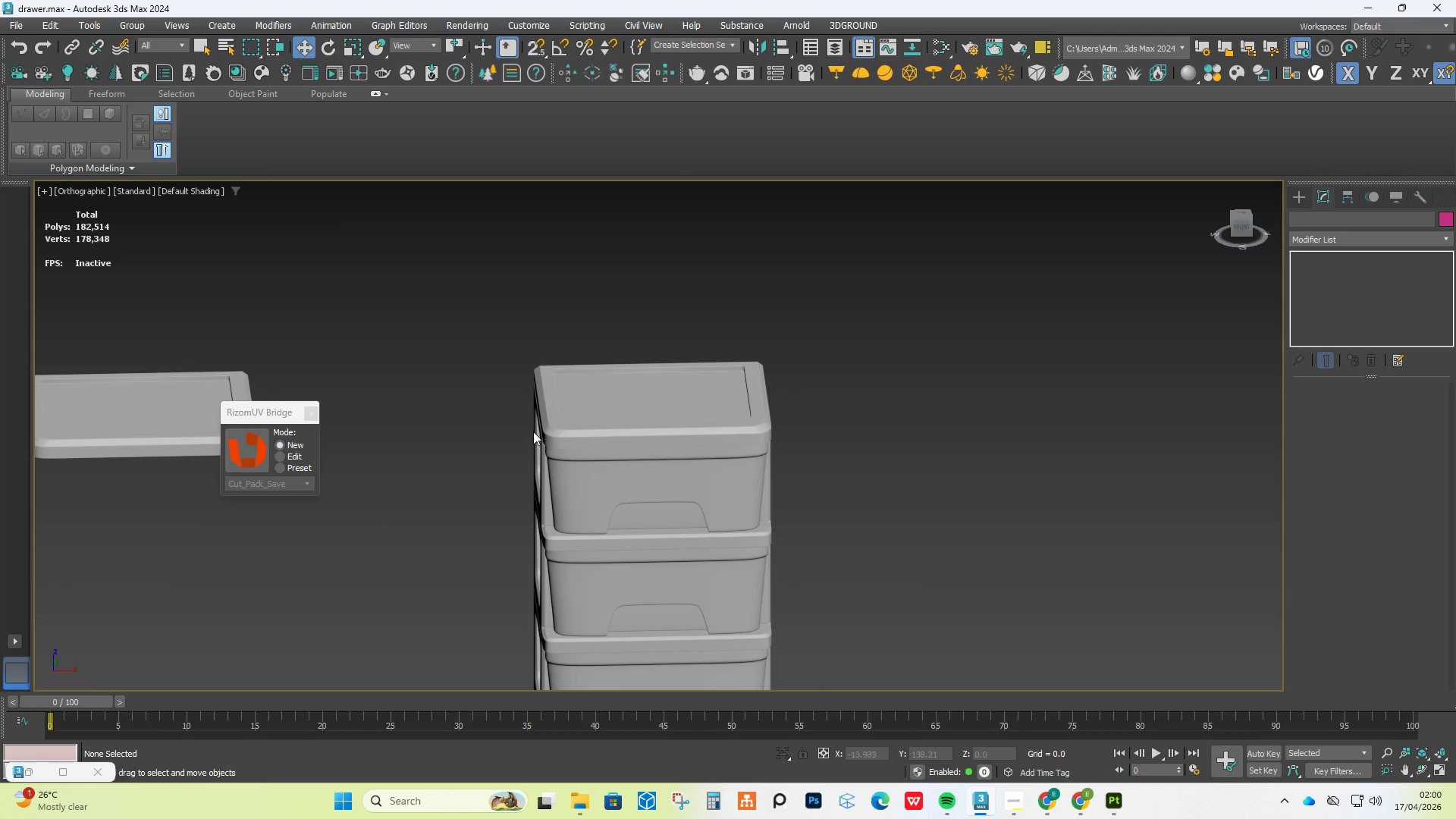 
hold_key(key=AltLeft, duration=0.59)
 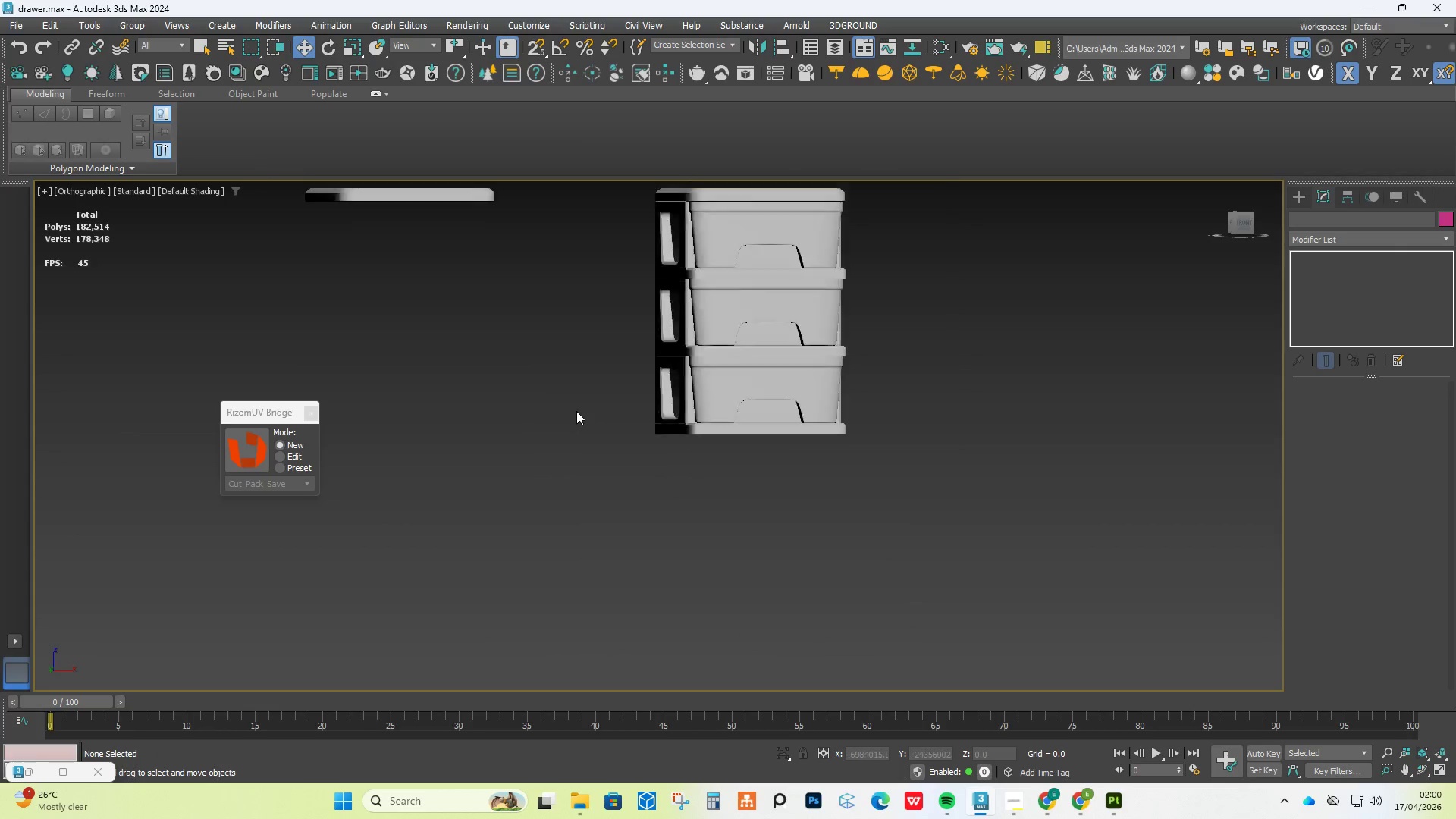 
scroll: coordinate [576, 411], scroll_direction: down, amount: 2.0
 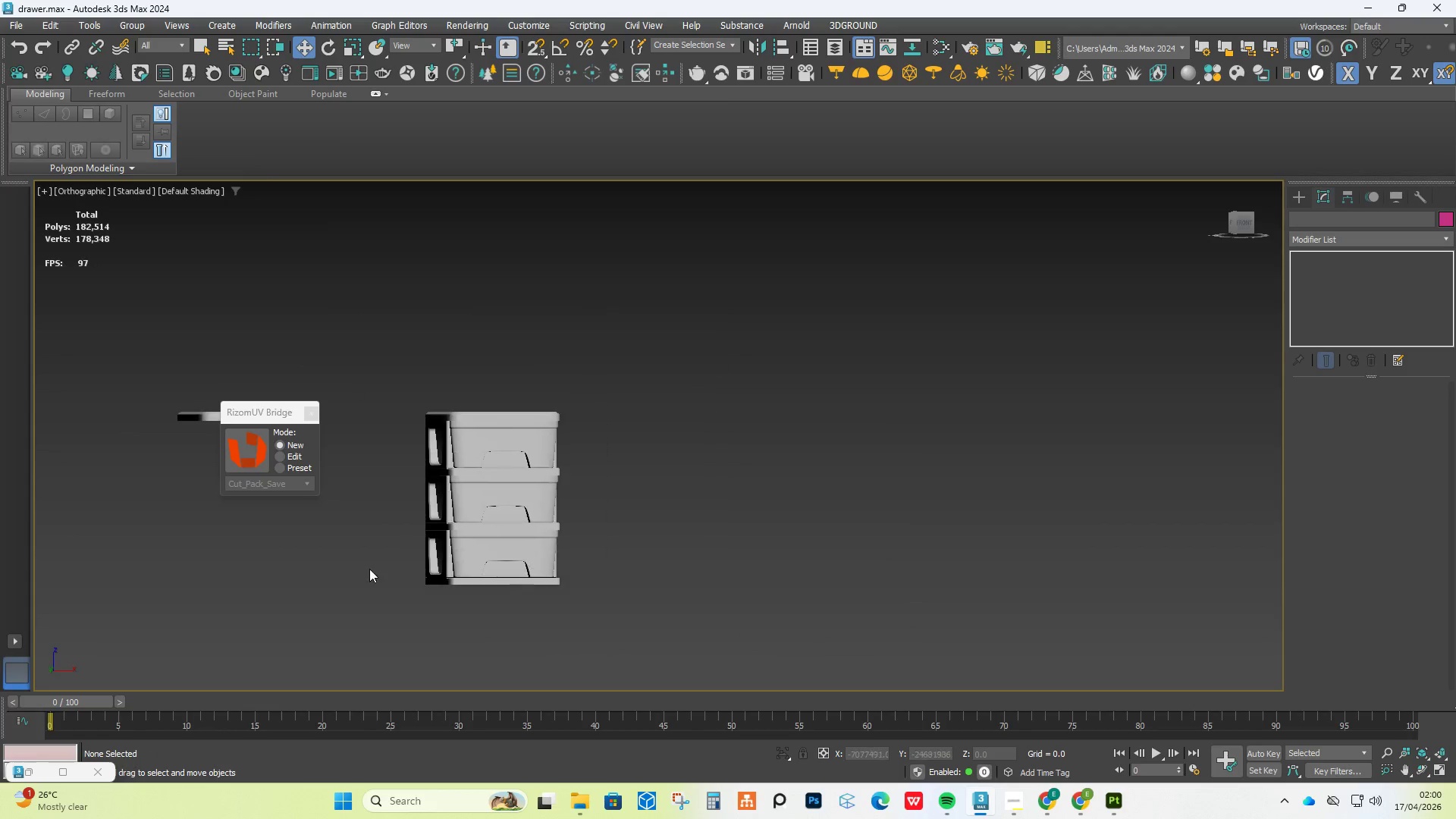 
hold_key(key=AltLeft, duration=0.64)
 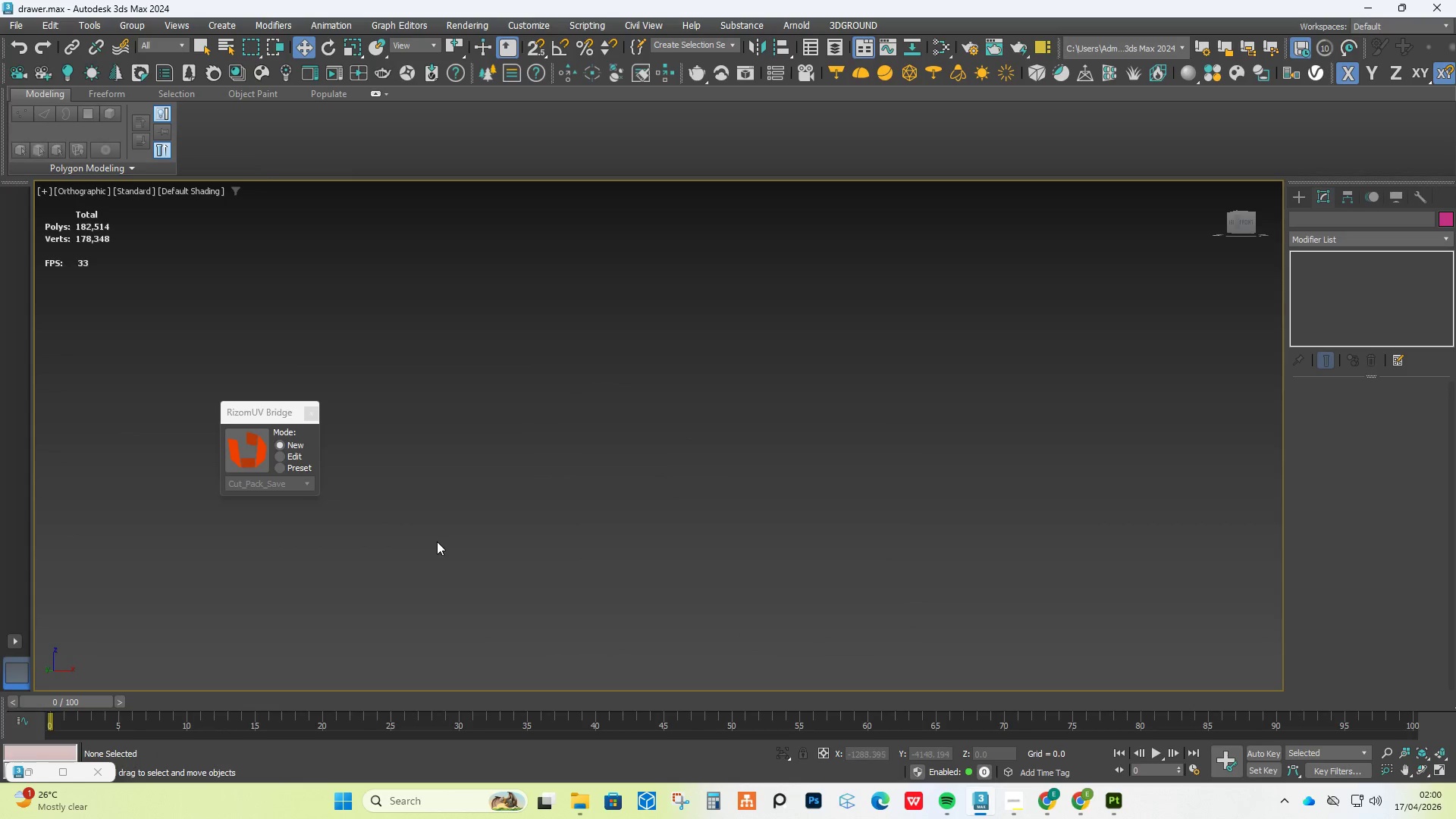 
key(Z)
 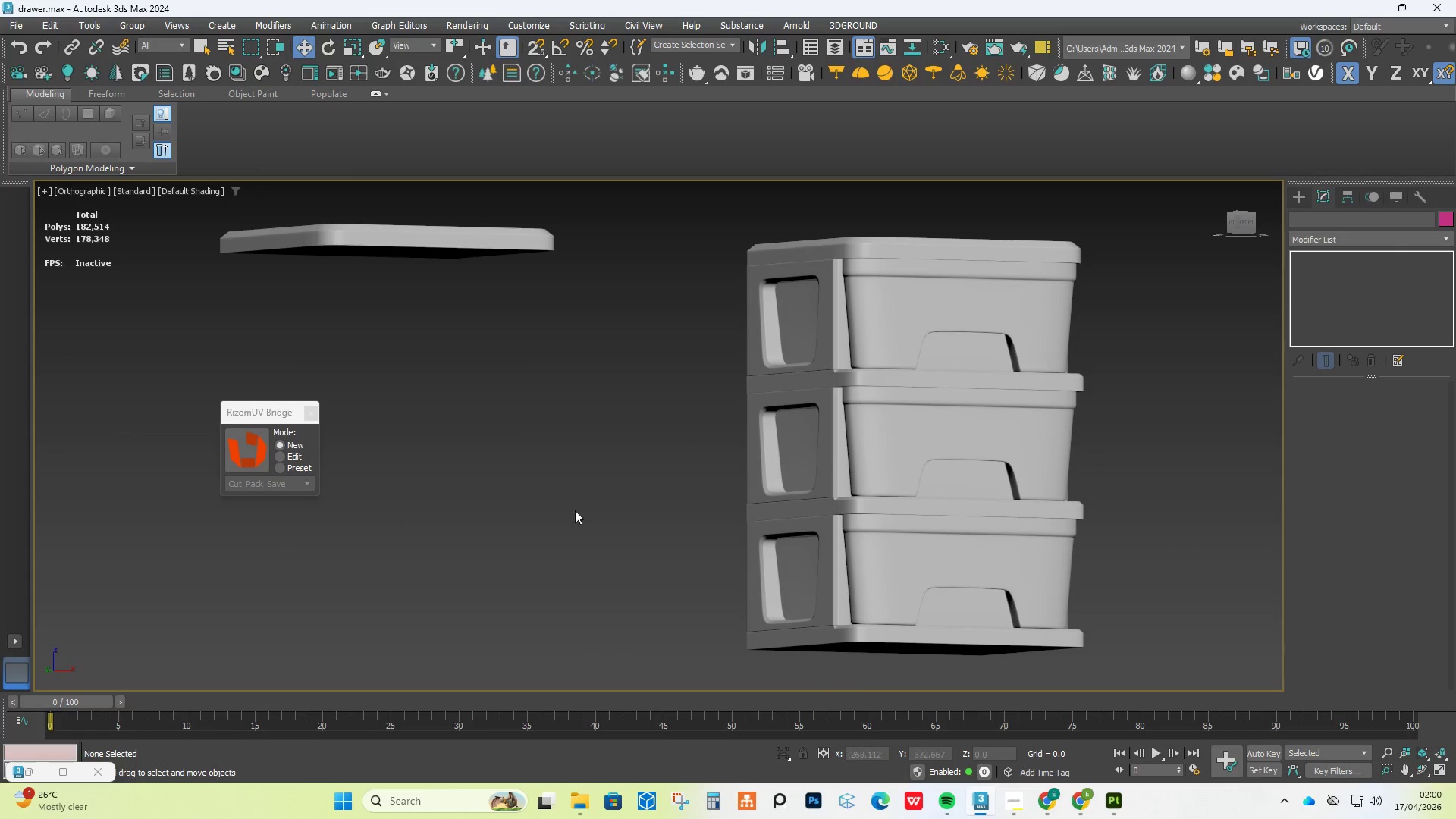 
scroll: coordinate [605, 503], scroll_direction: down, amount: 1.0
 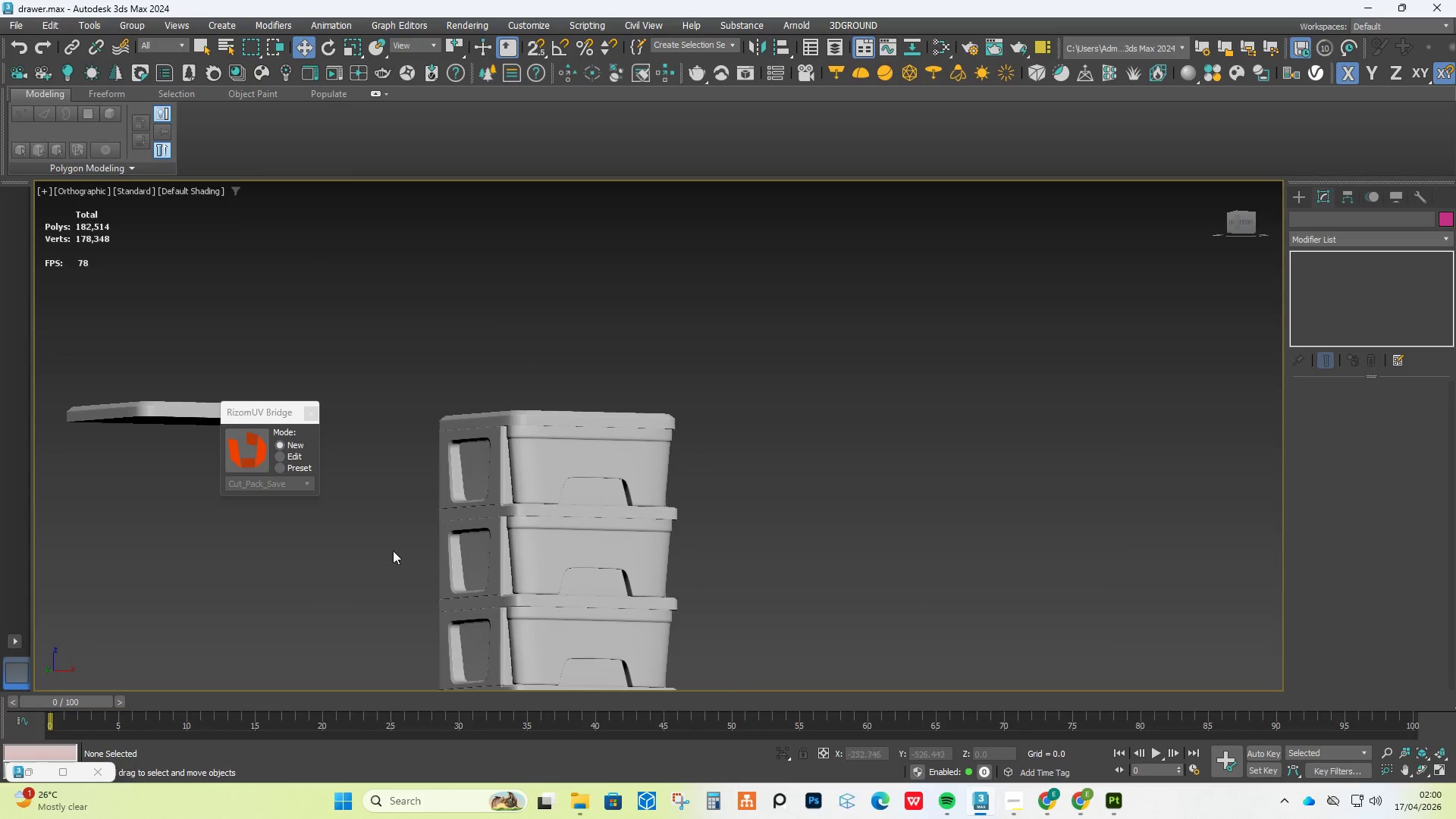 
scroll: coordinate [506, 416], scroll_direction: up, amount: 3.0
 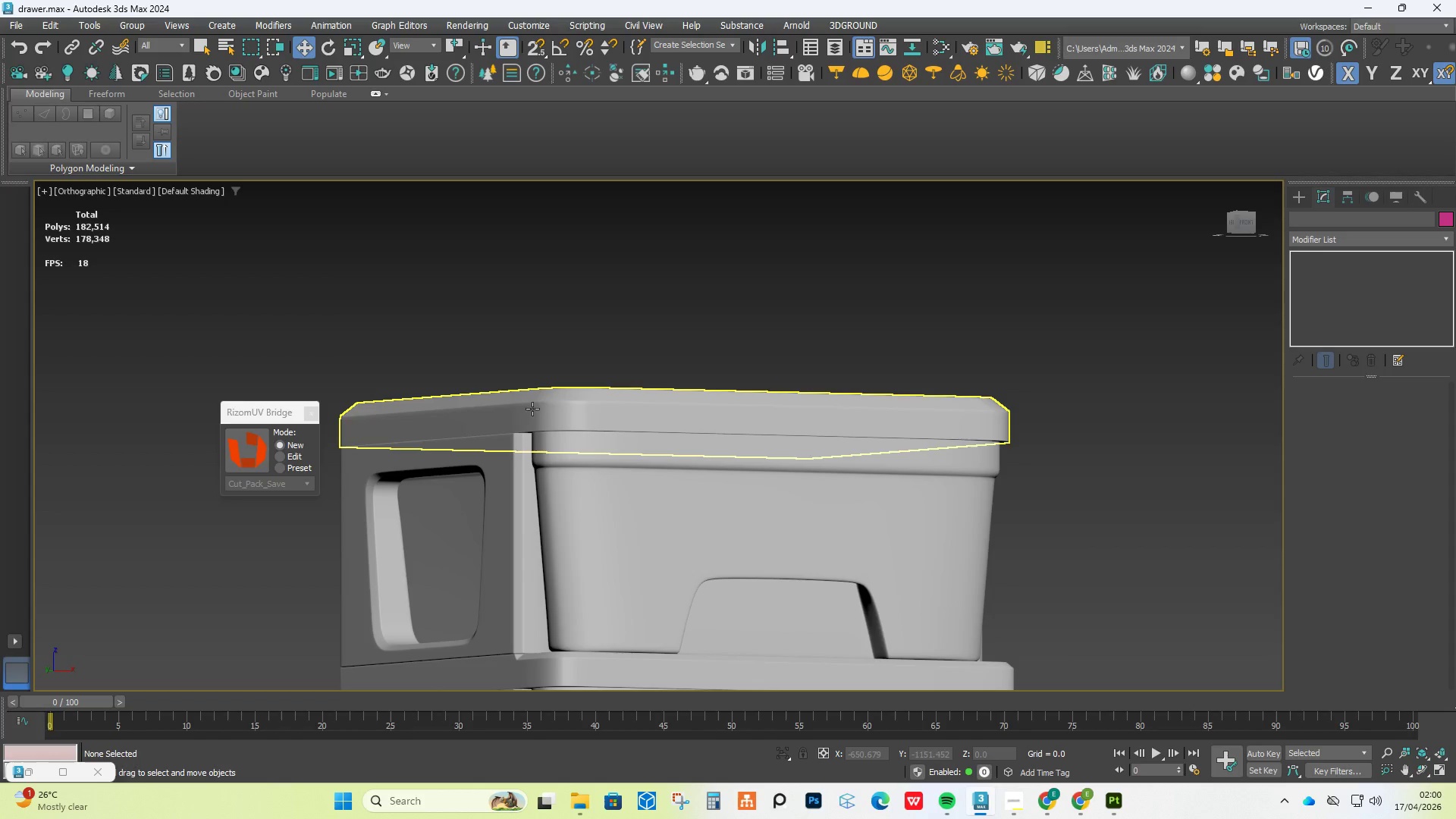 
left_click([535, 408])
 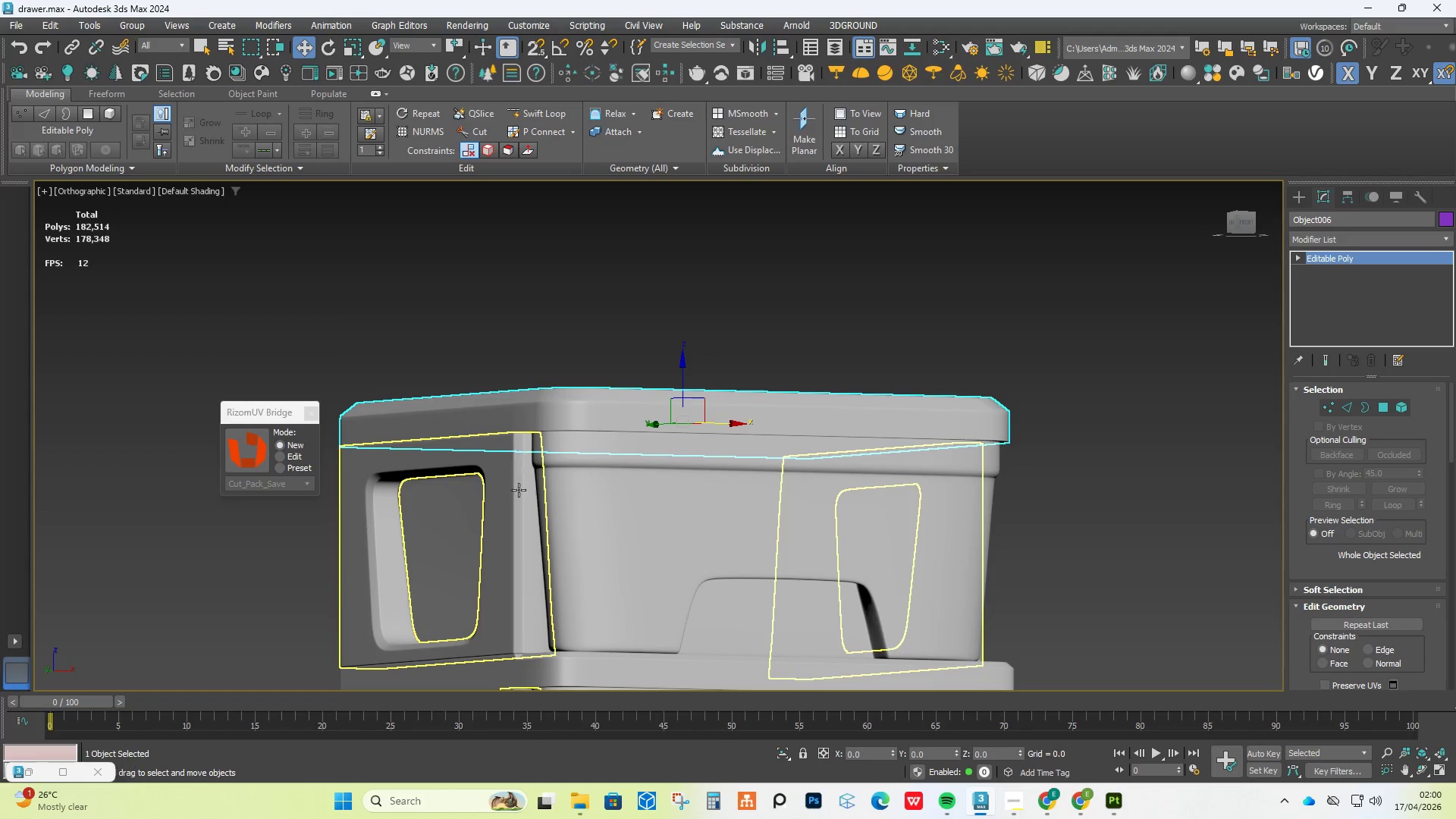 
scroll: coordinate [553, 509], scroll_direction: down, amount: 2.0
 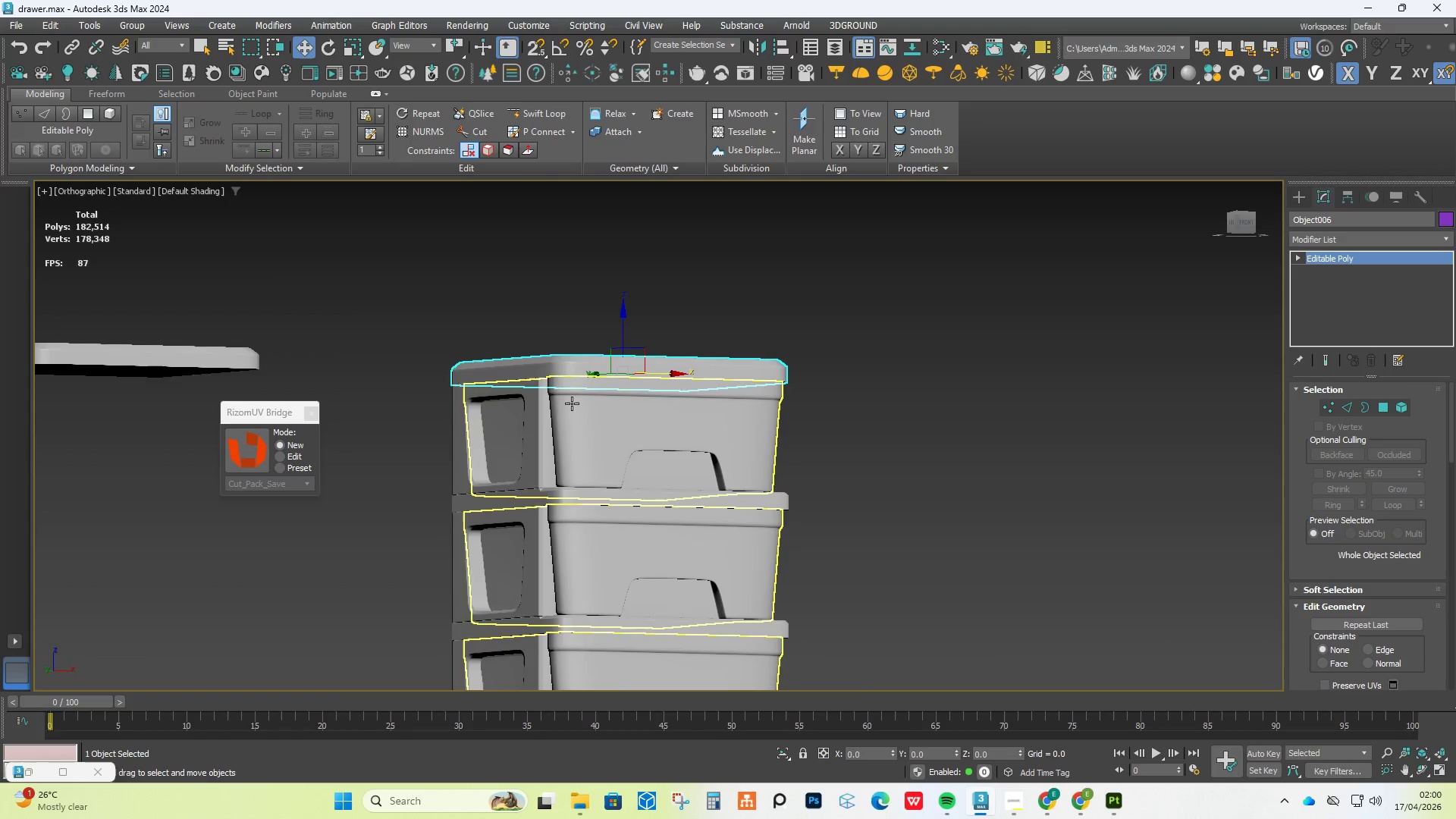 
scroll: coordinate [467, 413], scroll_direction: up, amount: 5.0
 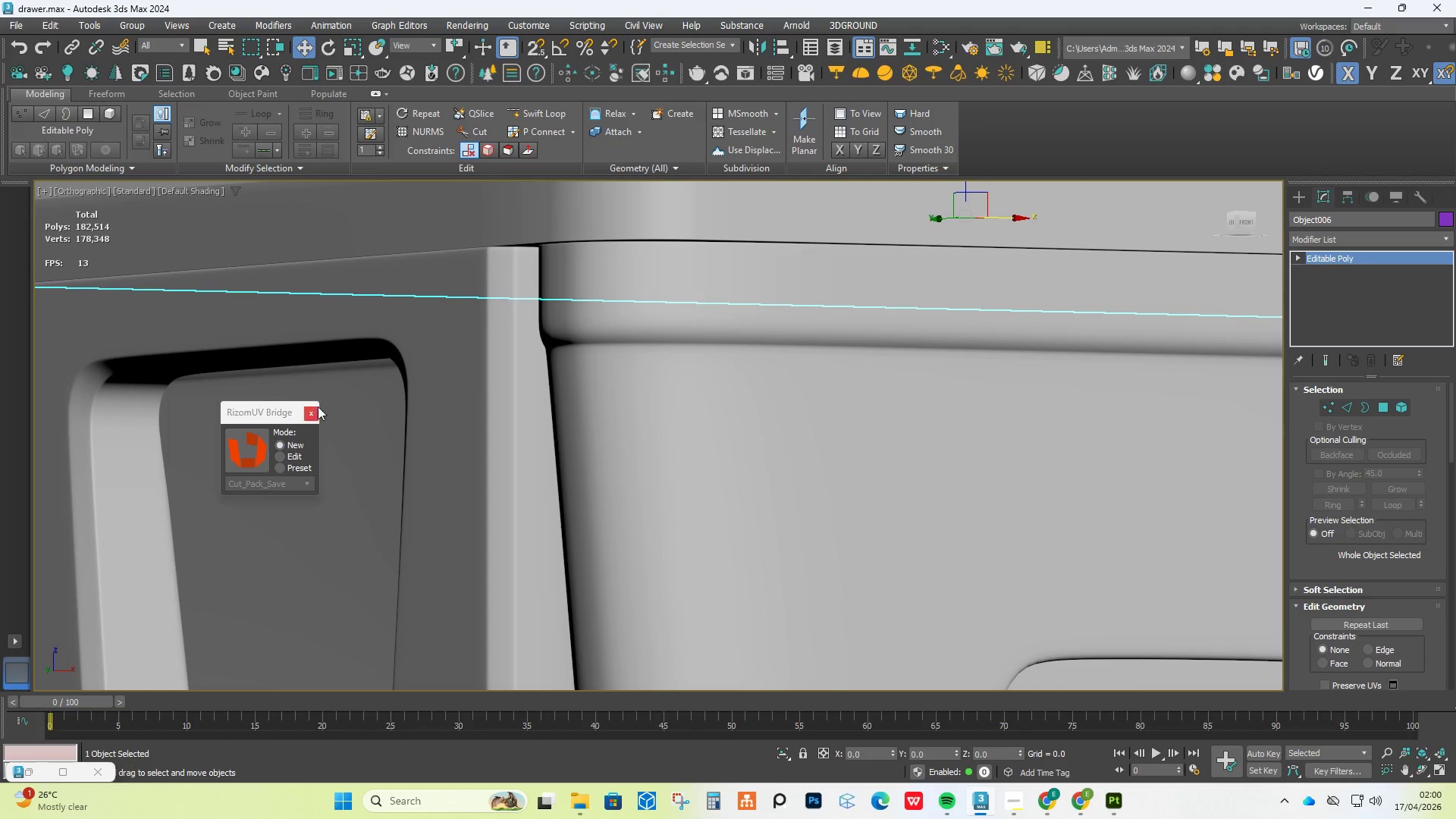 
scroll: coordinate [540, 404], scroll_direction: down, amount: 4.0
 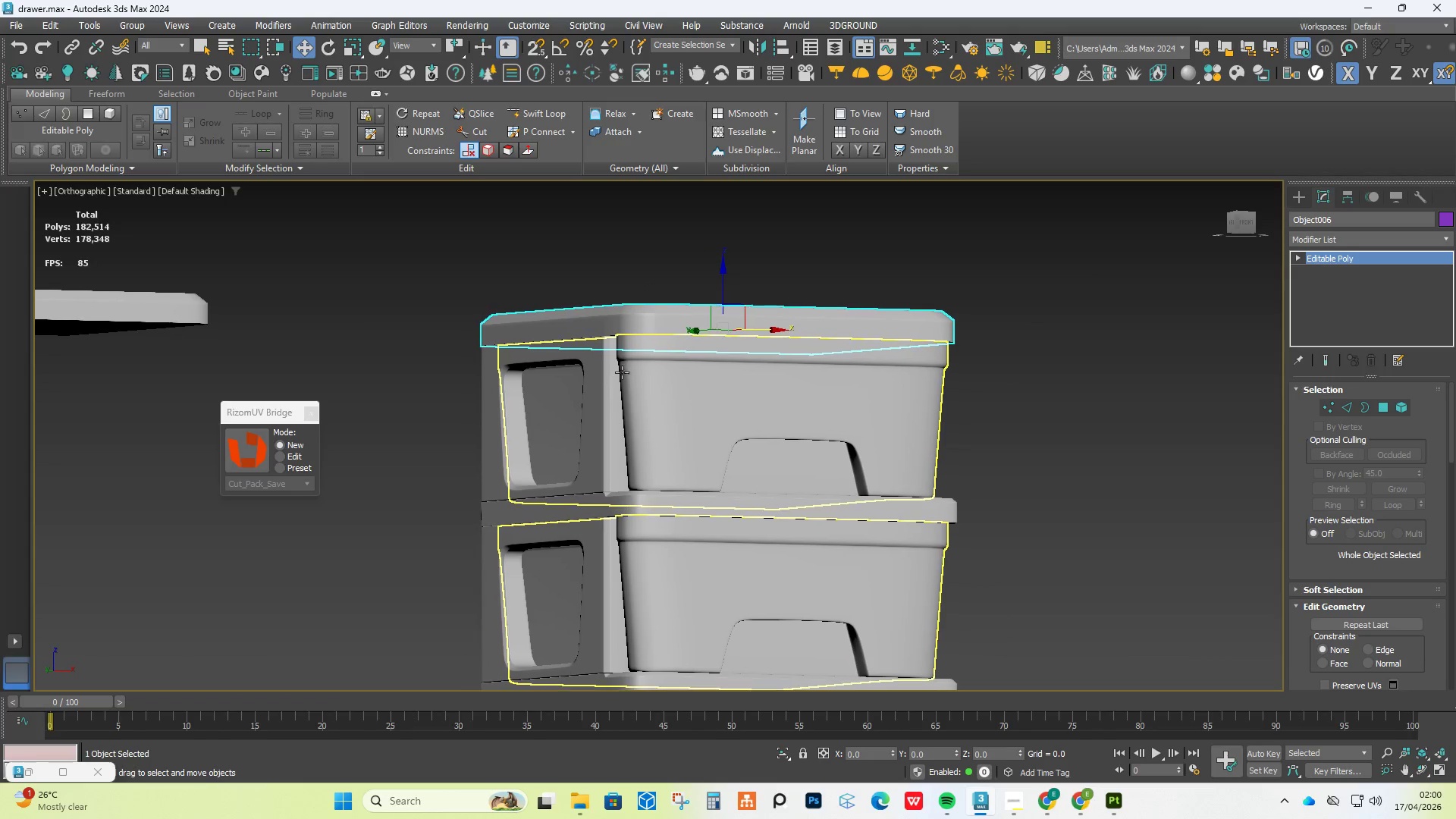 
scroll: coordinate [638, 314], scroll_direction: up, amount: 2.0
 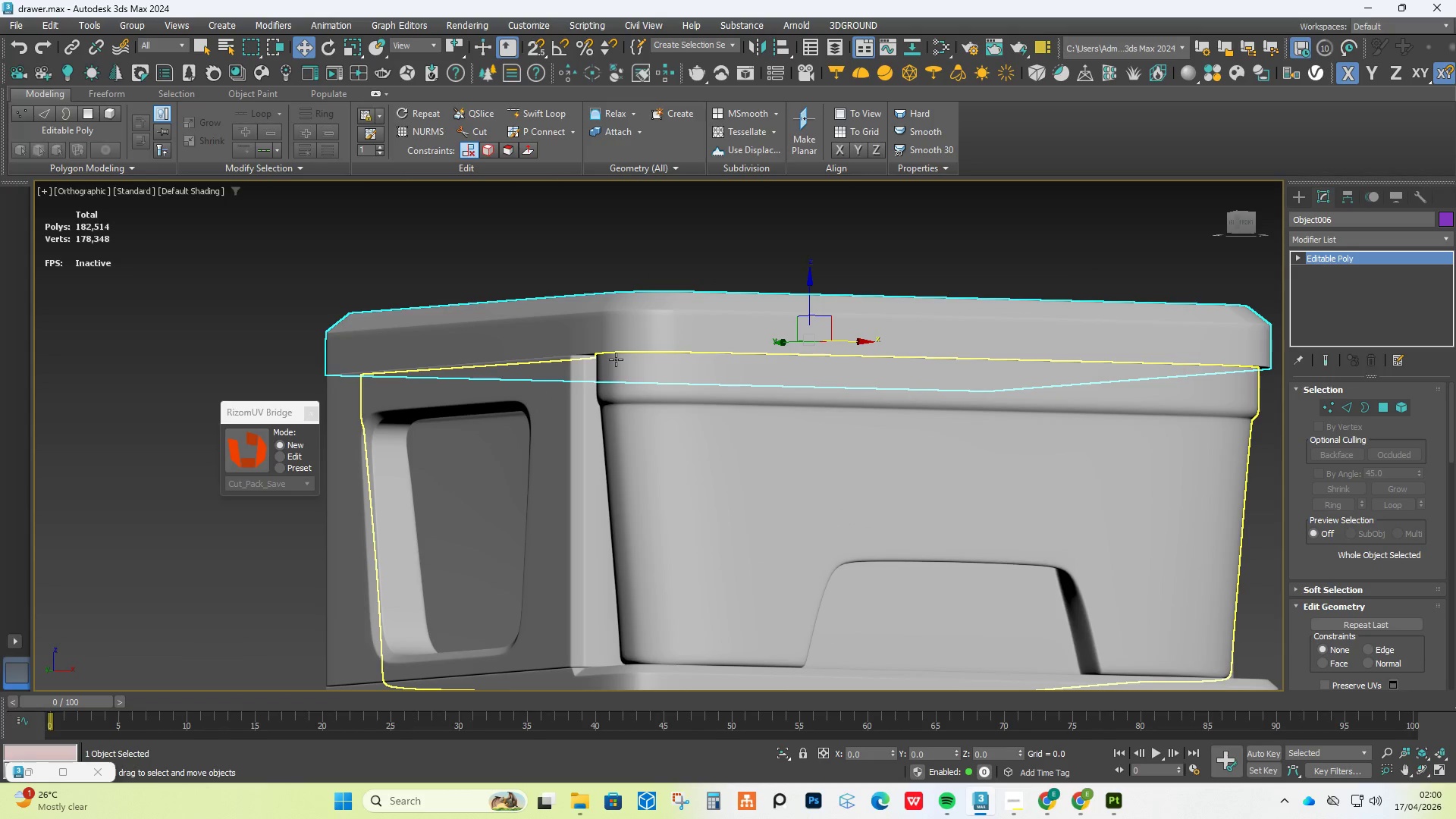 
scroll: coordinate [616, 359], scroll_direction: down, amount: 1.0
 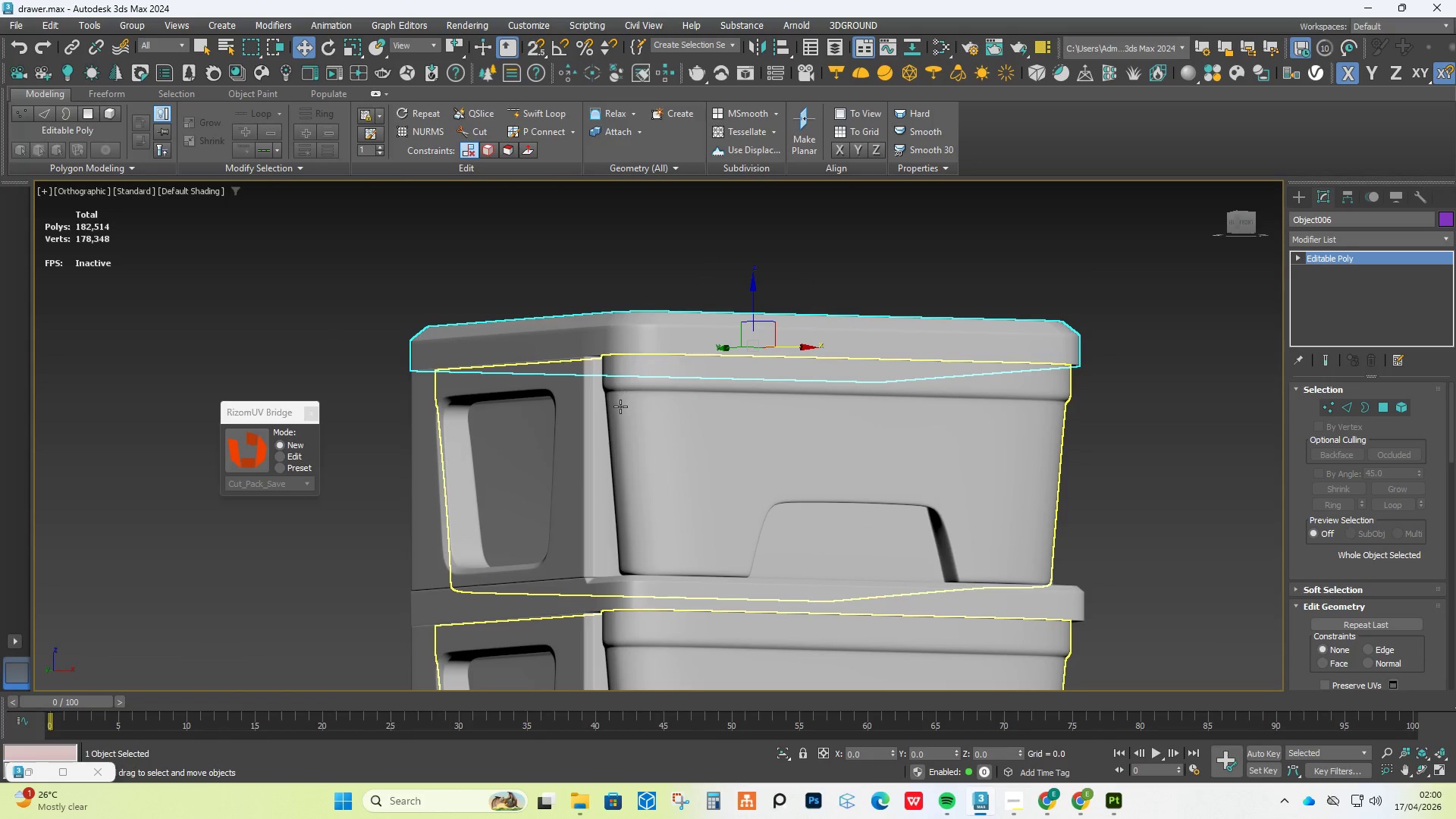 
left_click([620, 406])
 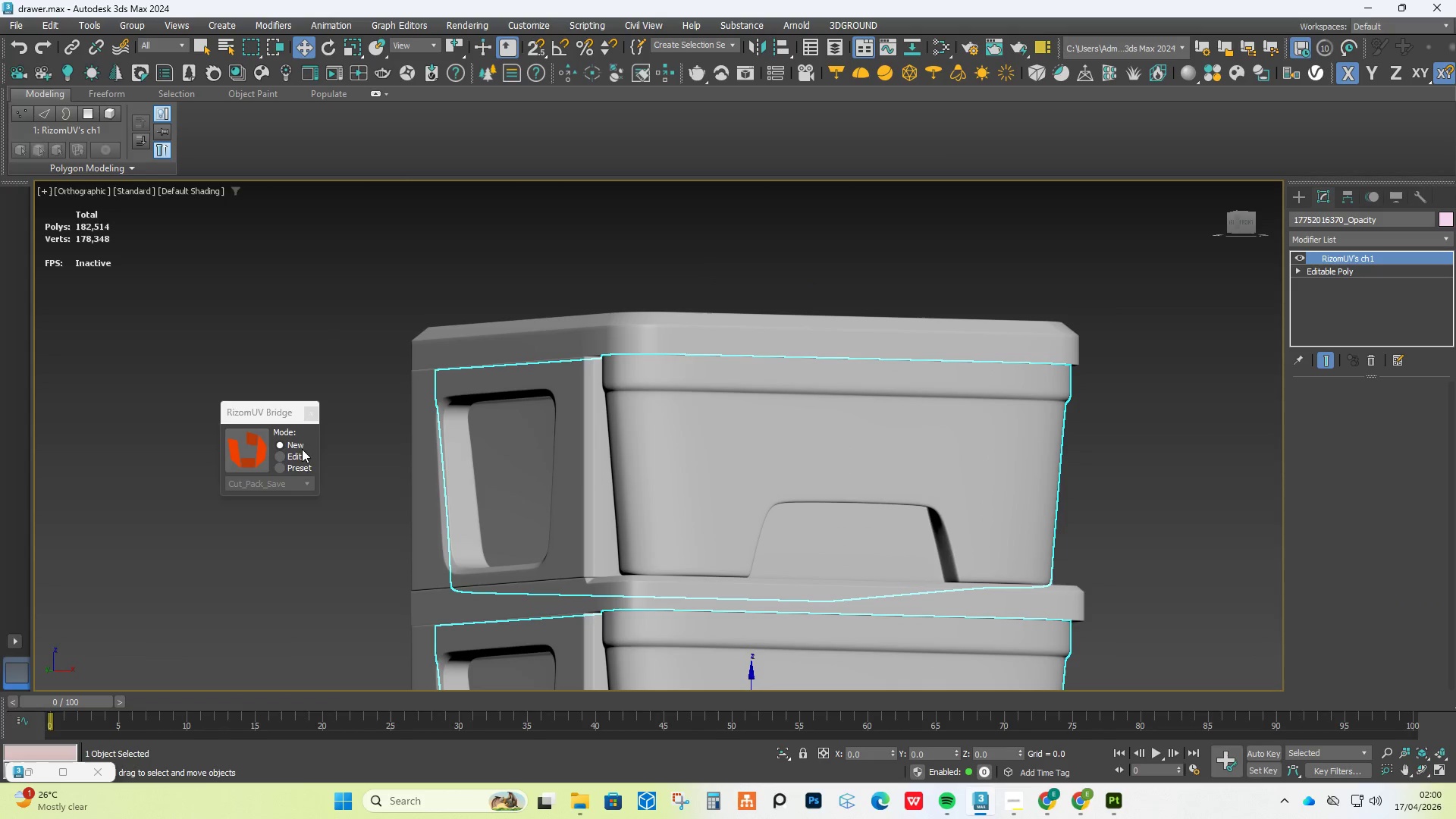 
double_click([237, 461])
 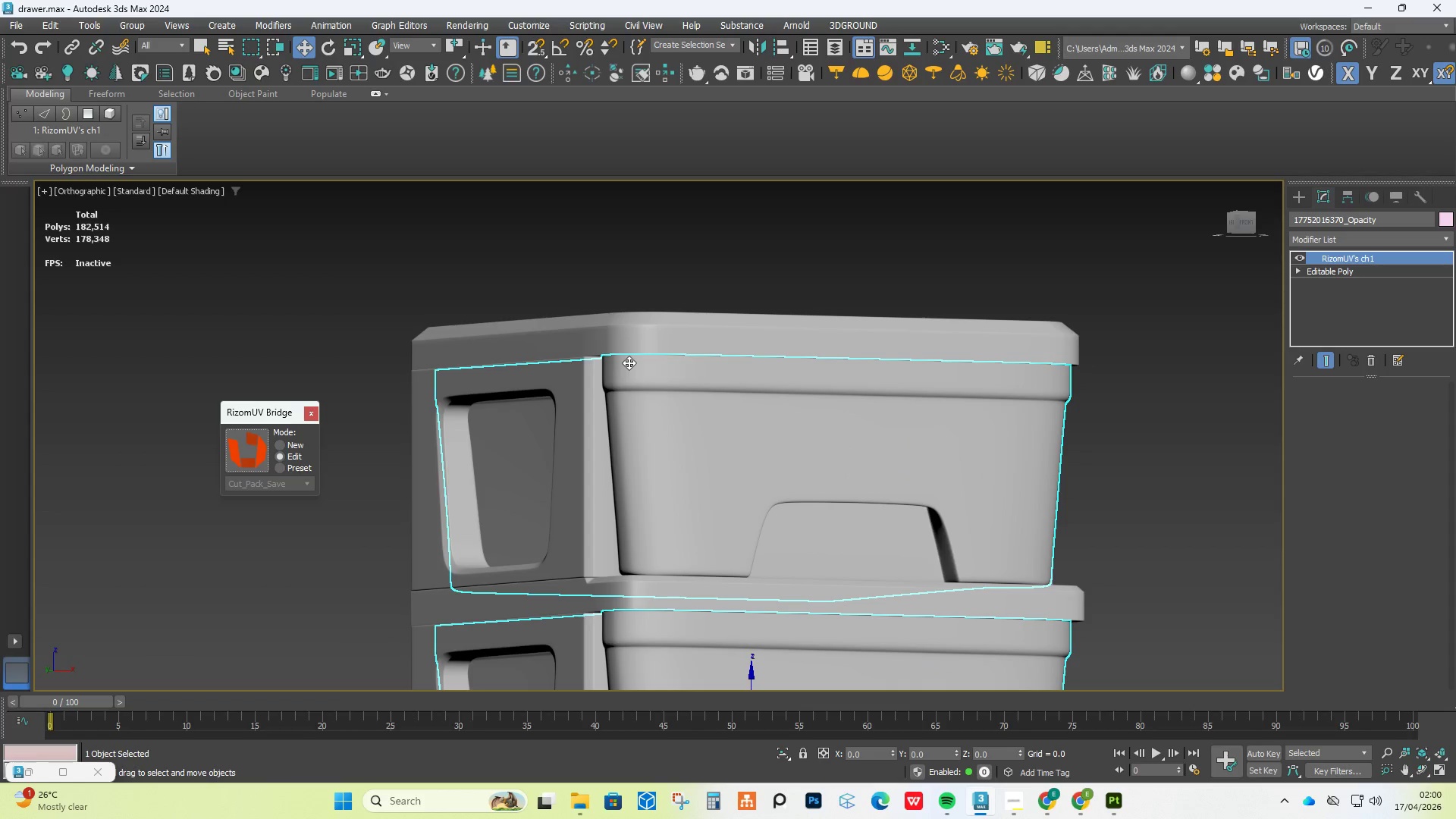 
type(aass)
 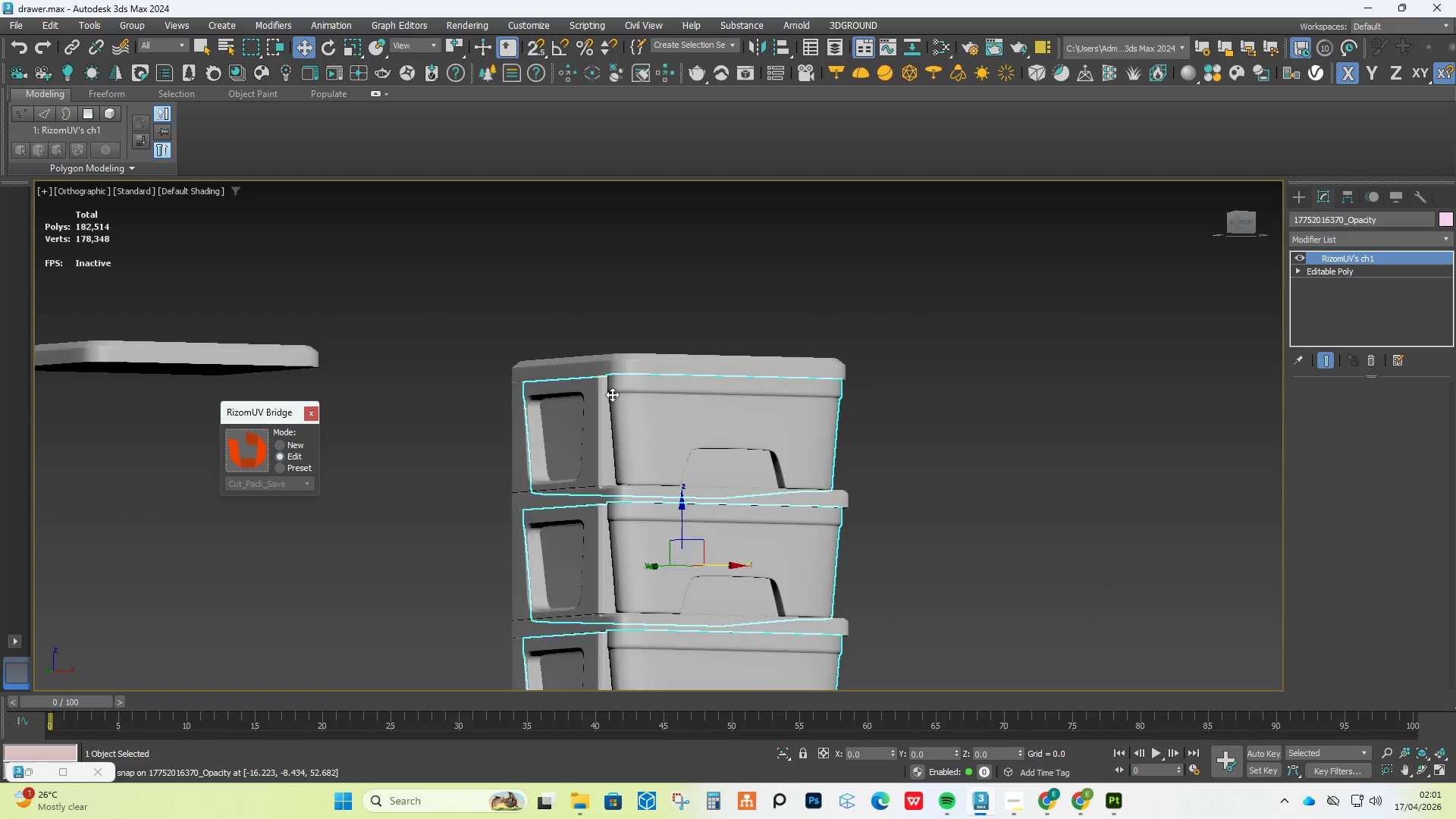 
hold_key(key=AltLeft, duration=0.66)
 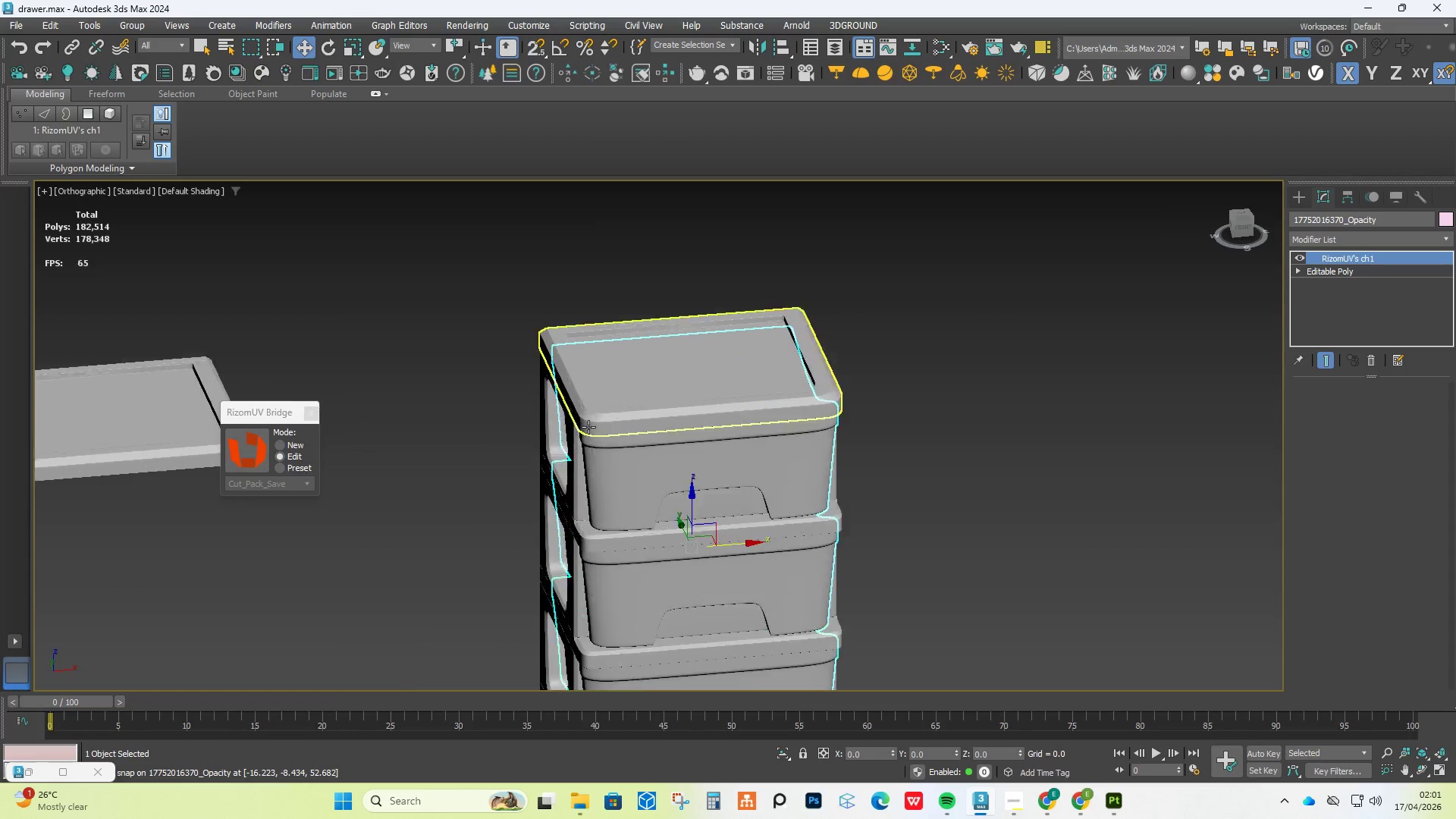 
scroll: coordinate [612, 394], scroll_direction: down, amount: 3.0
 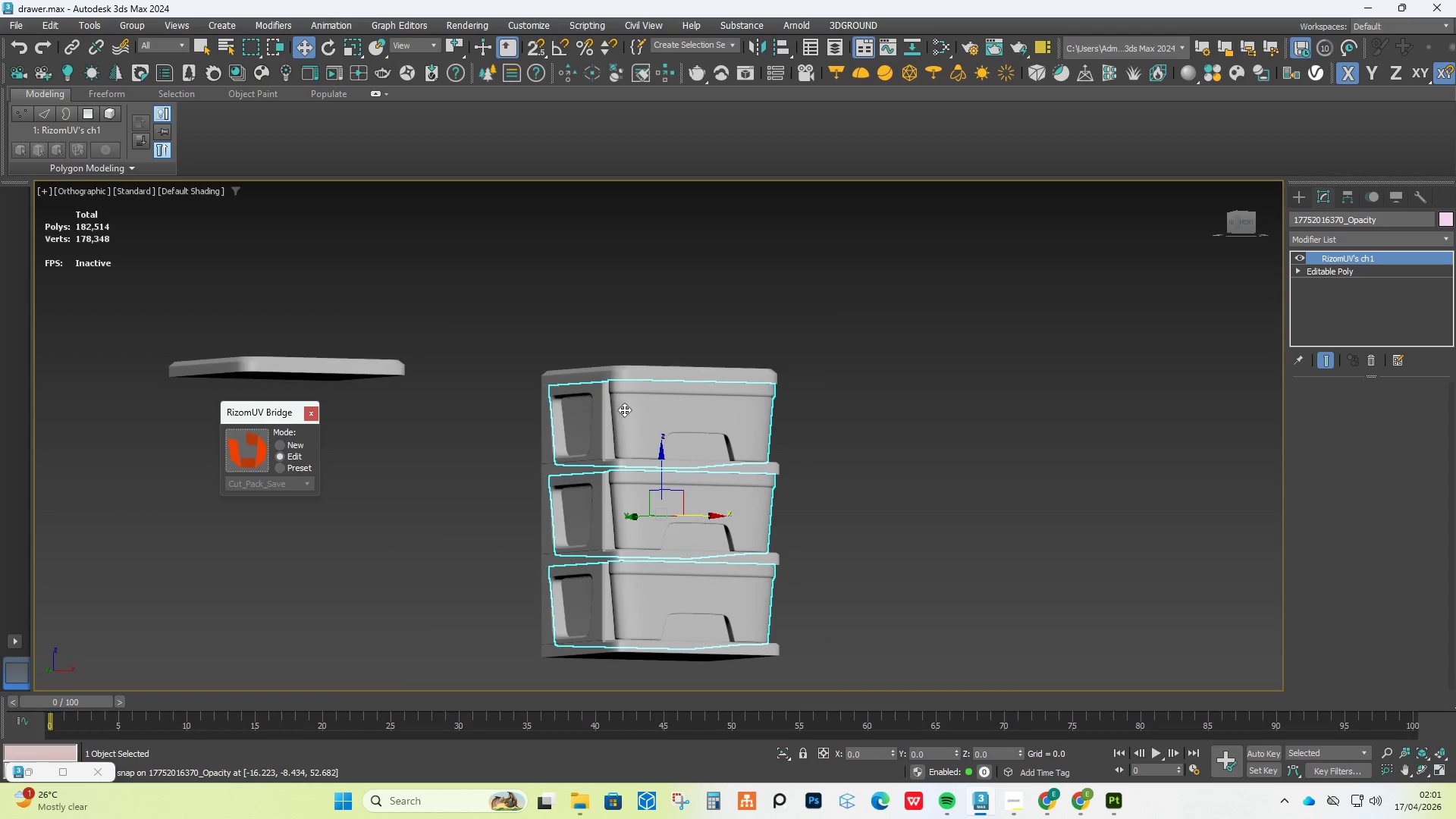 
left_click([608, 395])
 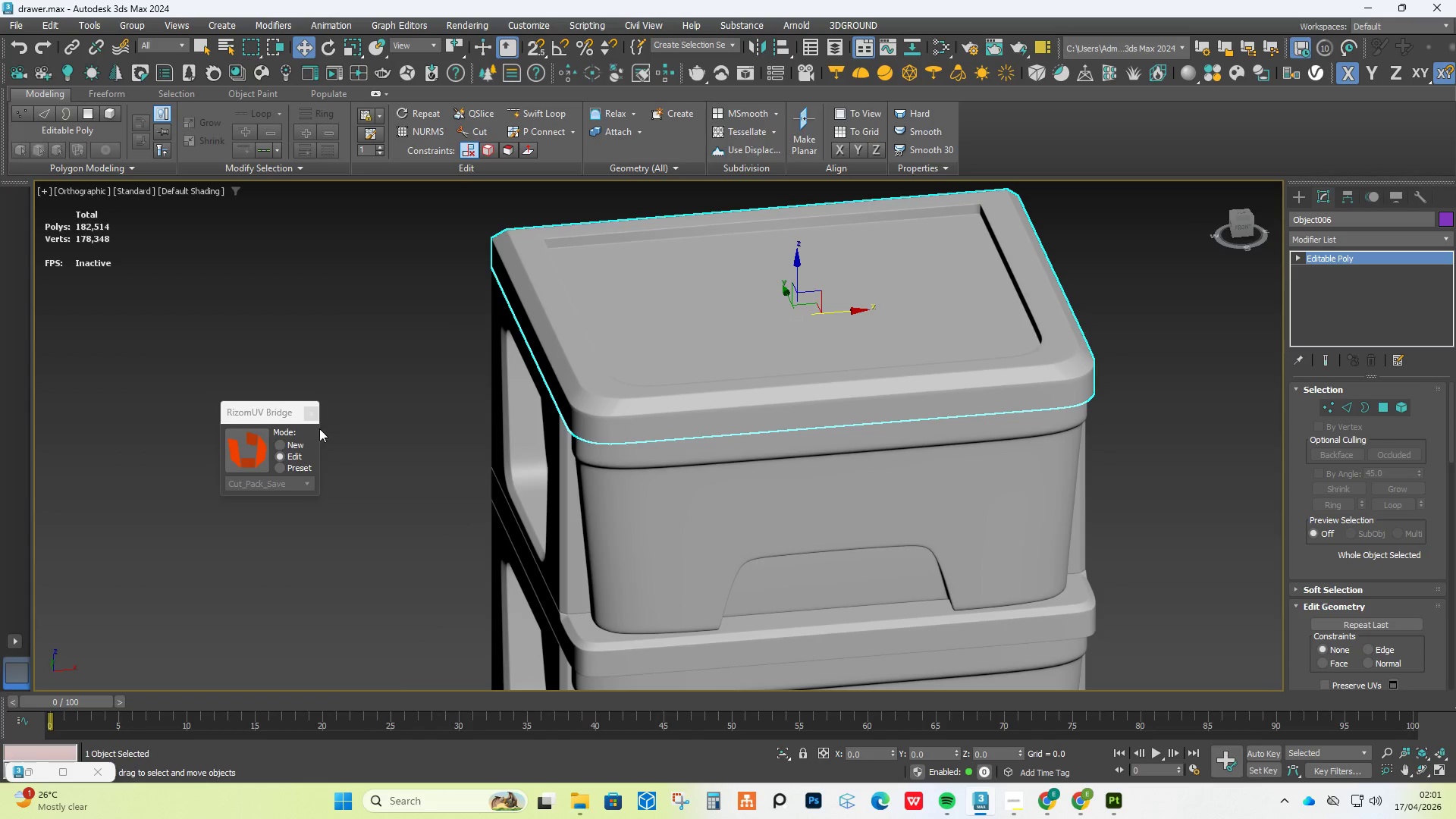 
scroll: coordinate [592, 419], scroll_direction: up, amount: 3.0
 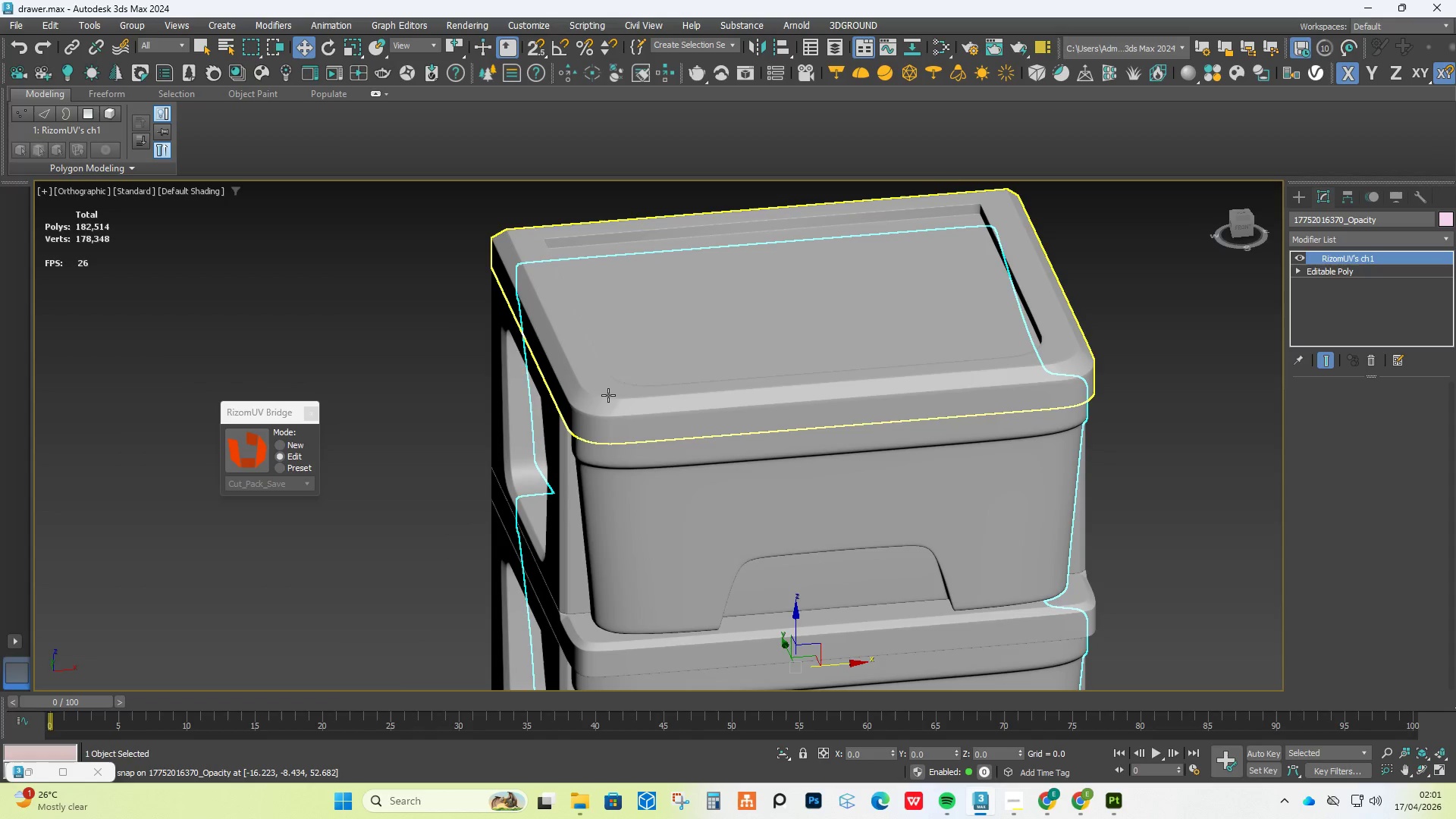 
left_click([315, 416])
 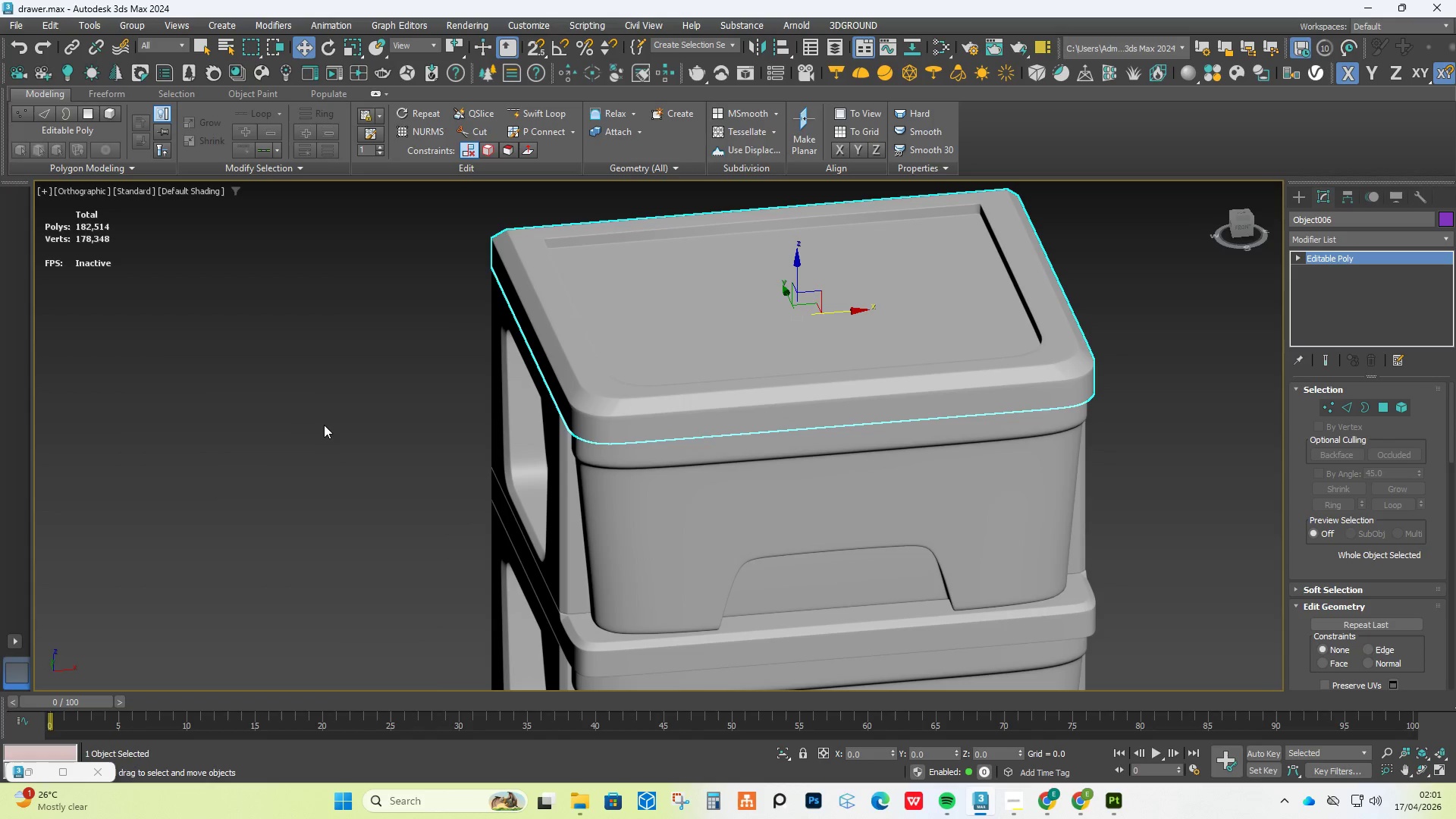 
type(xr)
 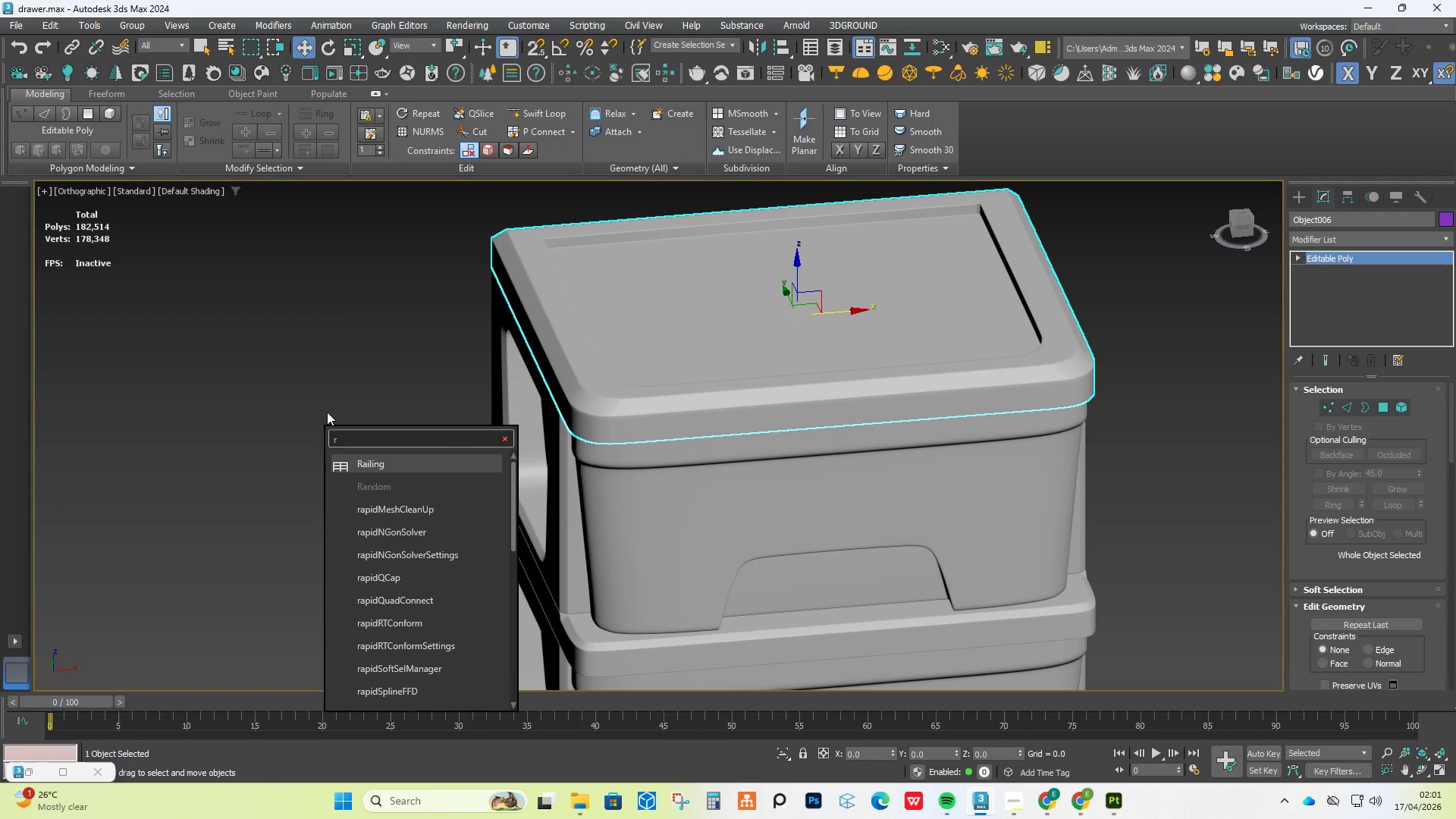 
type(iz)
 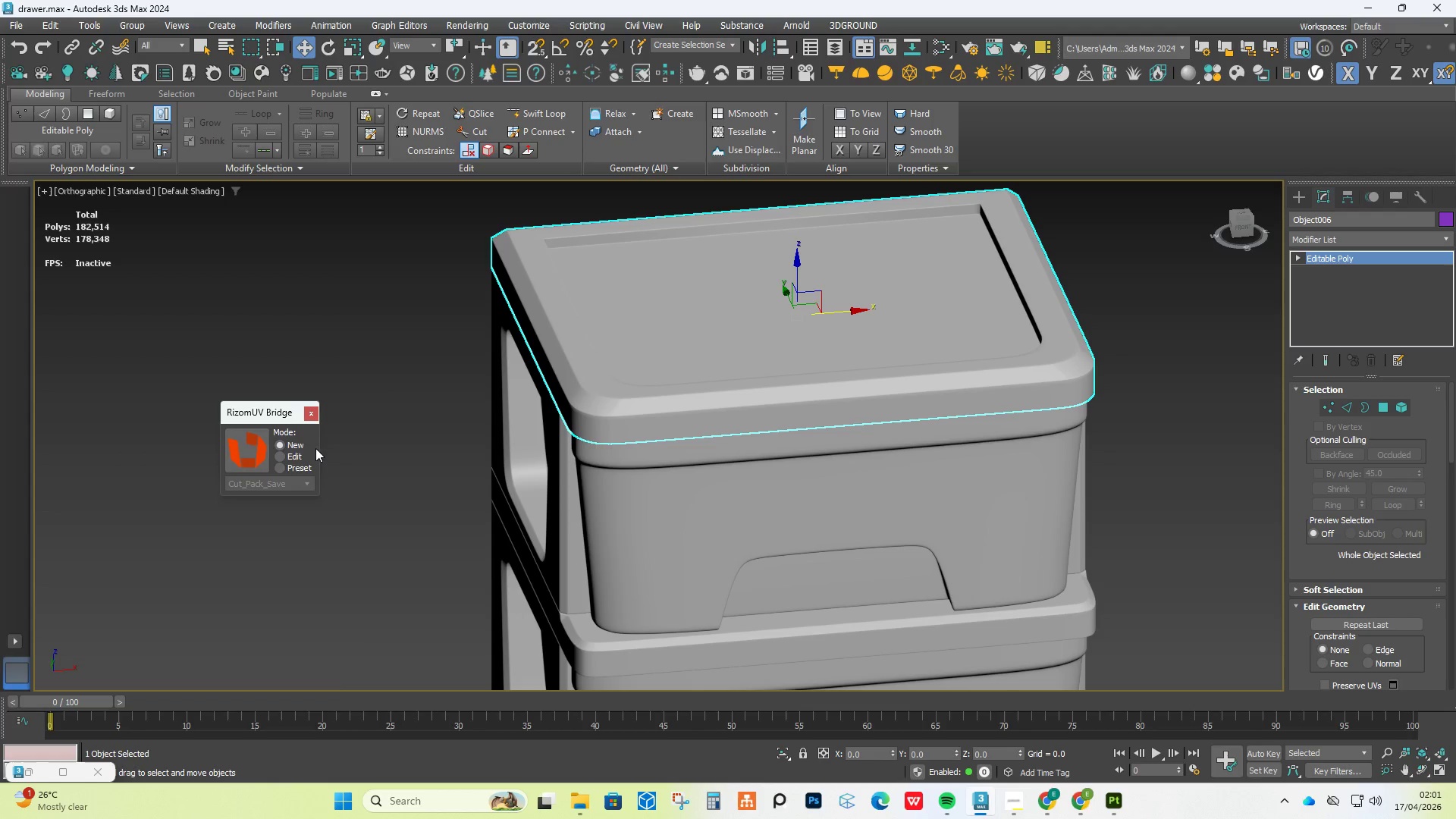 
left_click([250, 457])
 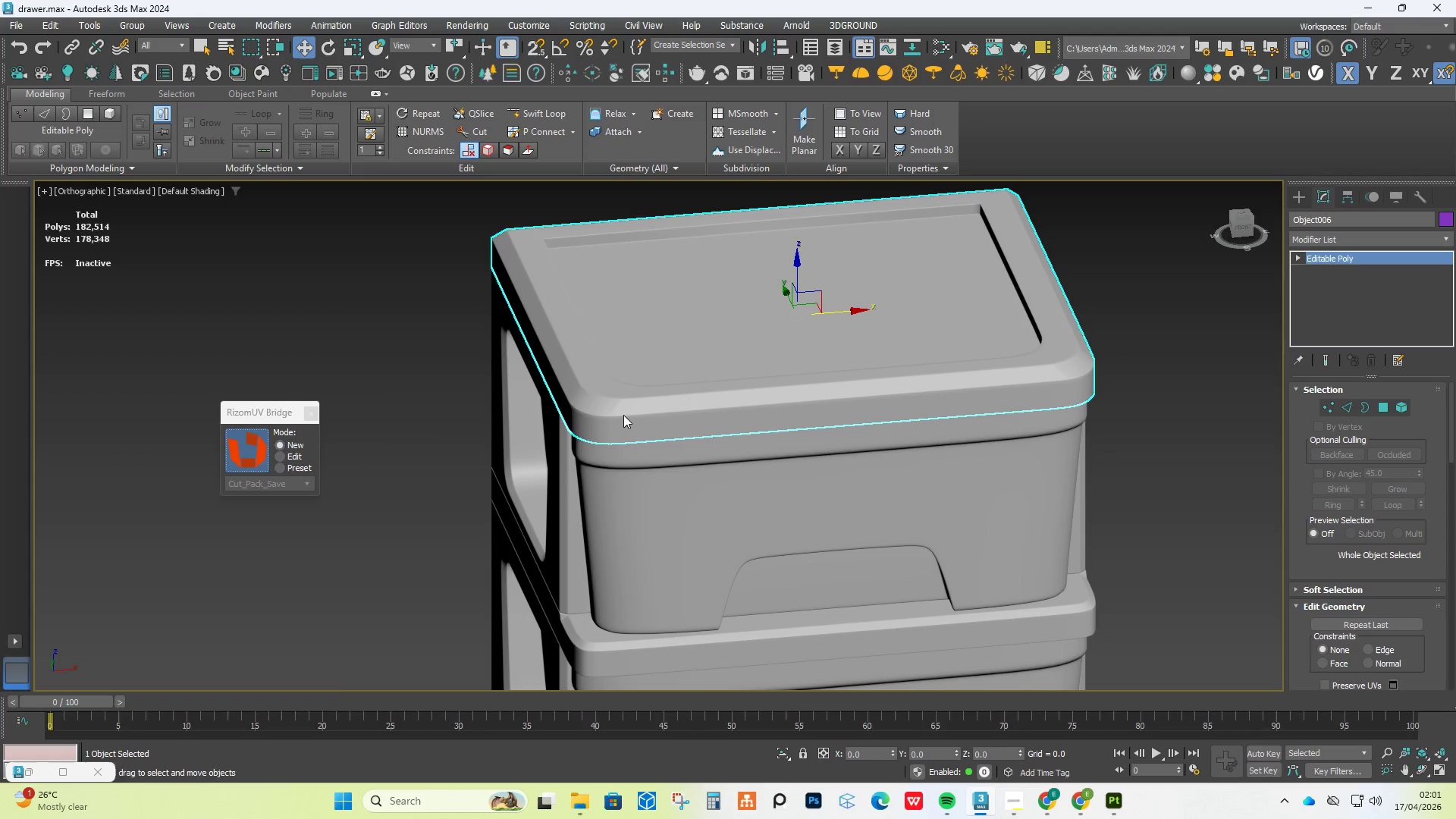 
scroll: coordinate [623, 414], scroll_direction: down, amount: 2.0
 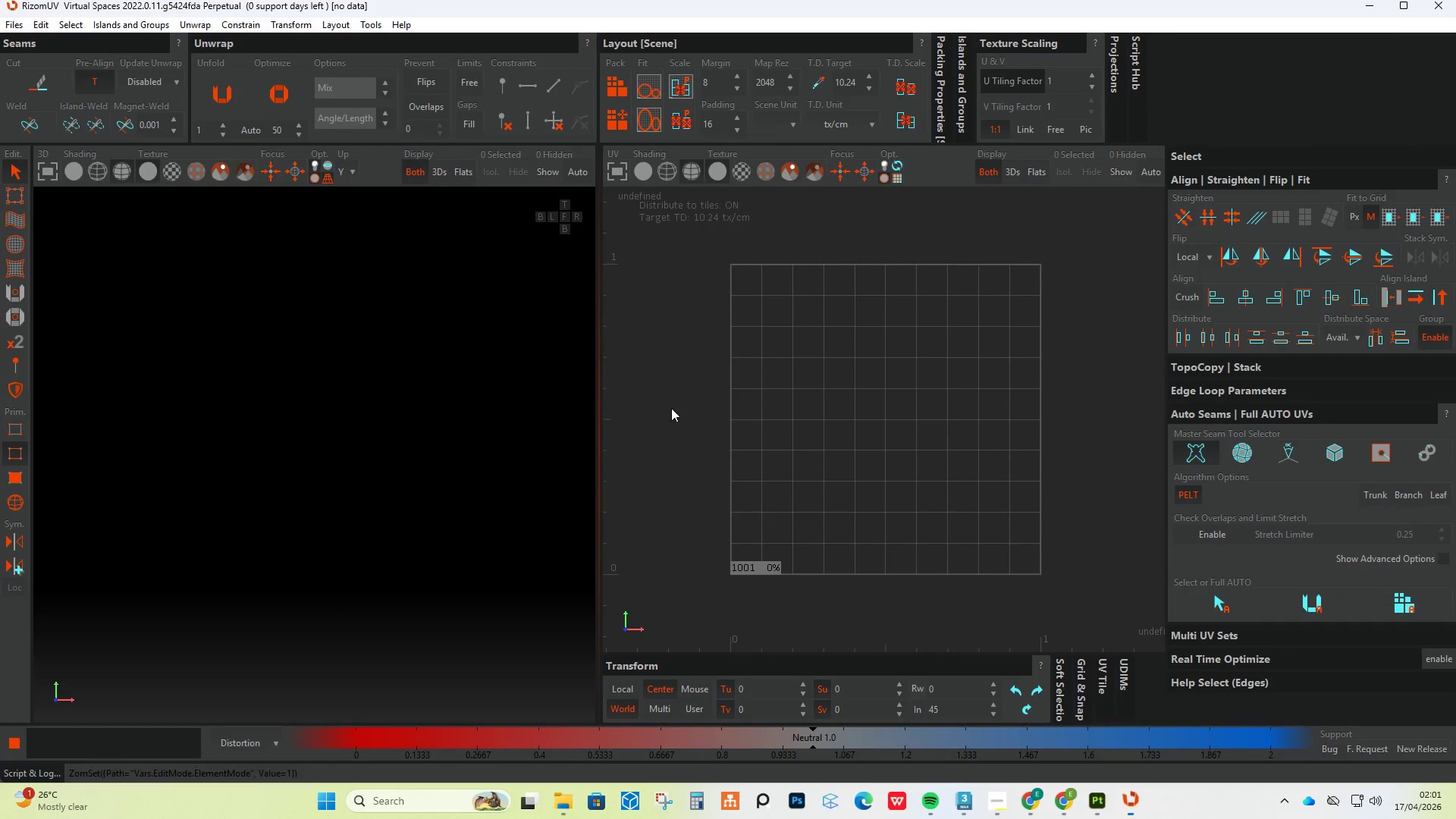 
hold_key(key=AltLeft, duration=0.48)
 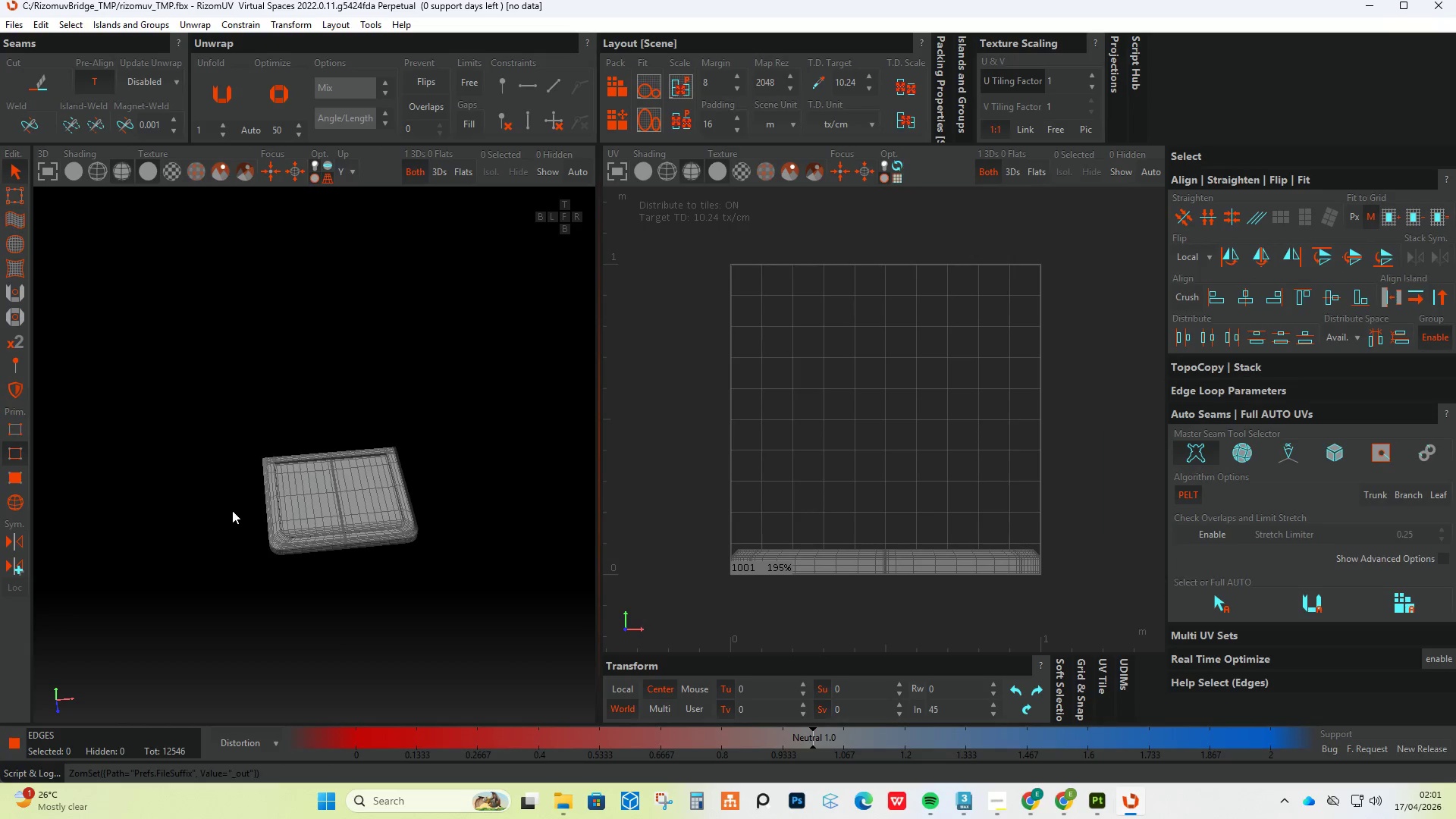 
scroll: coordinate [231, 581], scroll_direction: up, amount: 7.0
 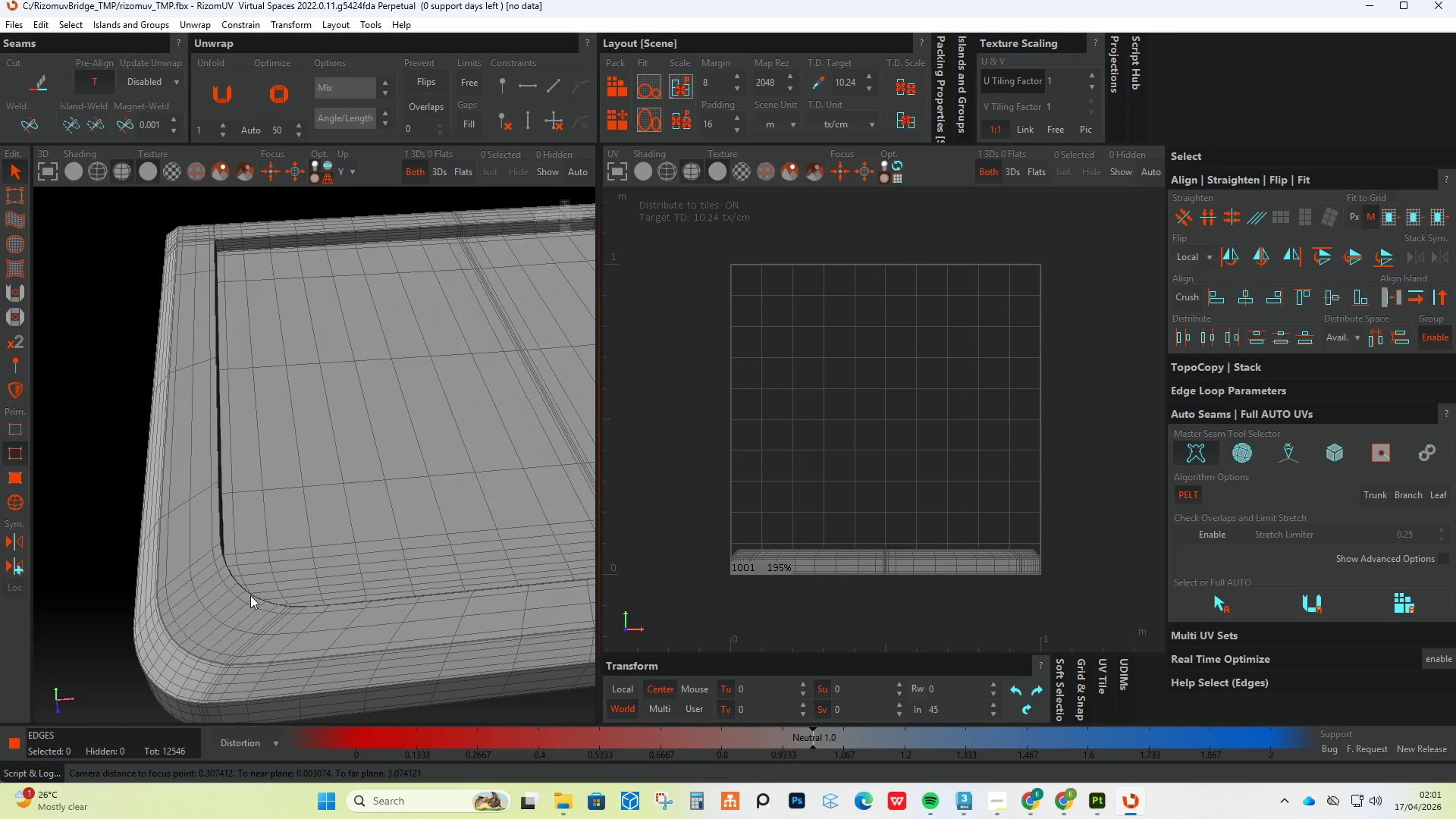 
hold_key(key=AltLeft, duration=0.61)
 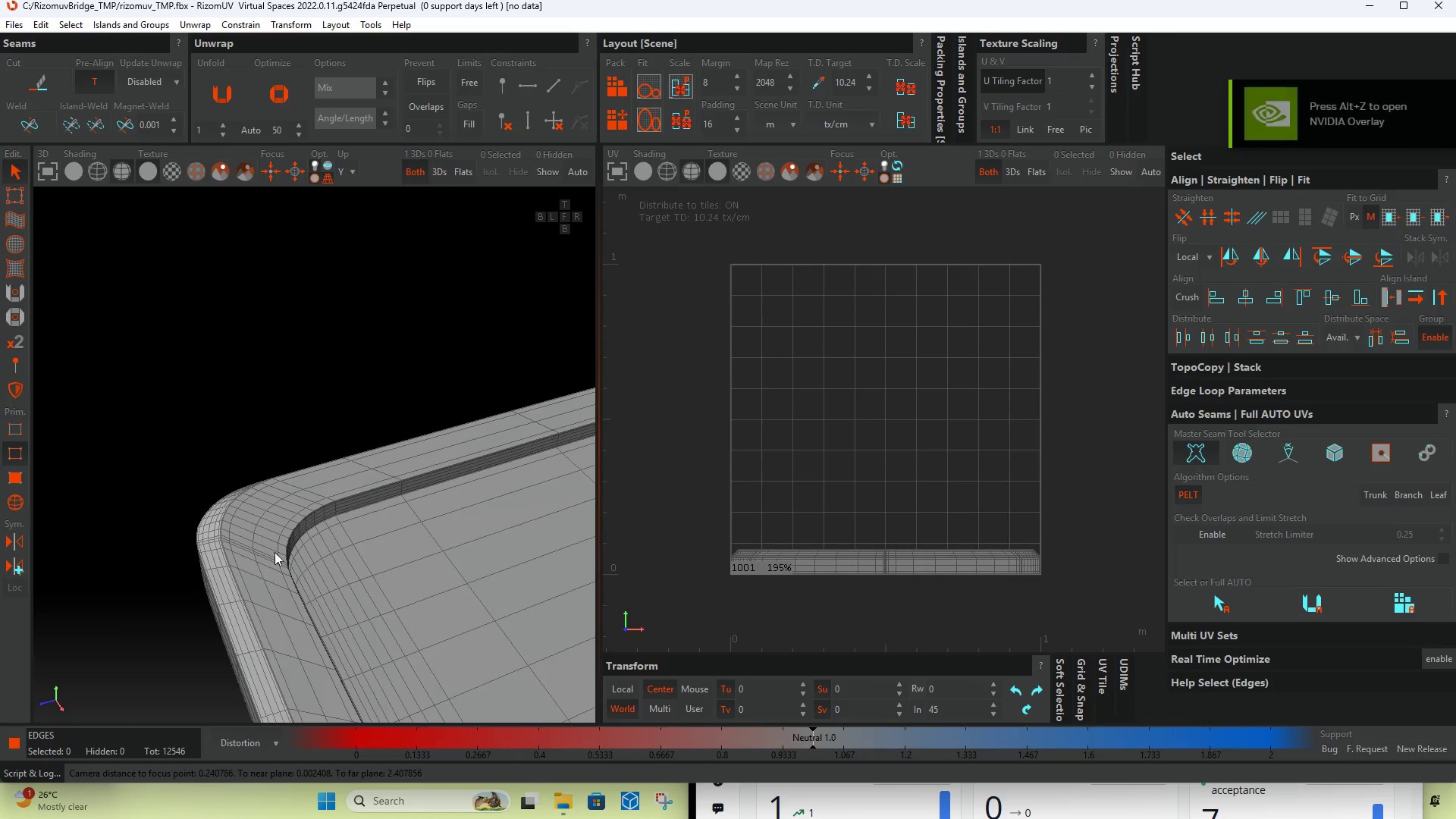 
left_click([331, 582])
 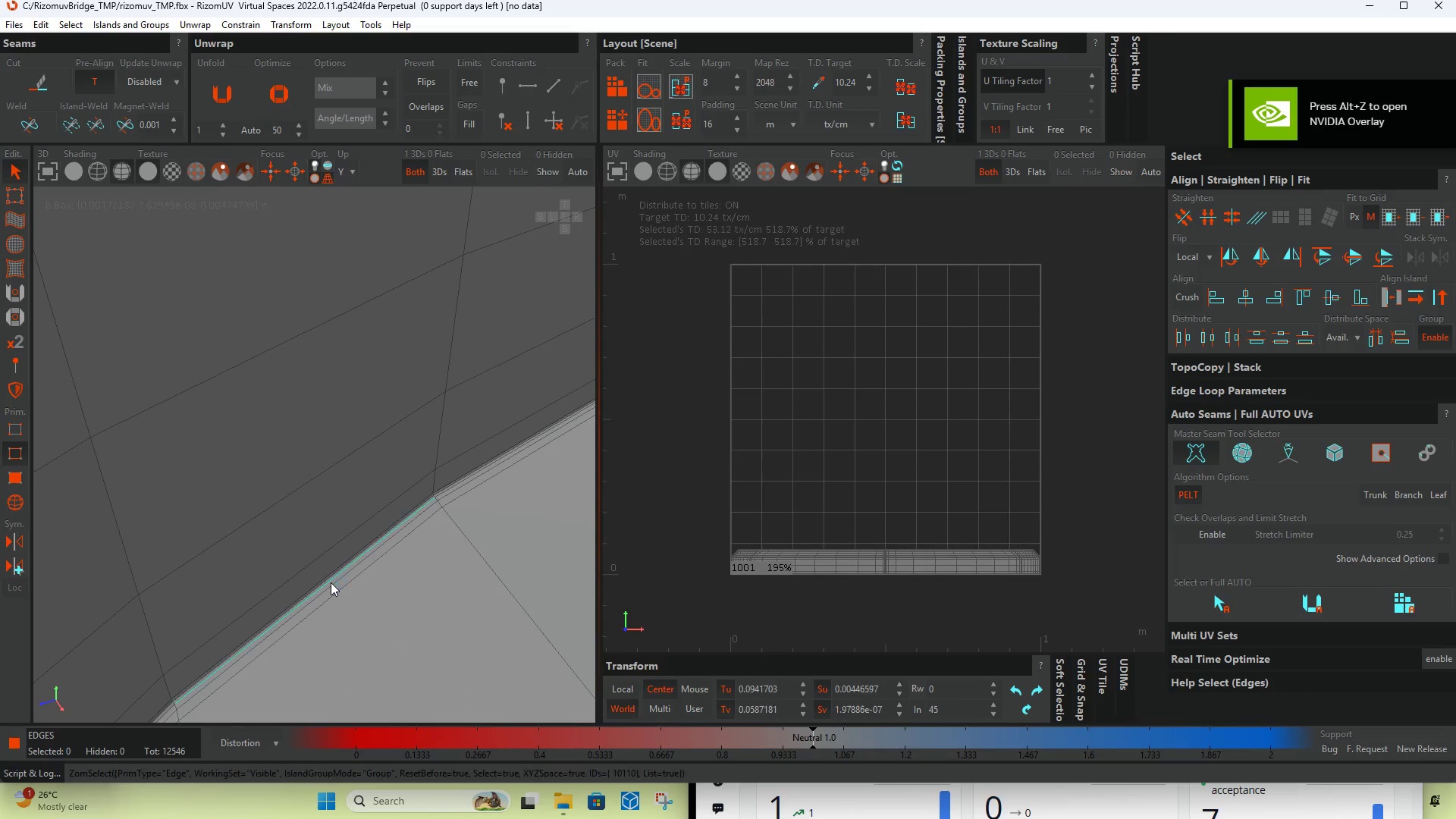 
scroll: coordinate [337, 598], scroll_direction: up, amount: 14.0
 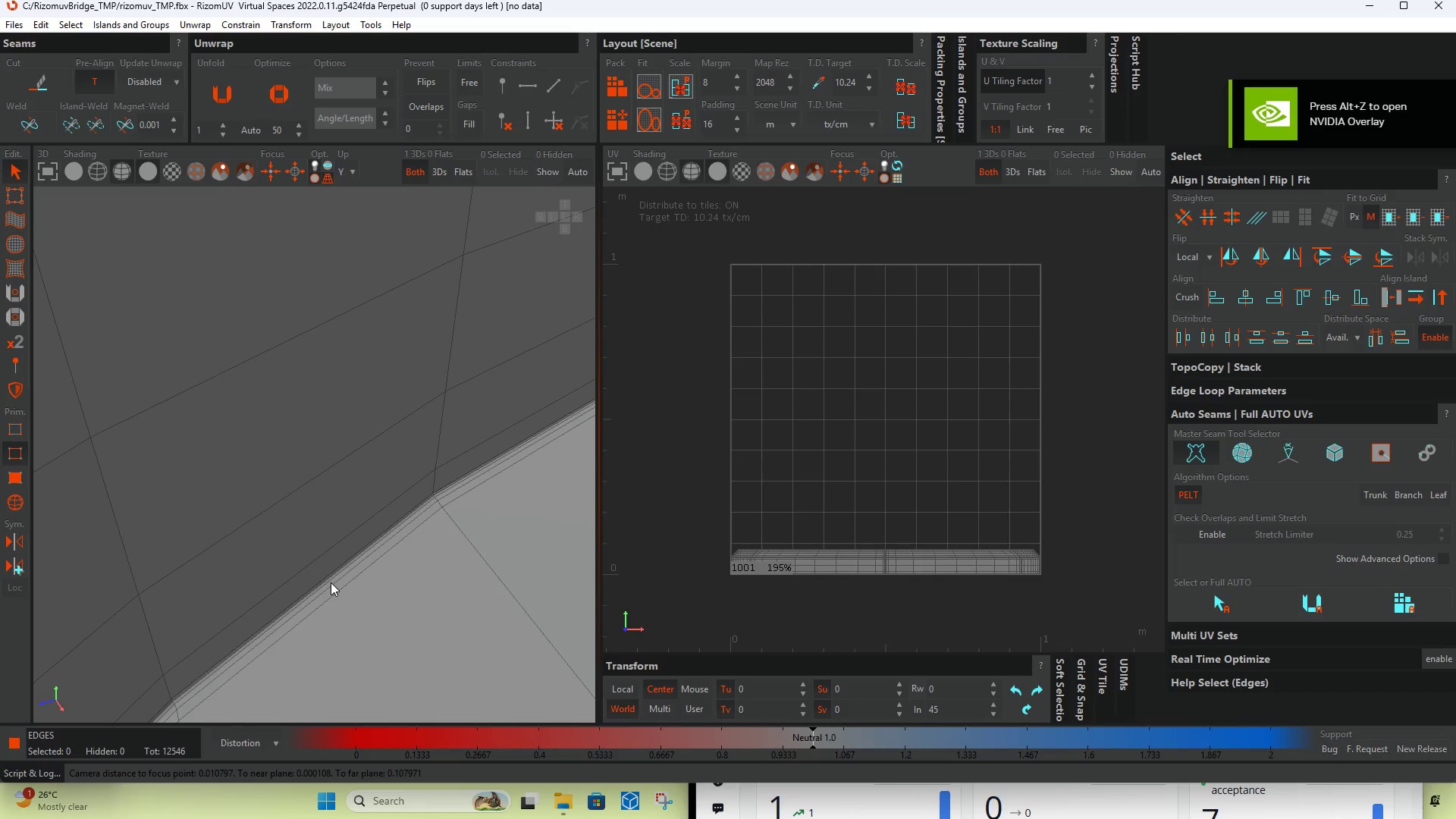 
double_click([331, 582])
 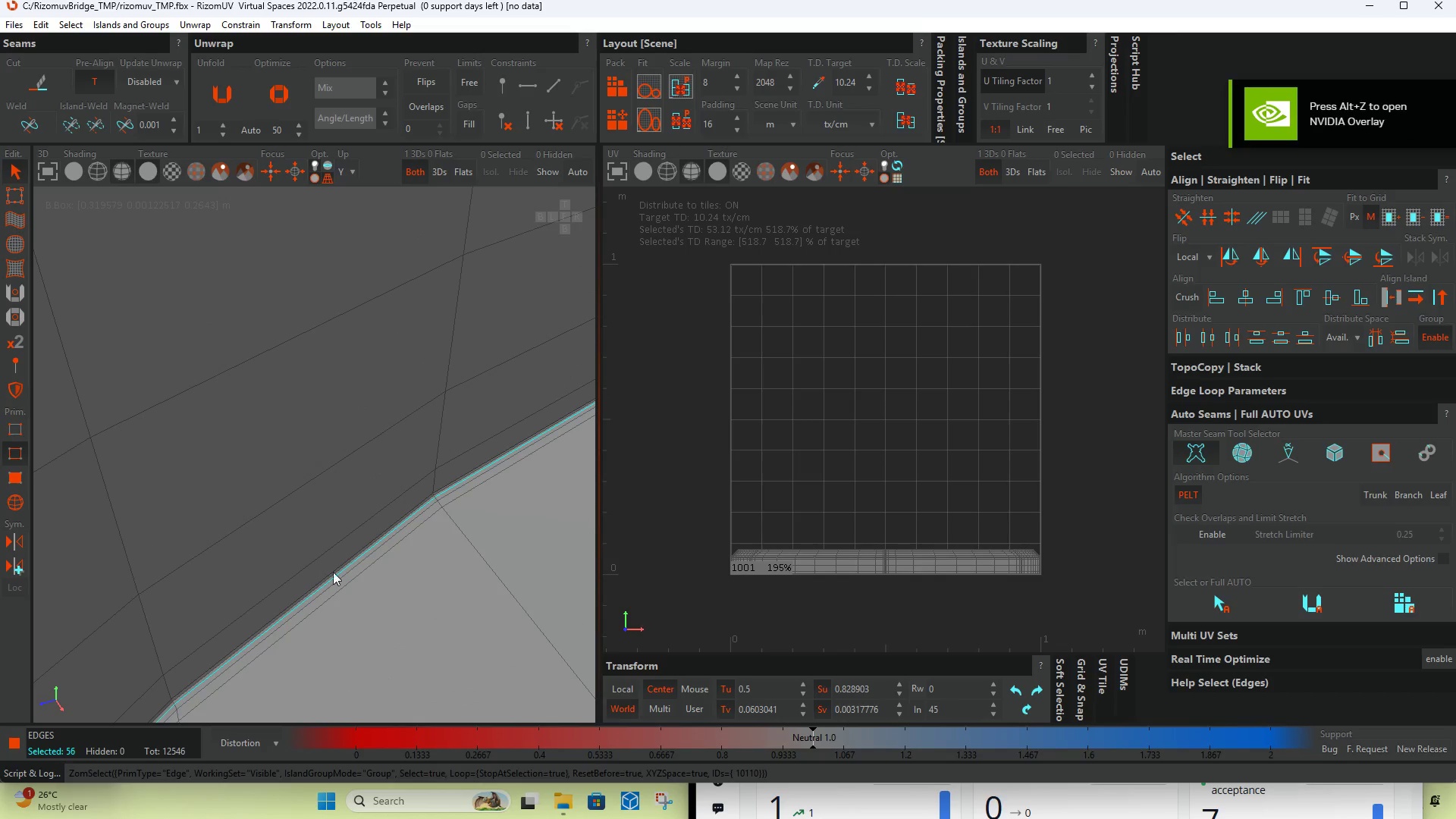 
scroll: coordinate [334, 552], scroll_direction: down, amount: 7.0
 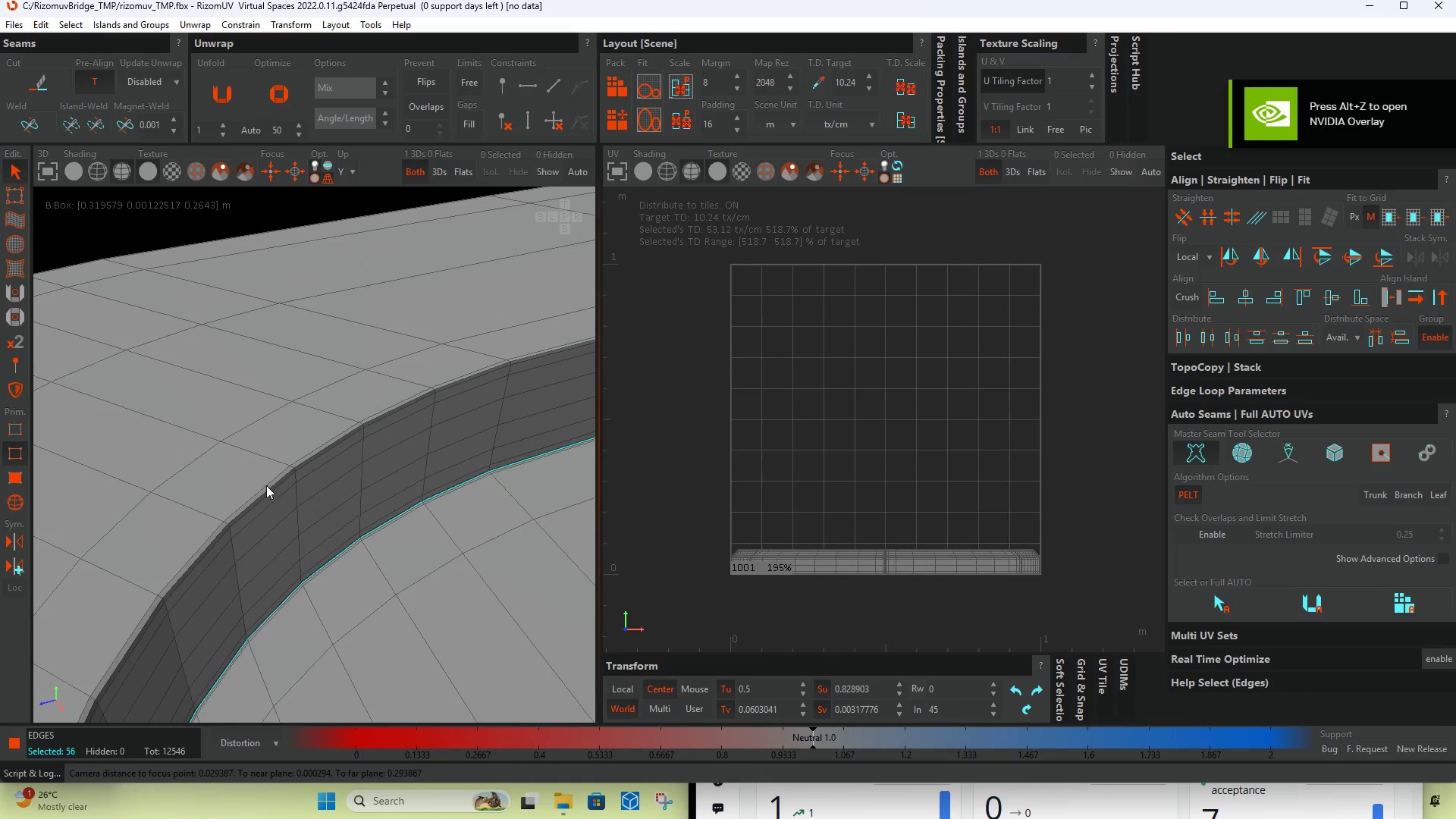 
hold_key(key=ControlLeft, duration=0.86)
 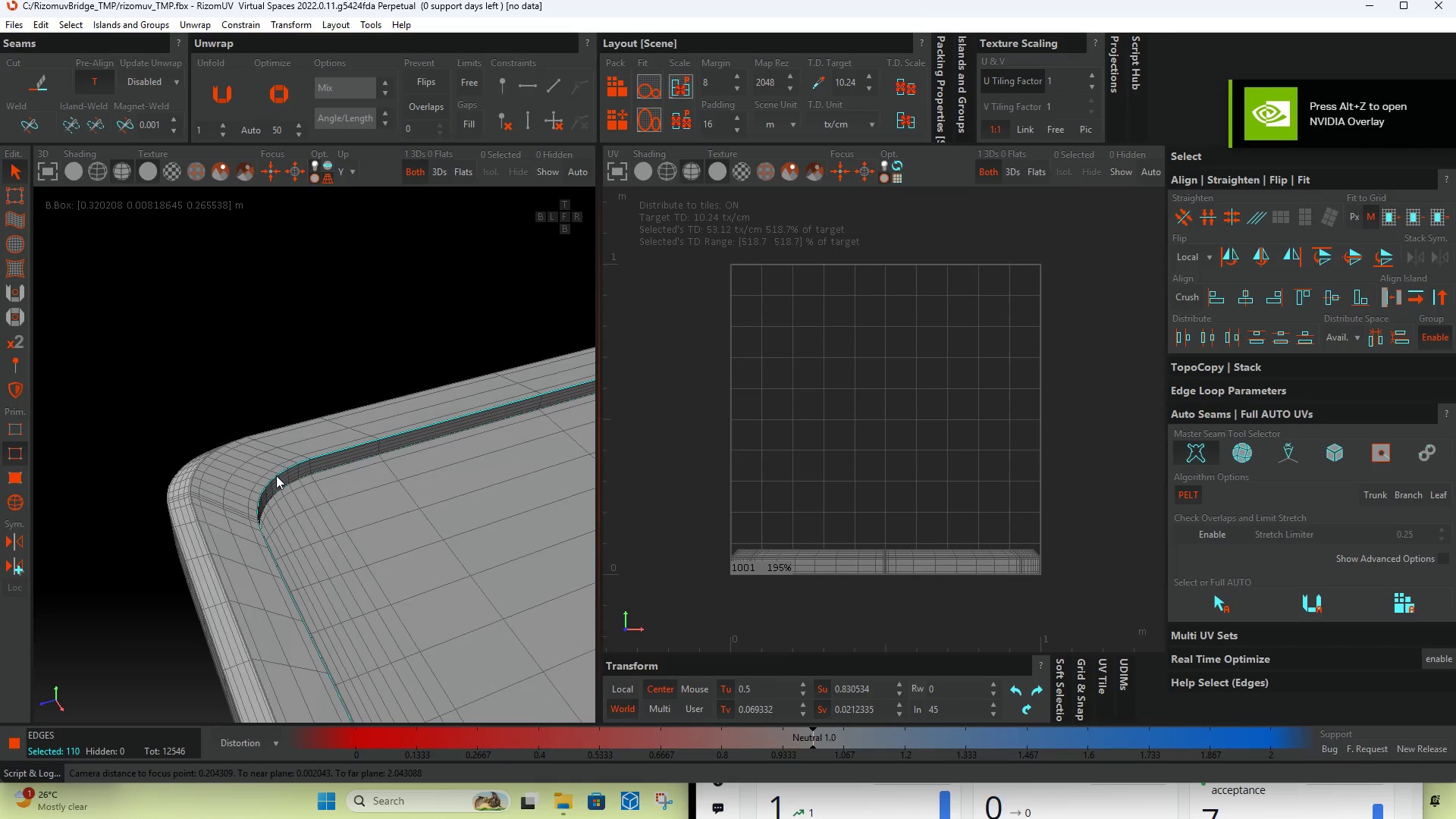 
scroll: coordinate [266, 485], scroll_direction: up, amount: 3.0
 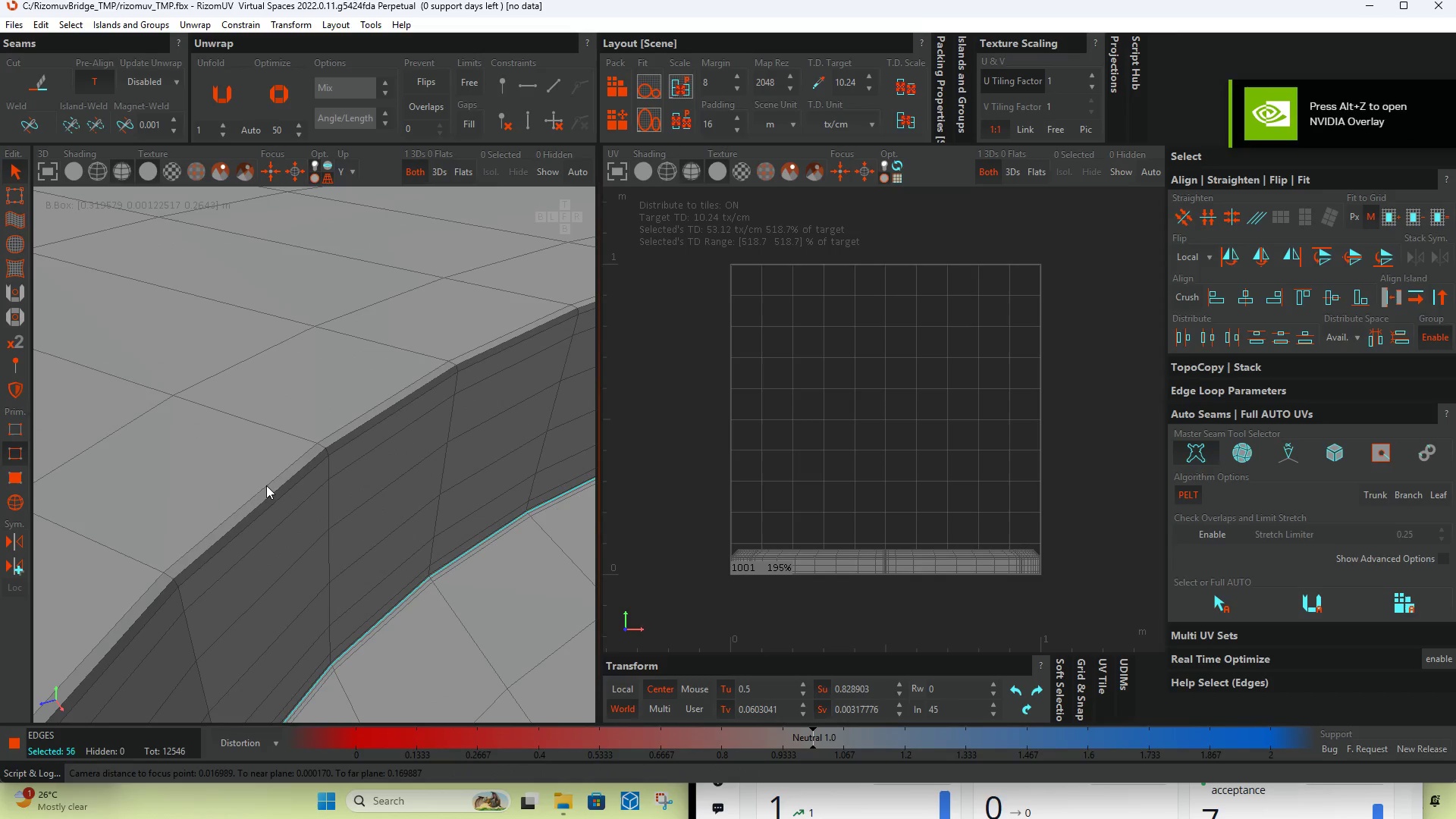 
double_click([272, 492])
 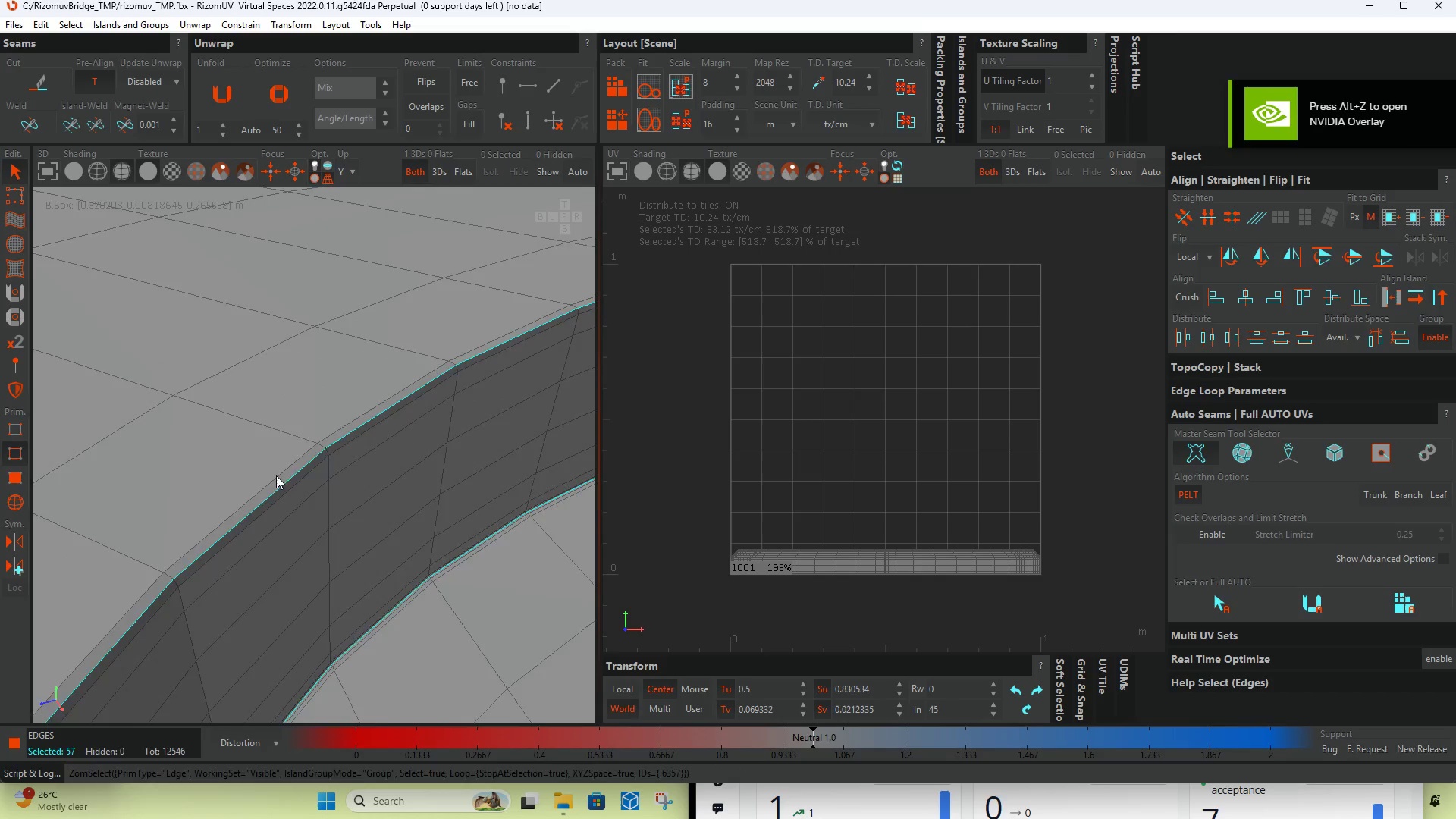 
scroll: coordinate [204, 472], scroll_direction: down, amount: 7.0
 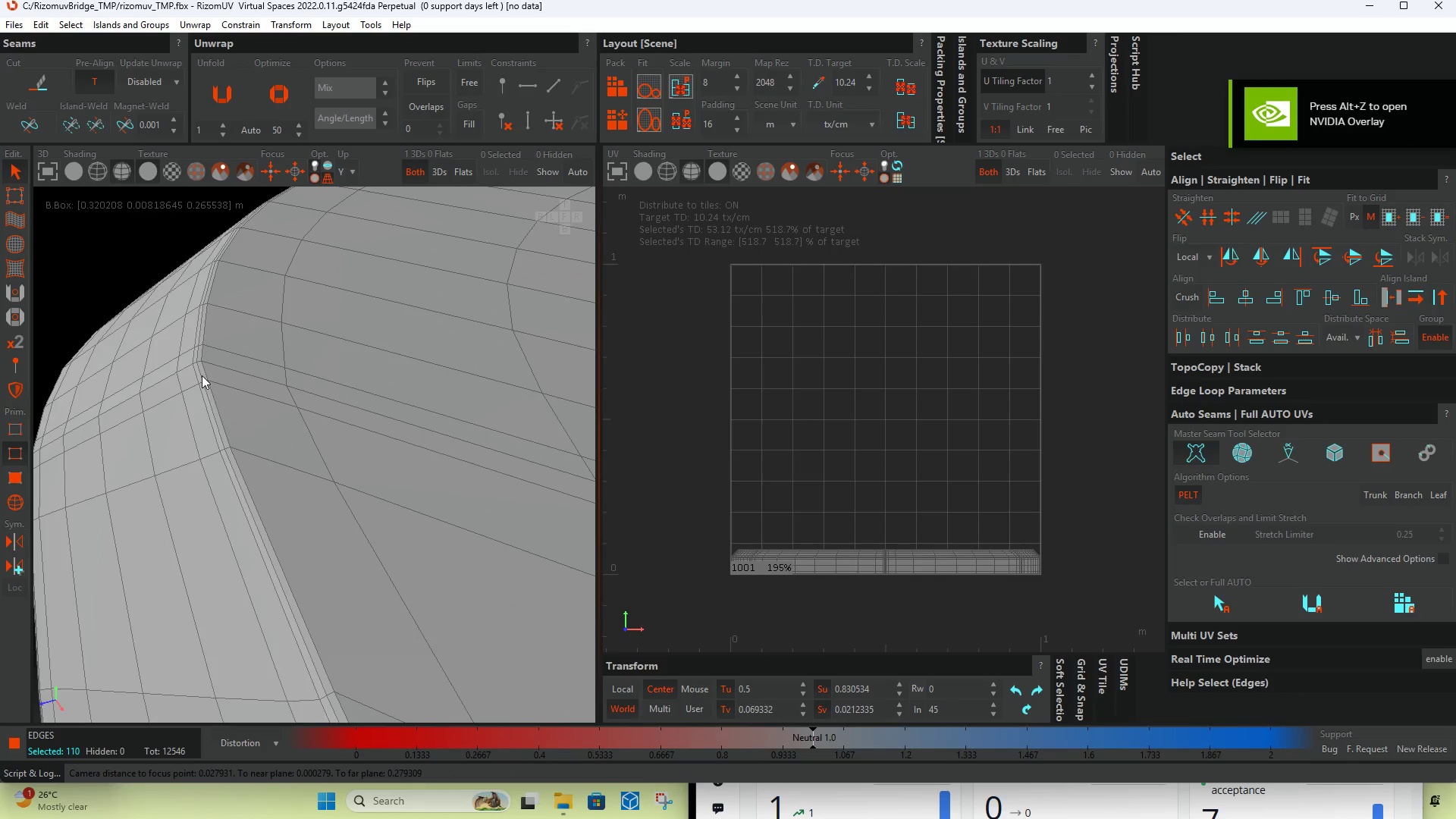 
hold_key(key=ControlLeft, duration=0.75)
double_click([200, 372])
 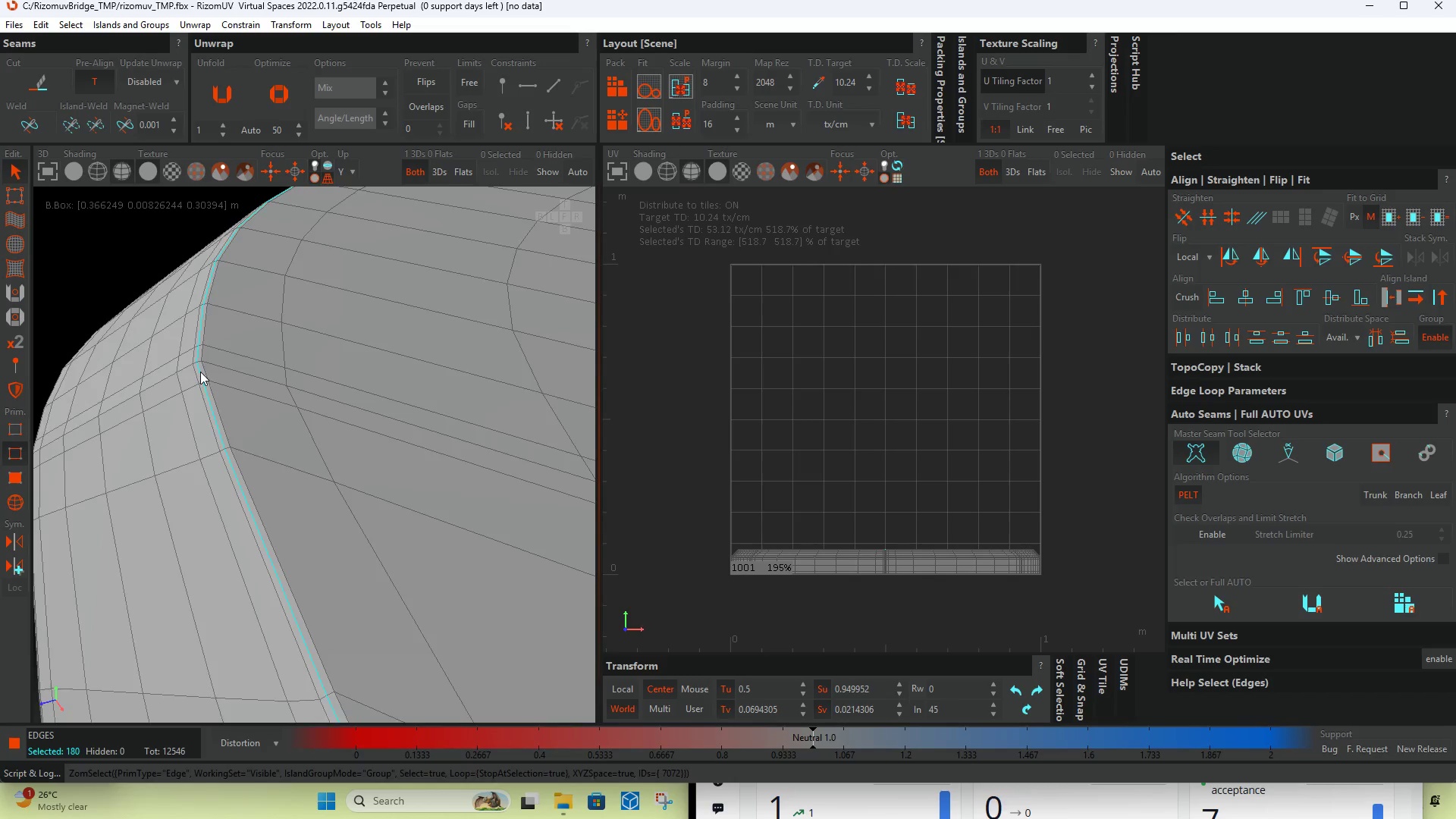 
hold_key(key=AltLeft, duration=0.86)
 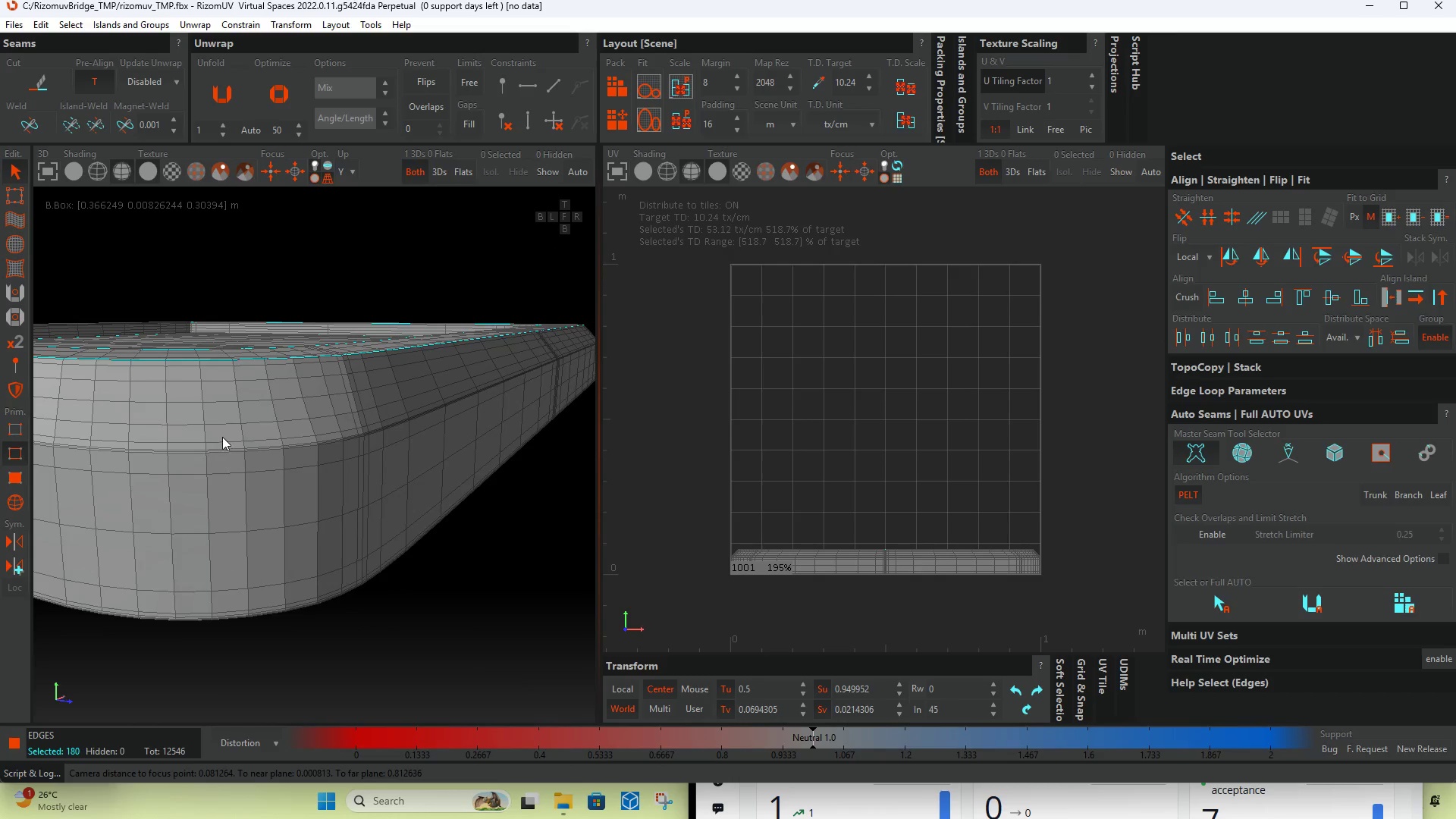 
scroll: coordinate [199, 372], scroll_direction: down, amount: 6.0
 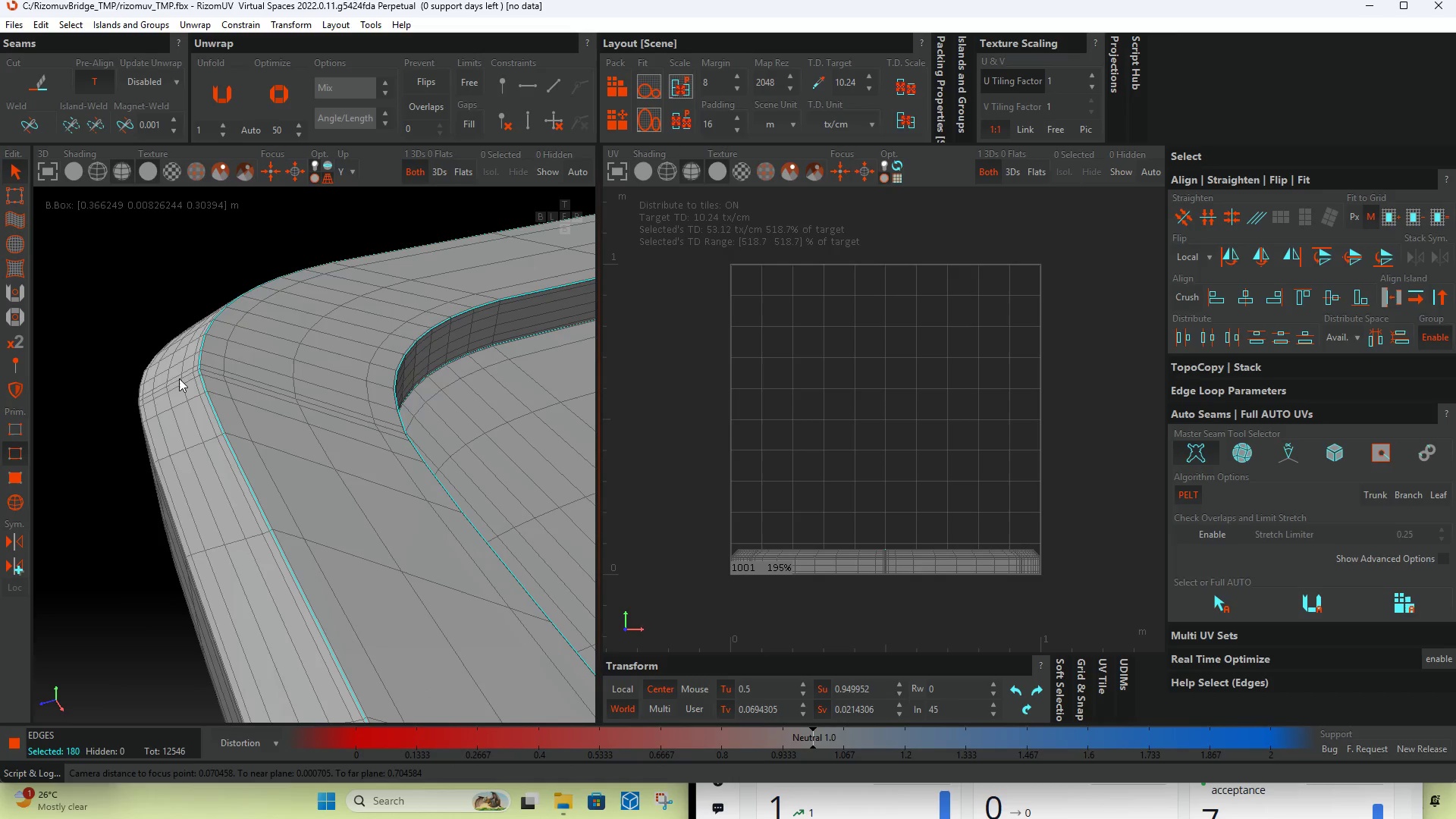 
hold_key(key=ControlLeft, duration=0.77)
double_click([206, 435])
 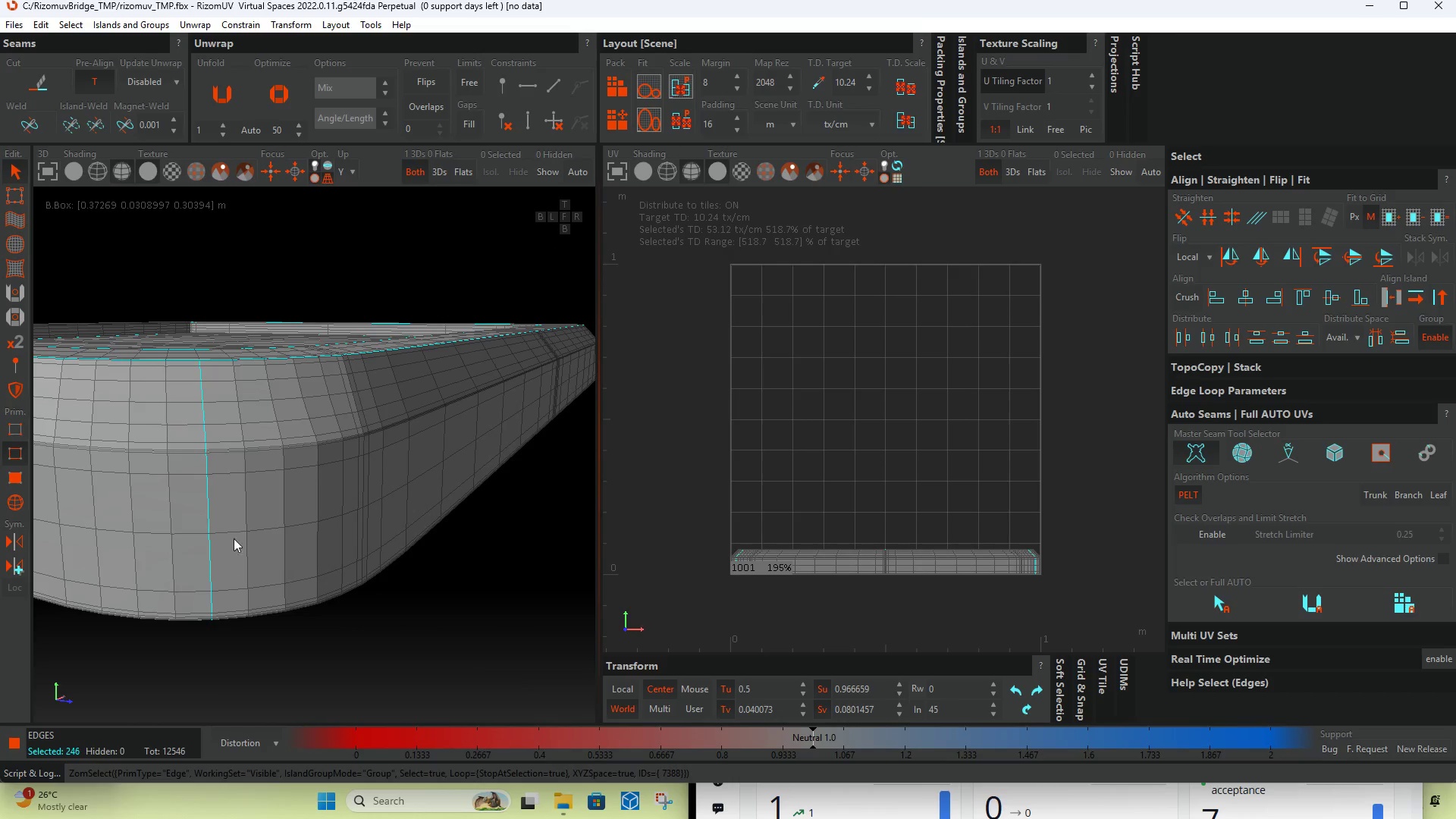 
hold_key(key=AltLeft, duration=1.49)
 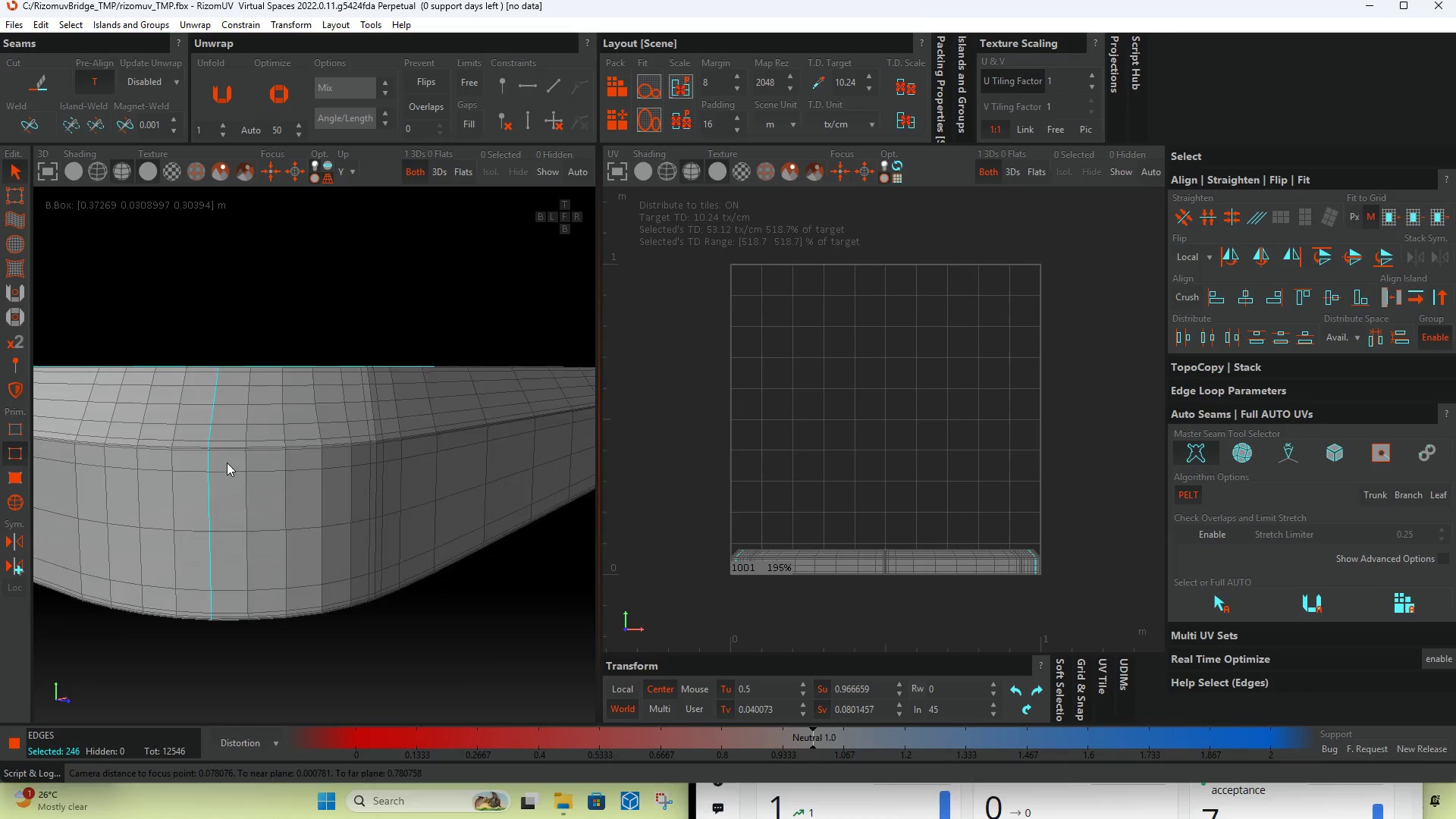 
scroll: coordinate [228, 457], scroll_direction: up, amount: 4.0
 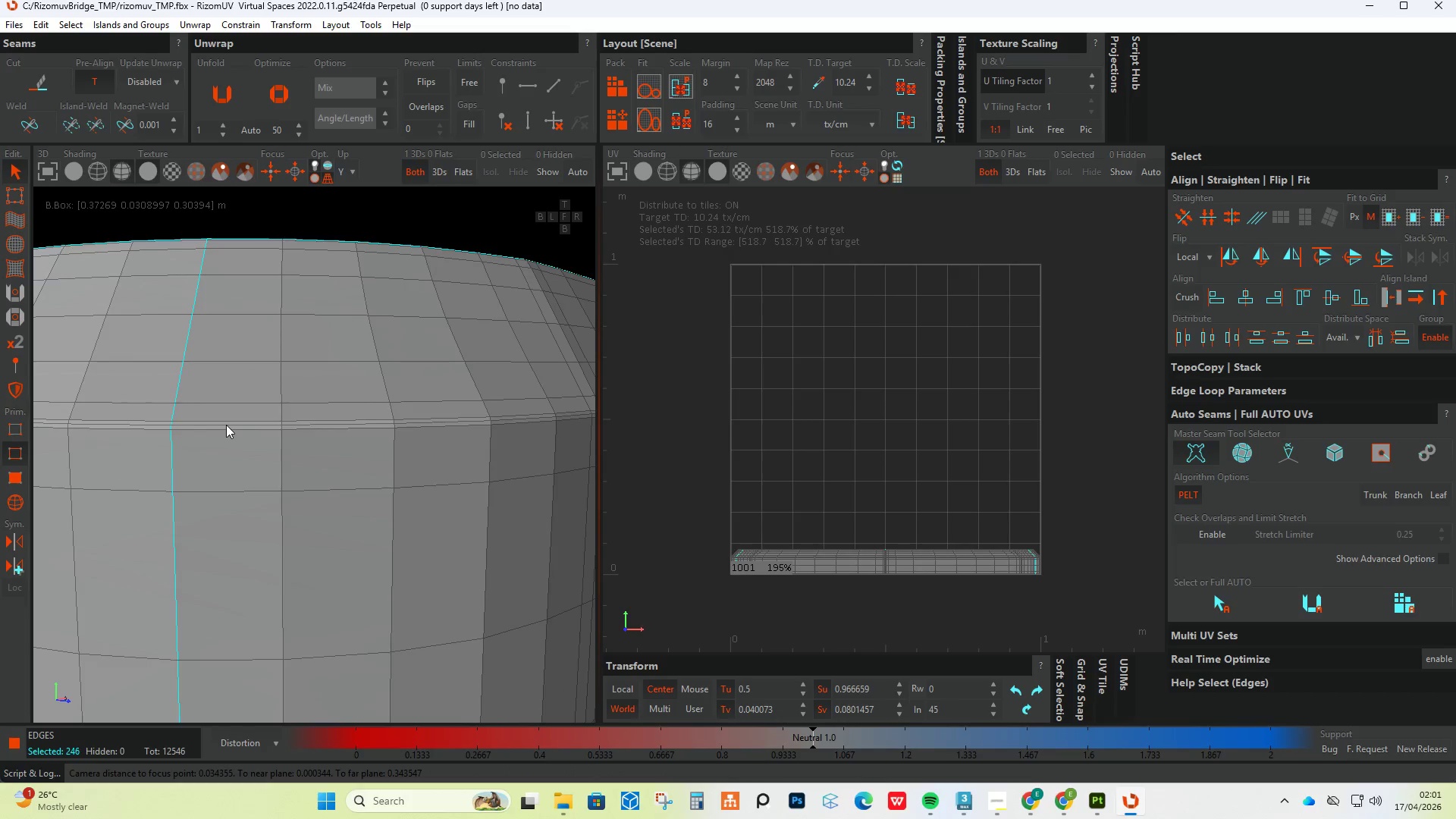 
key(Control+Z)
 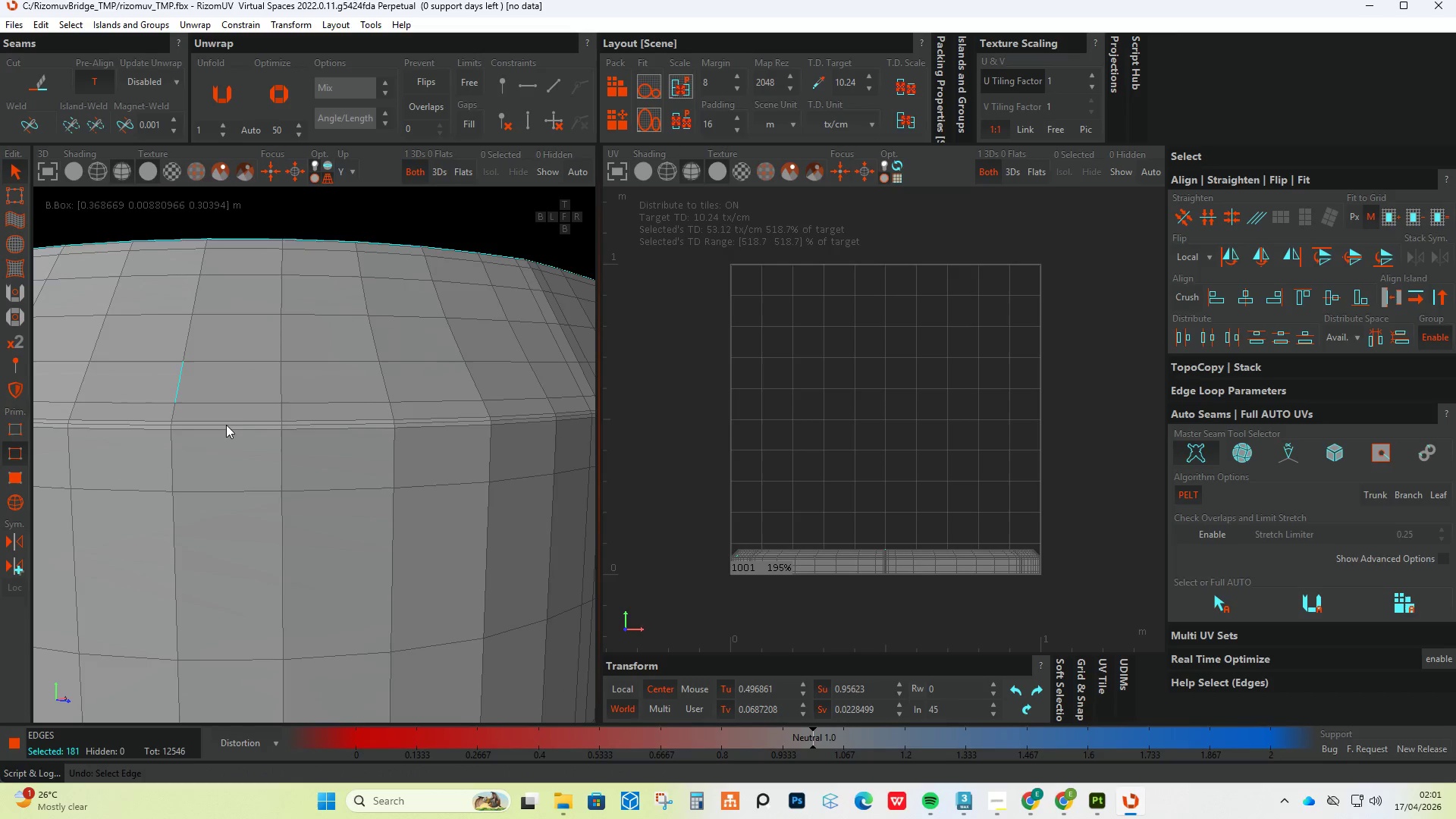 
key(Control+Z)
 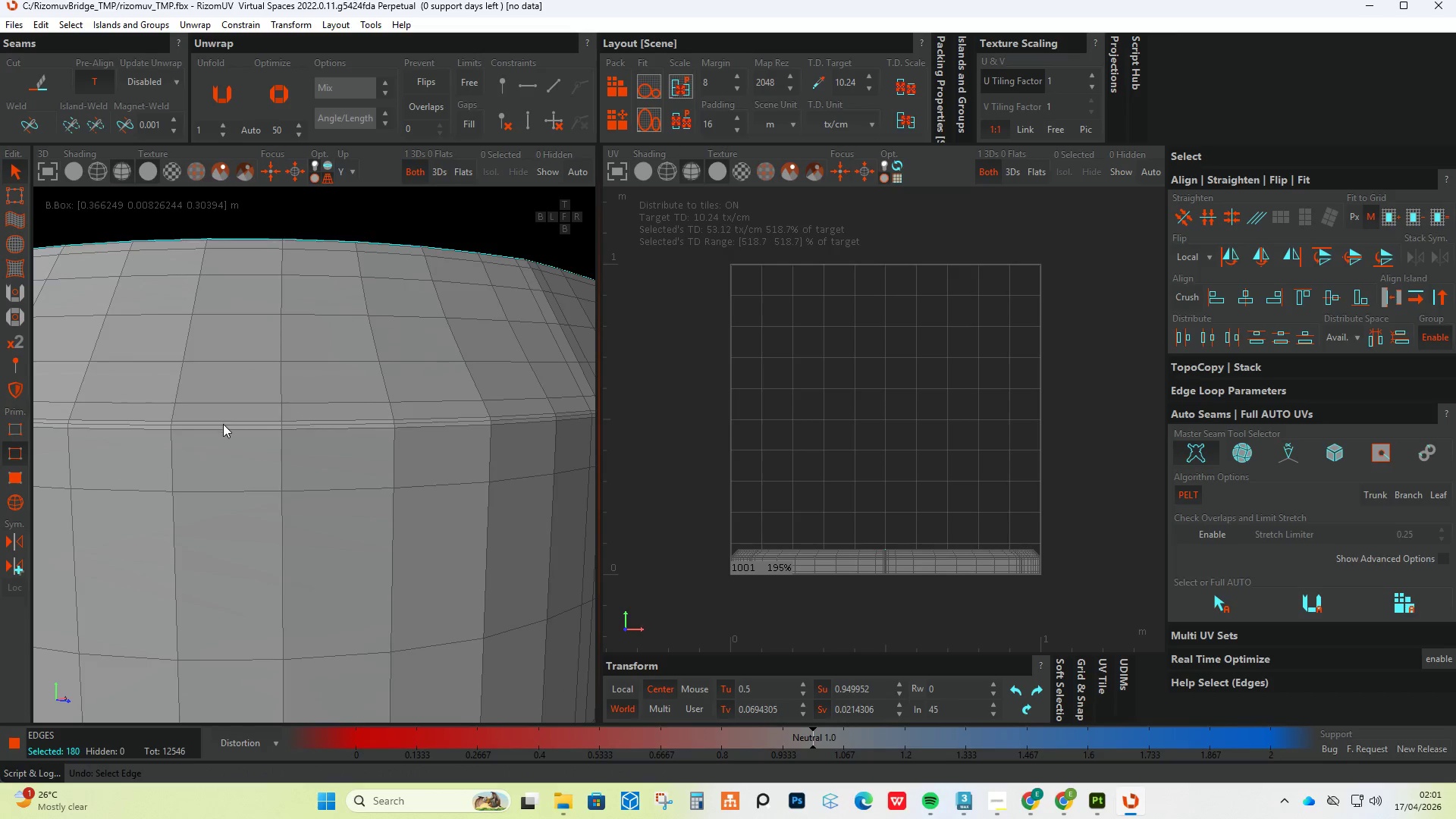 
double_click([223, 424])
 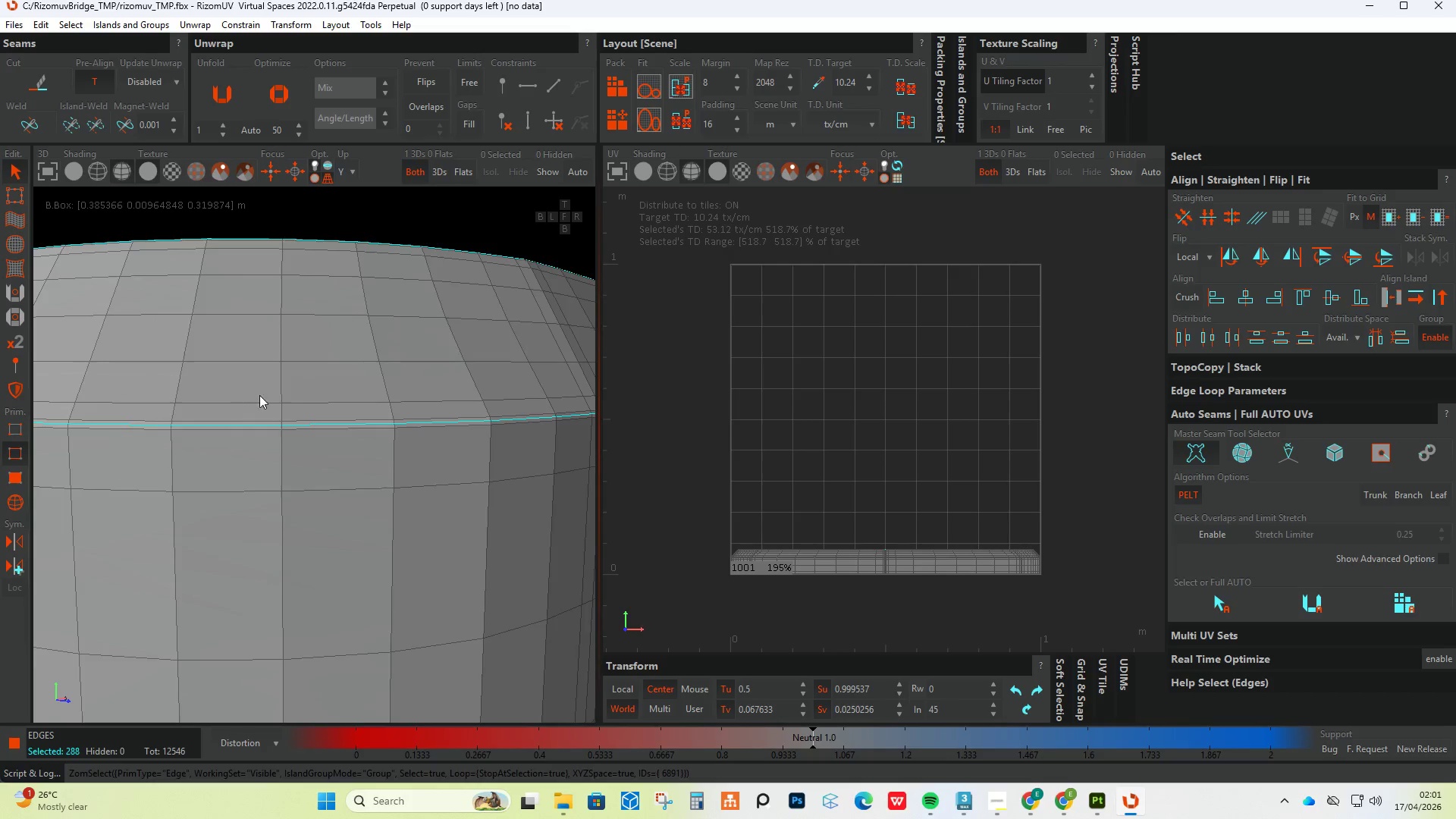 
hold_key(key=AltLeft, duration=1.41)
 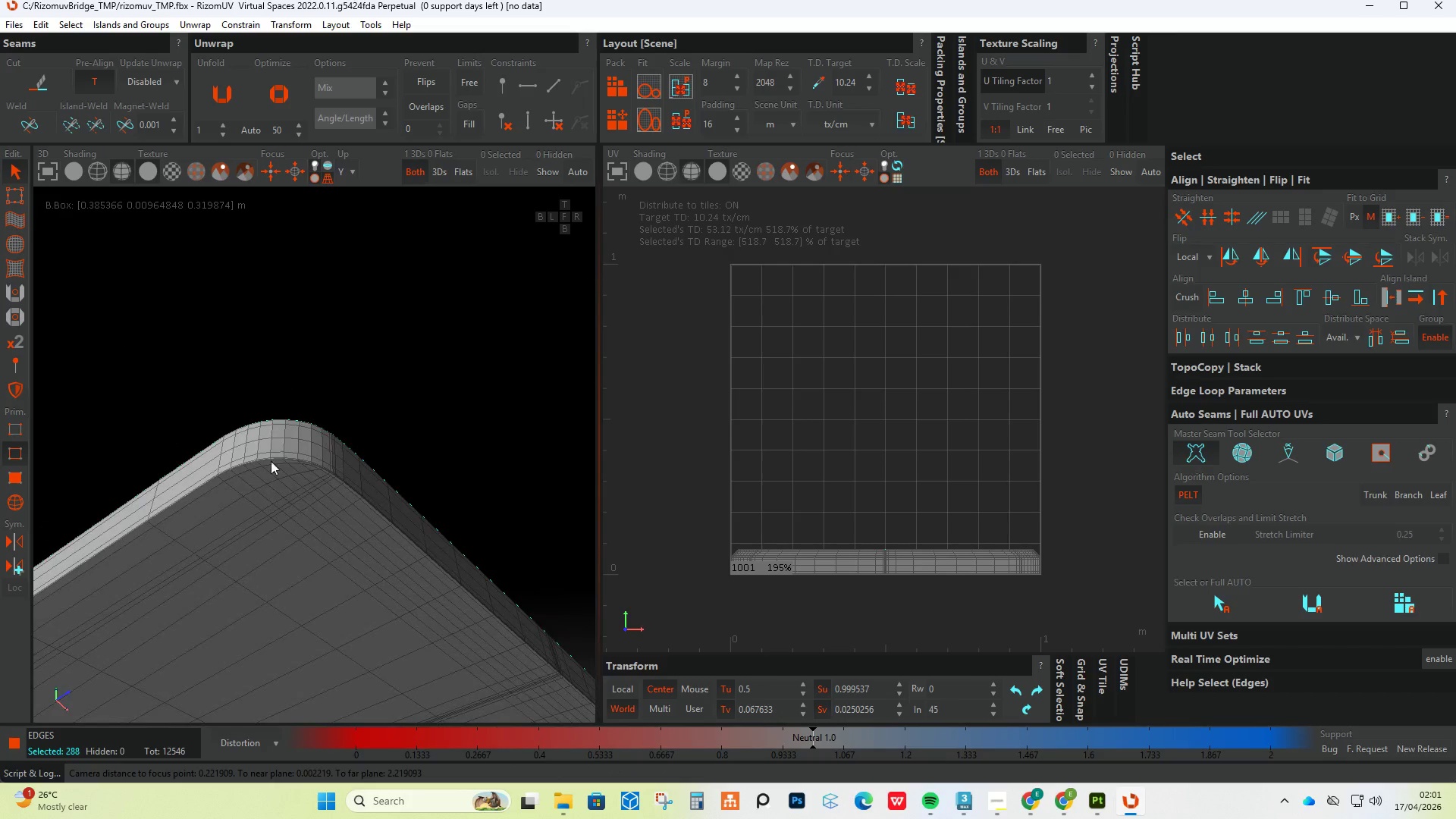 
scroll: coordinate [288, 413], scroll_direction: down, amount: 12.0
 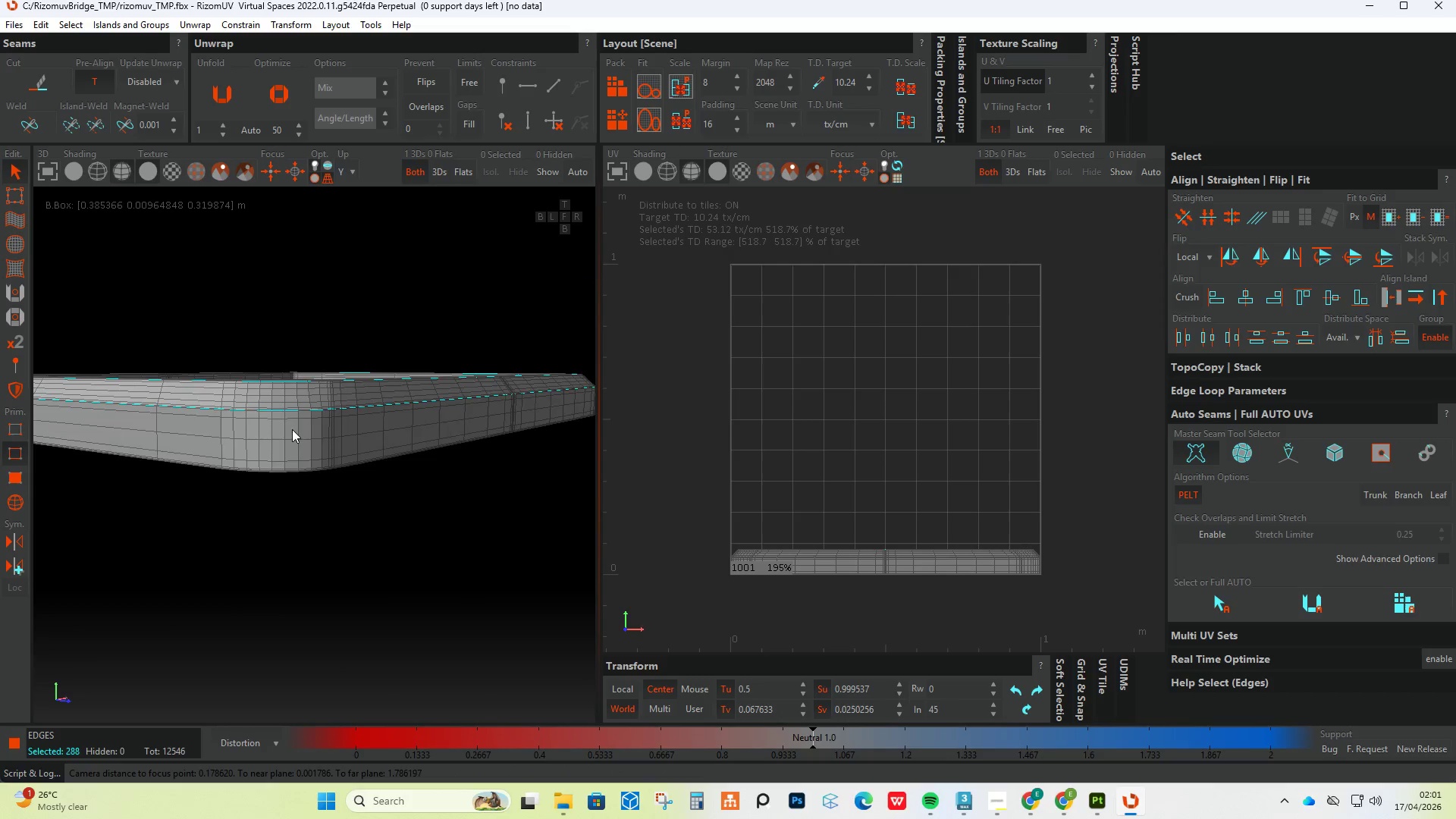 
scroll: coordinate [267, 419], scroll_direction: up, amount: 9.0
 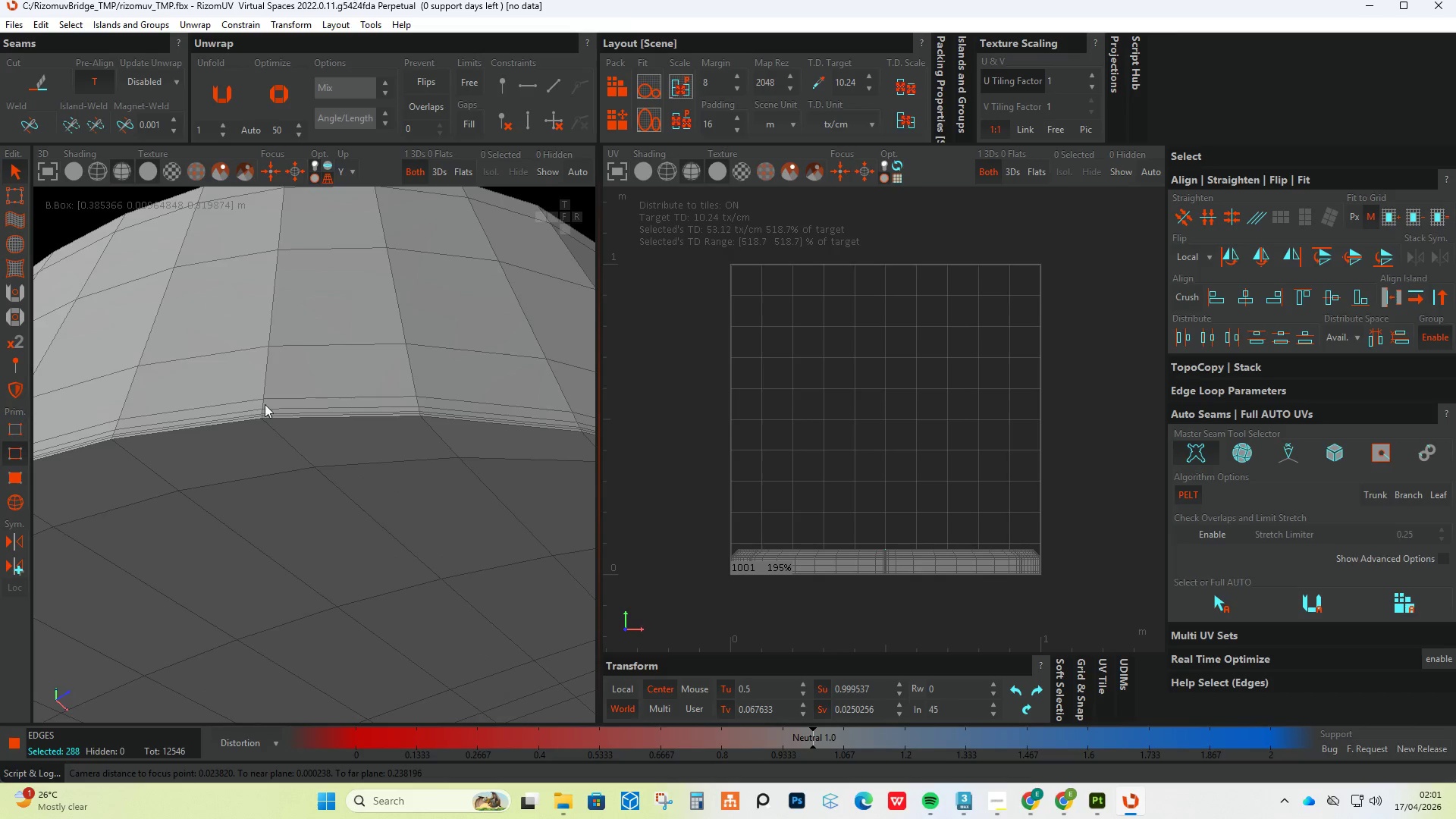 
hold_key(key=ControlLeft, duration=1.69)
double_click([274, 419])
 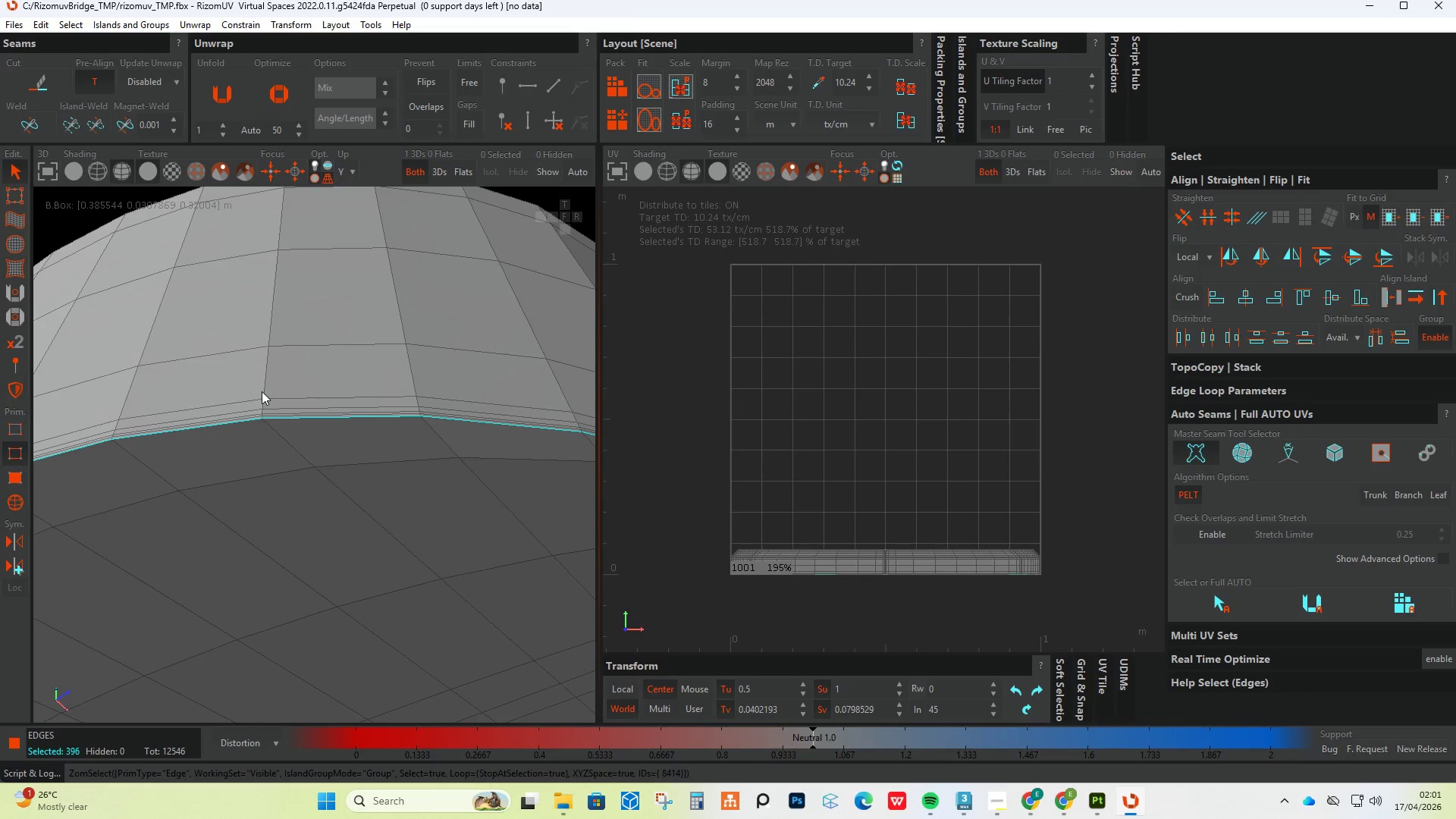 
double_click([262, 391])
 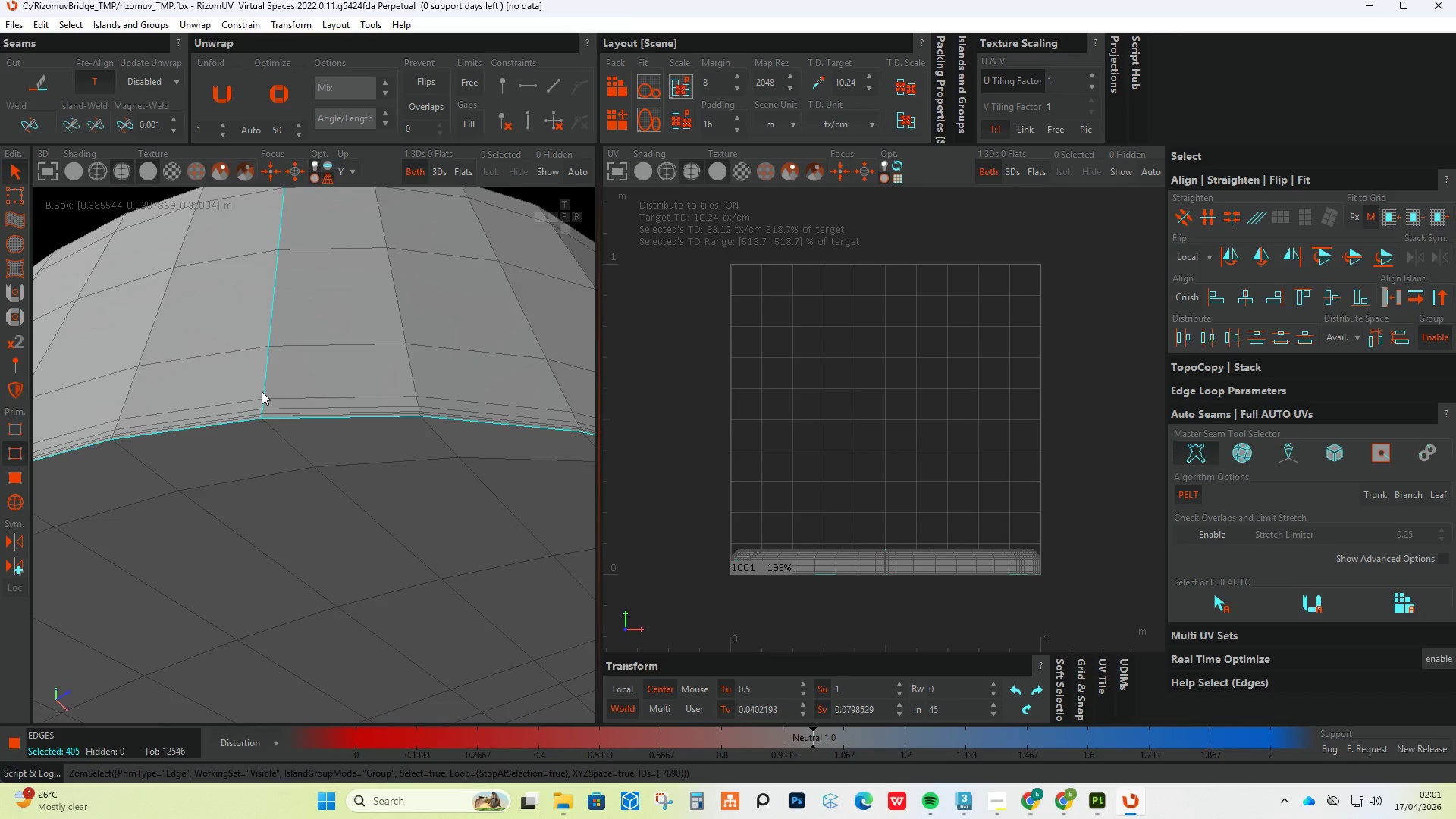 
hold_key(key=AltLeft, duration=1.3)
scroll: coordinate [271, 390], scroll_direction: down, amount: 12.0
 